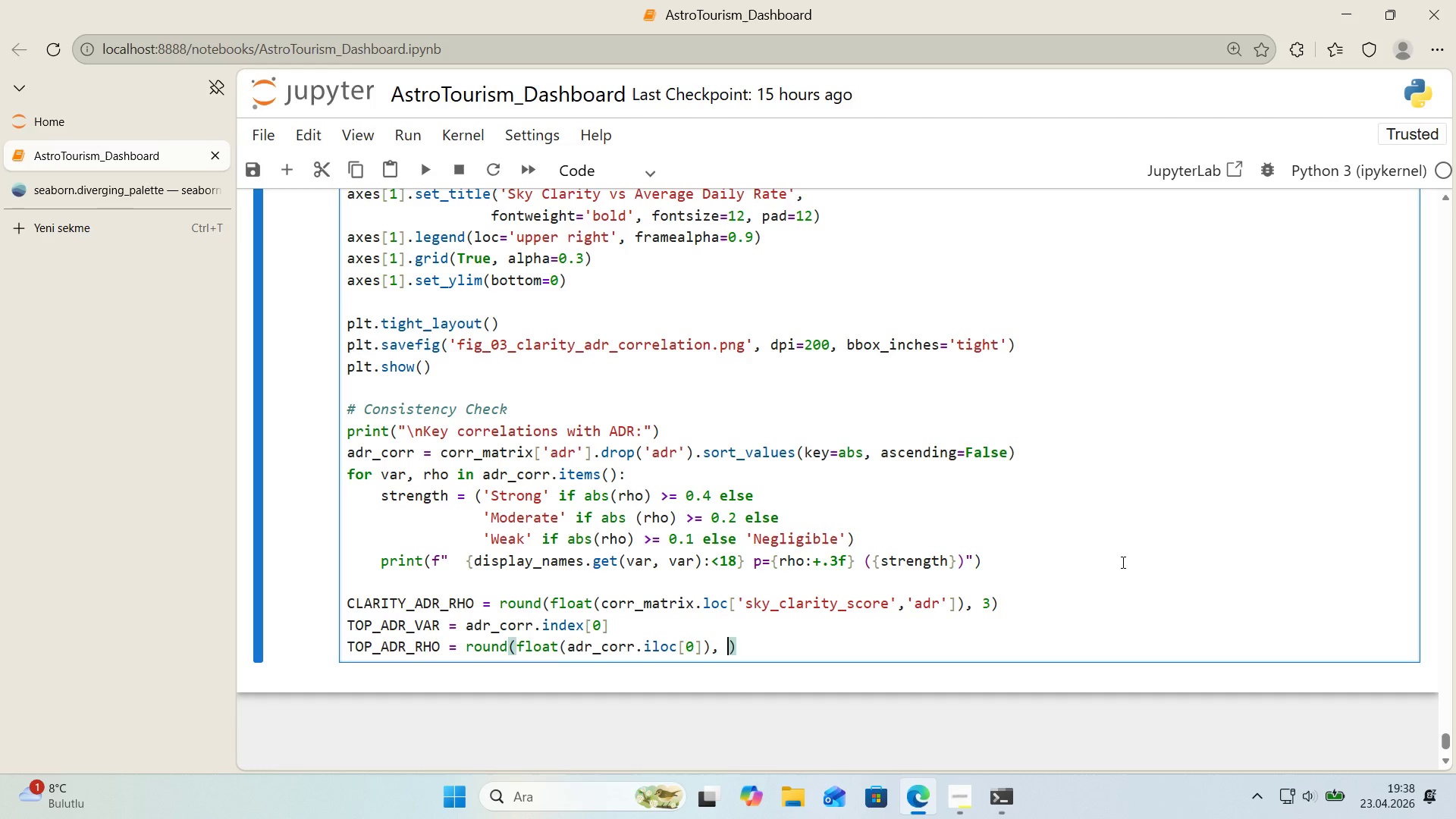 
key(Space)
 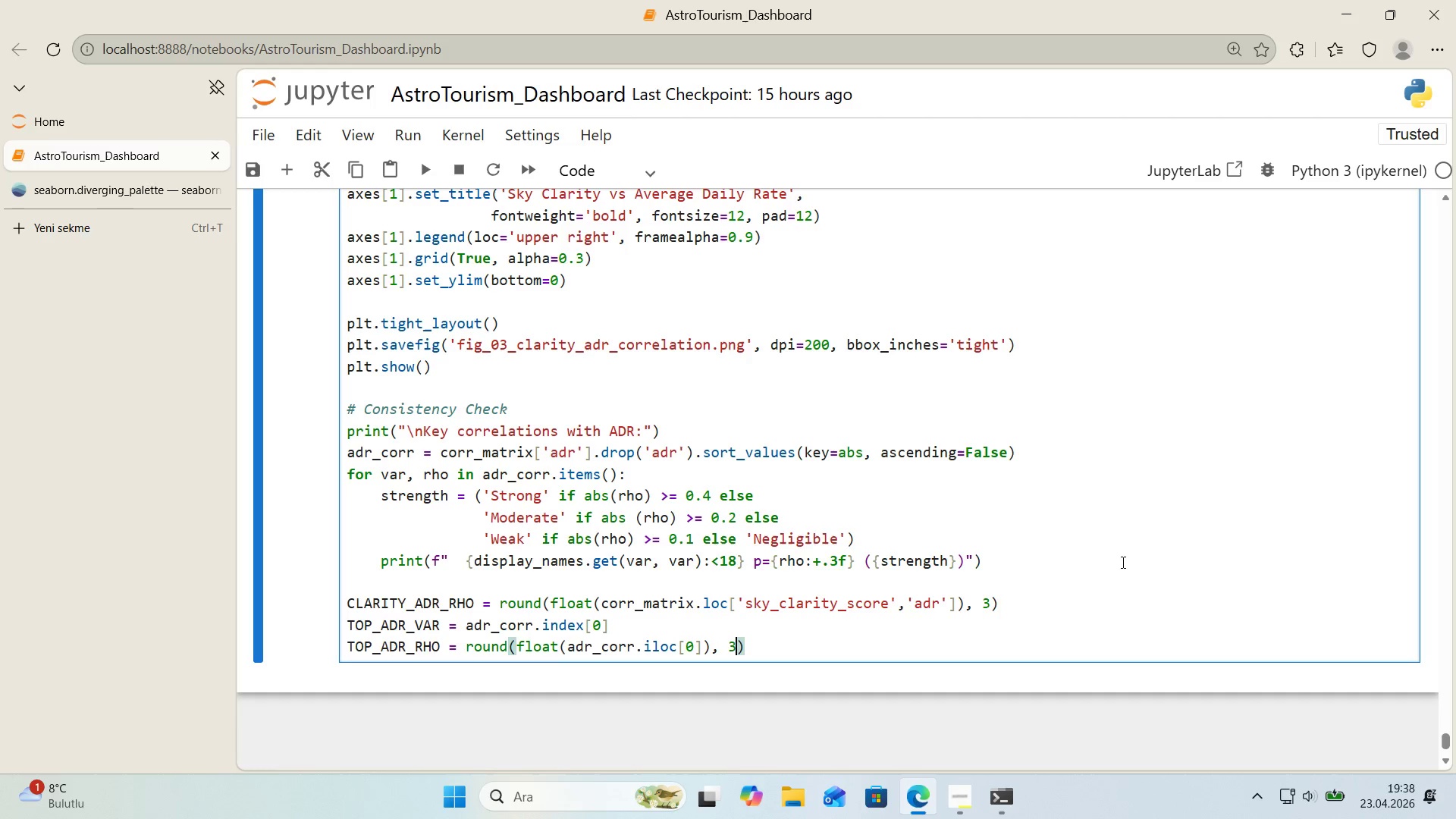 
key(3)
 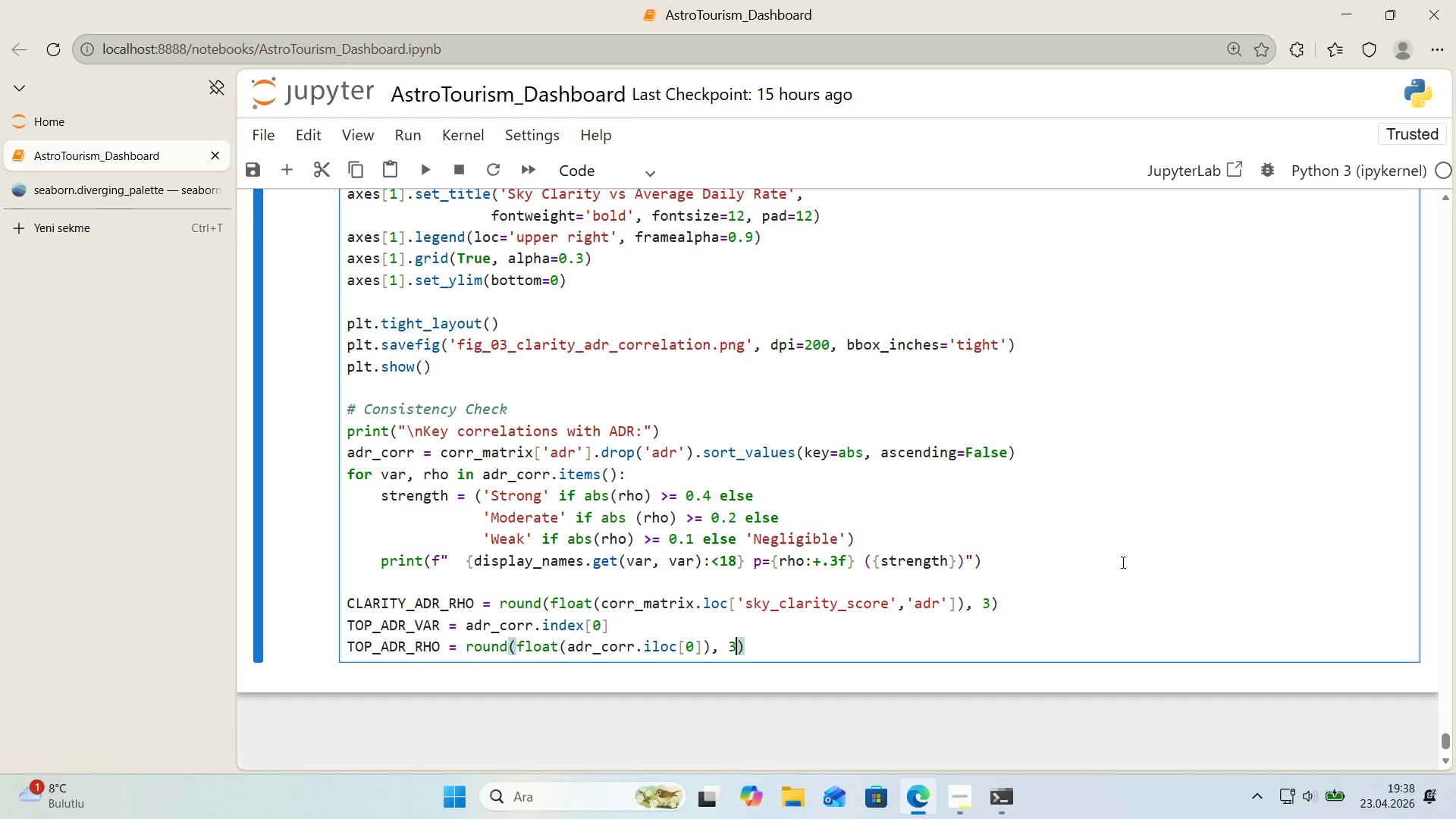 
key(ArrowRight)
 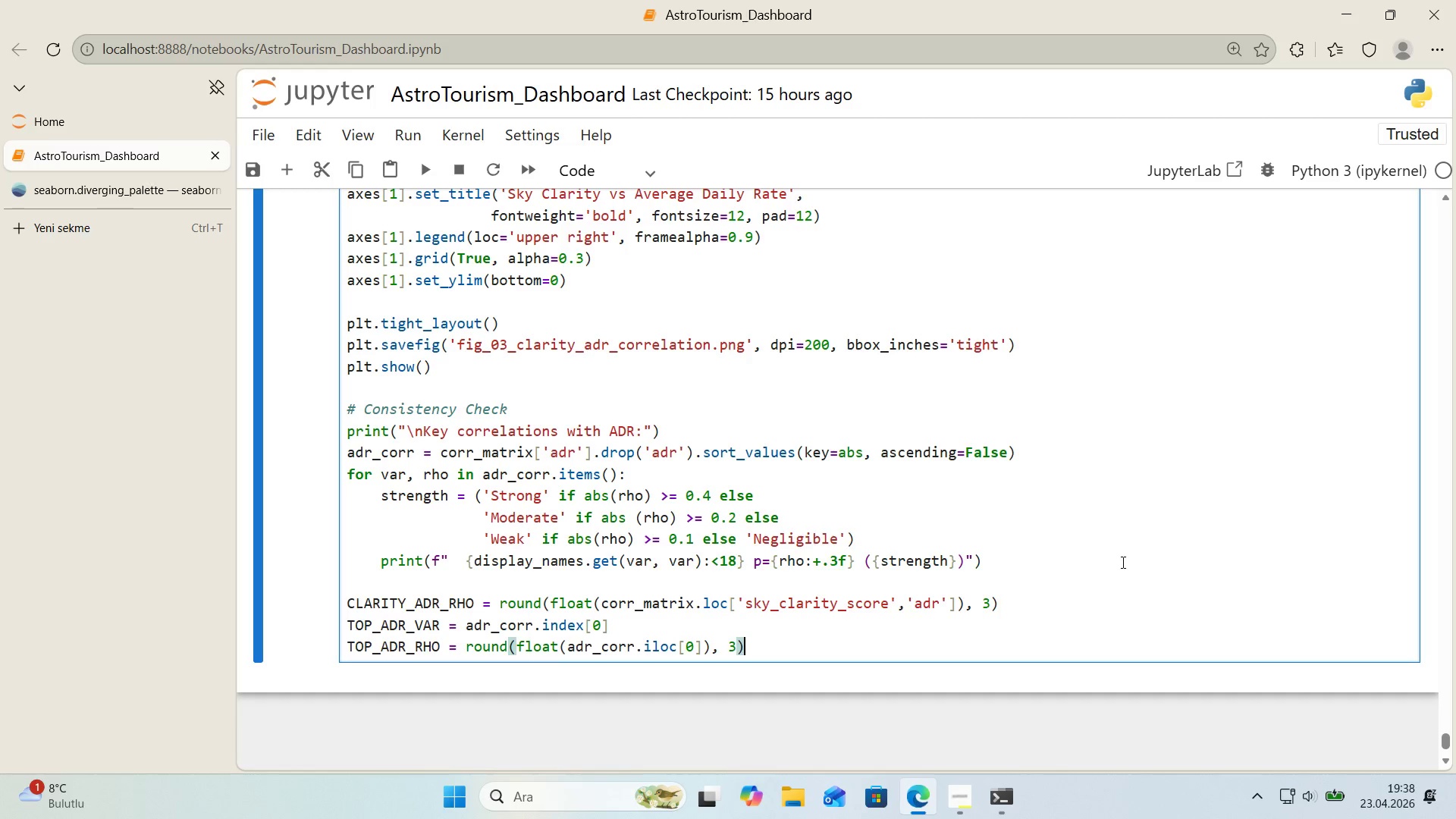 
wait(8.67)
 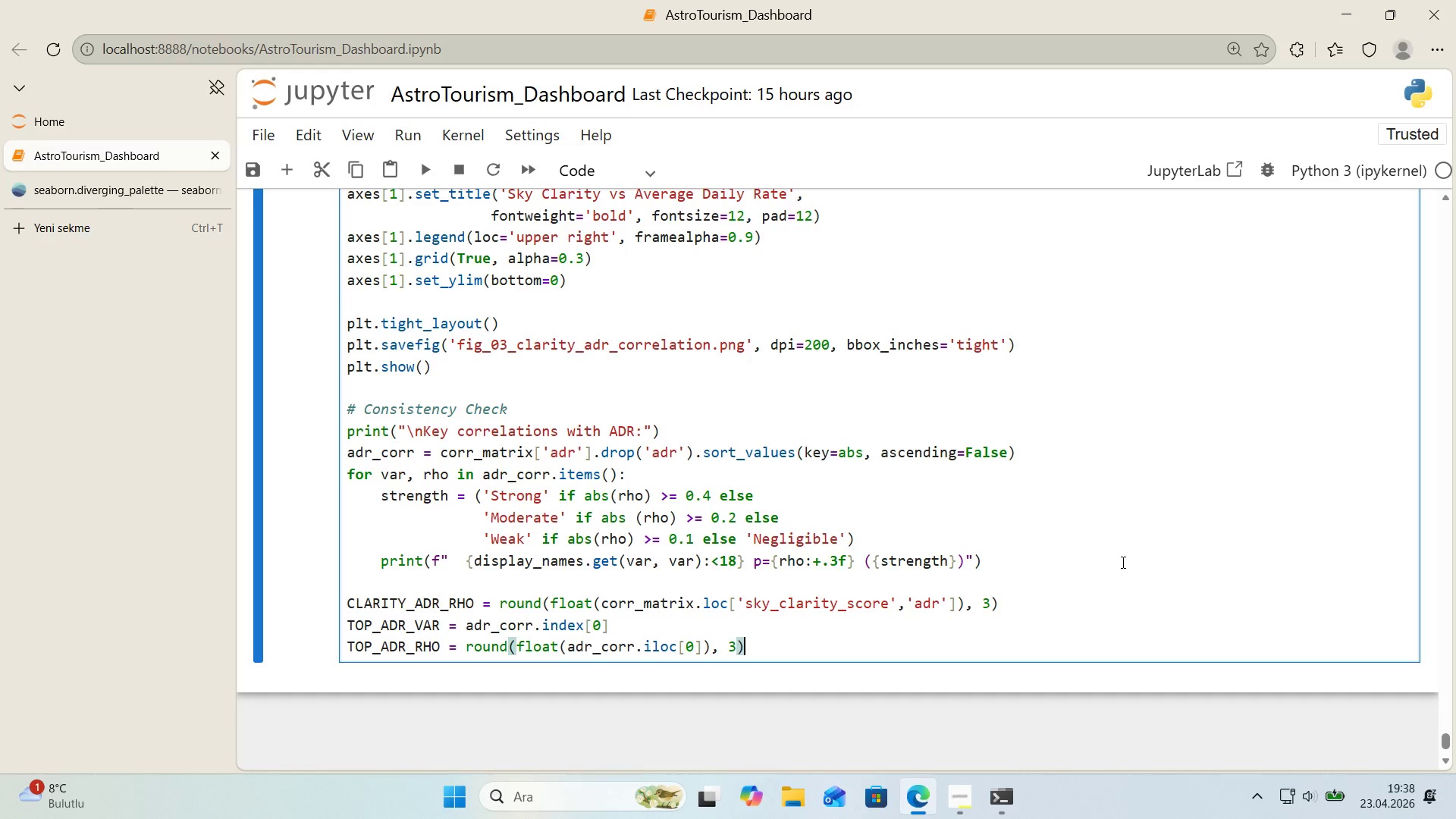 
key(Enter)
 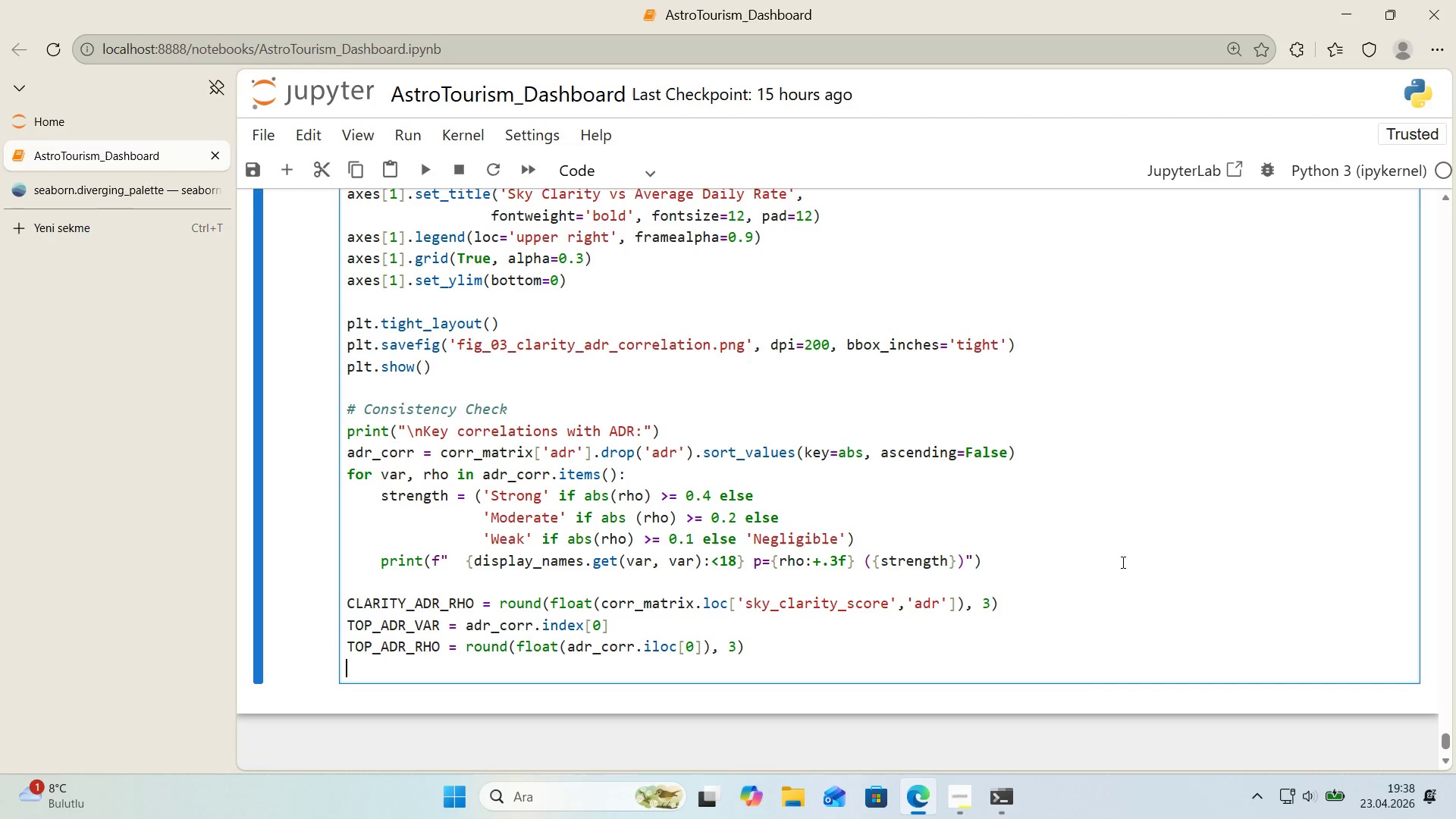 
type(PR'NT*()
 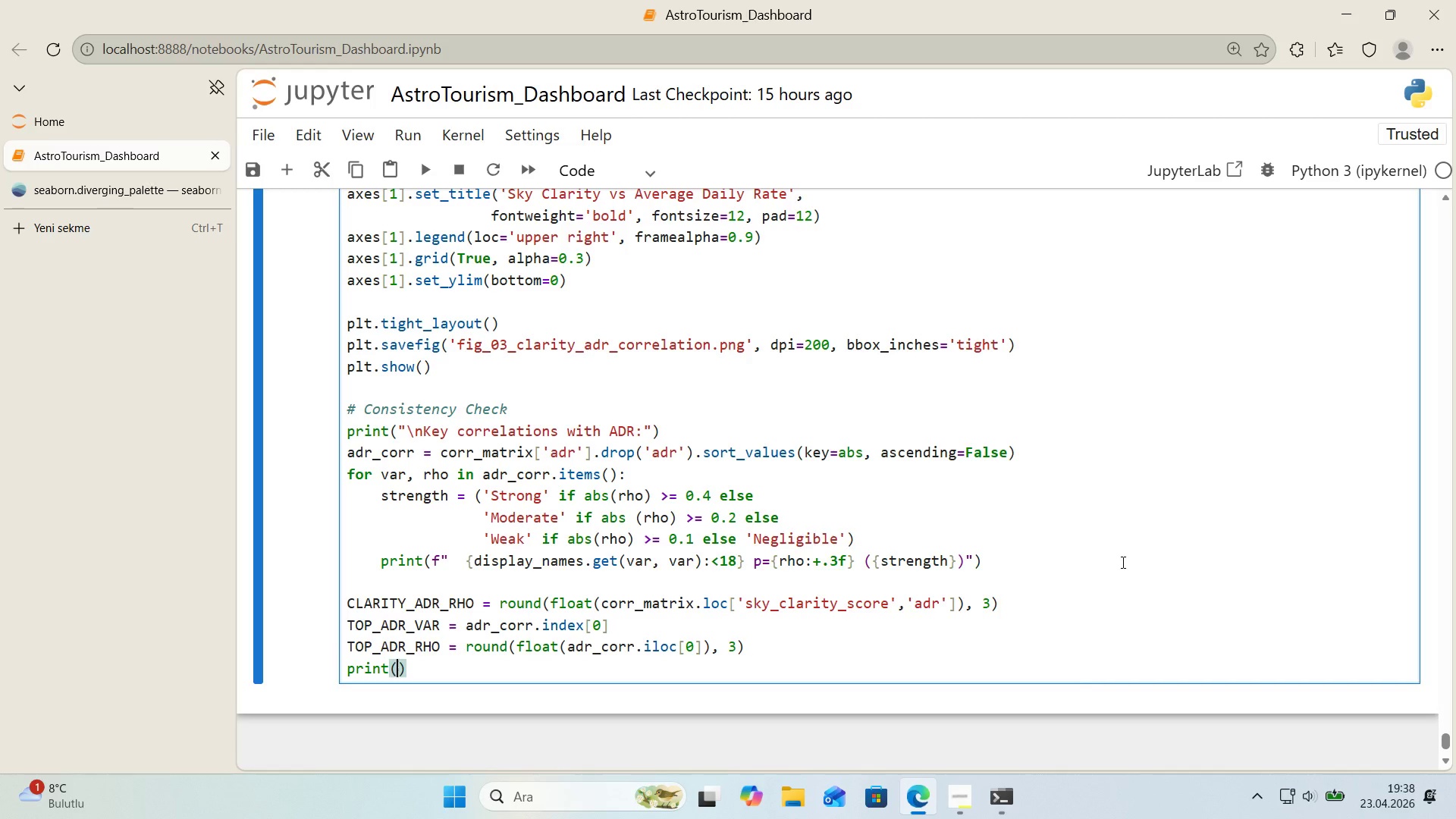 
 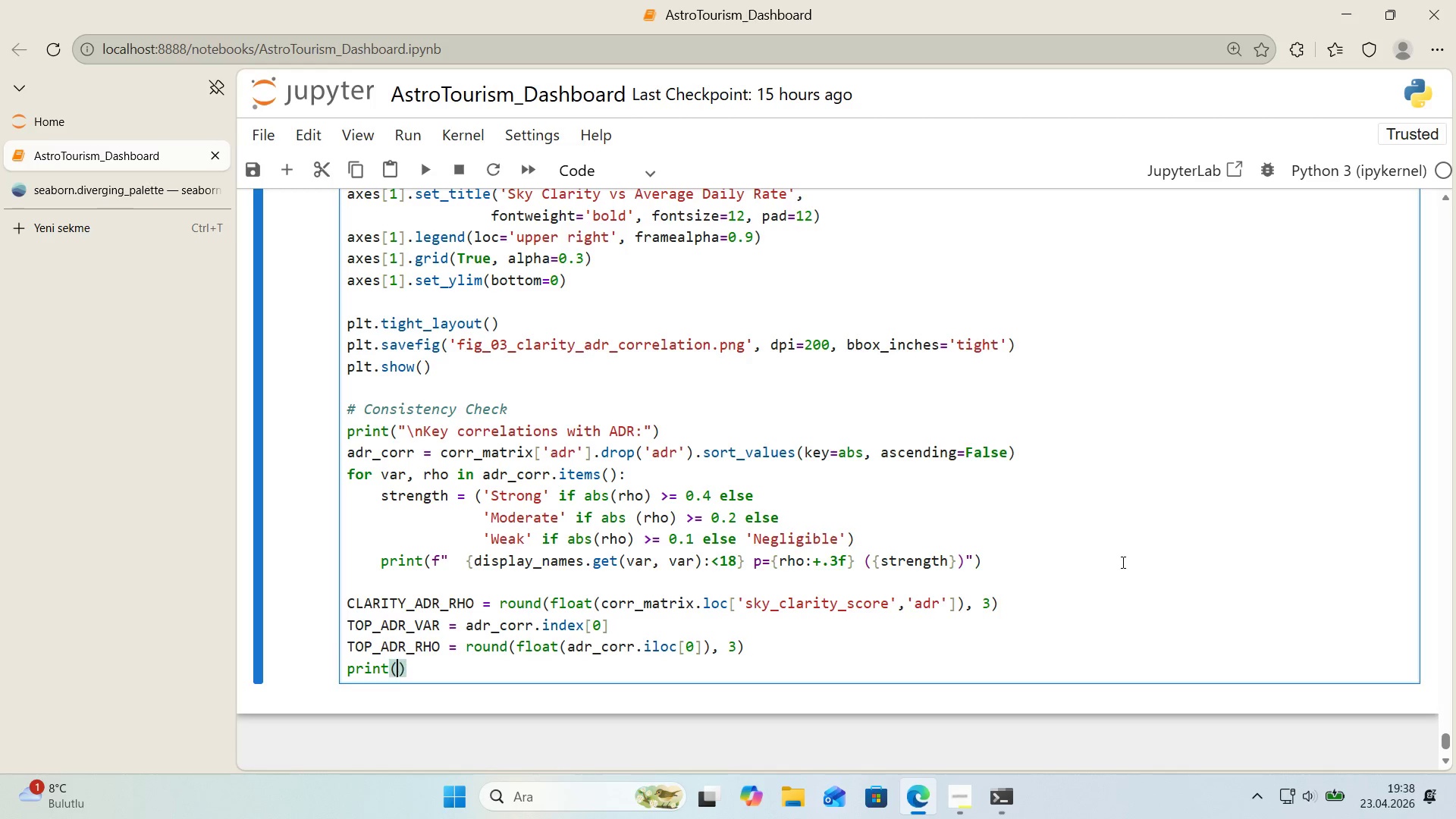 
key(ArrowLeft)
 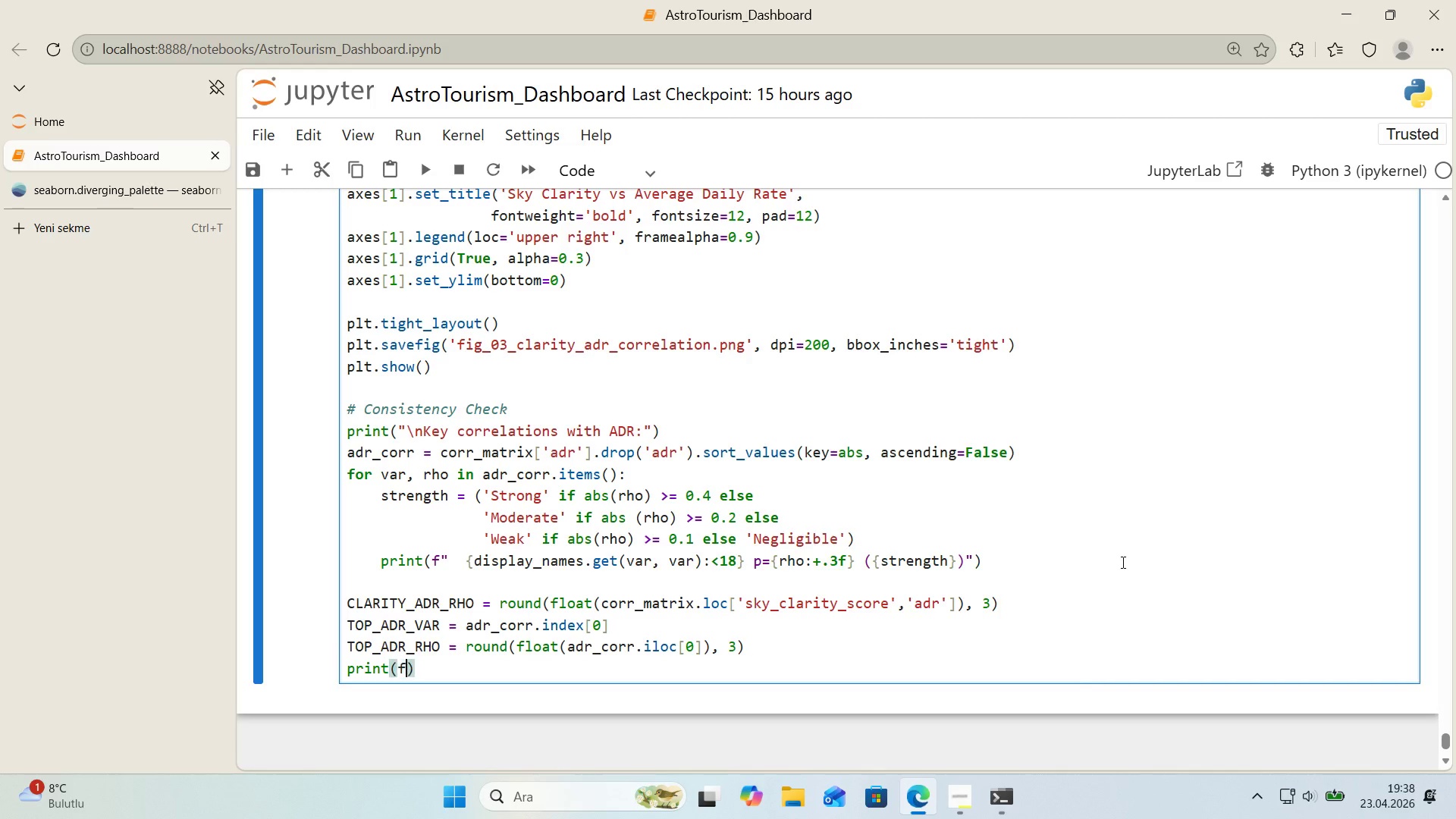 
key(F)
 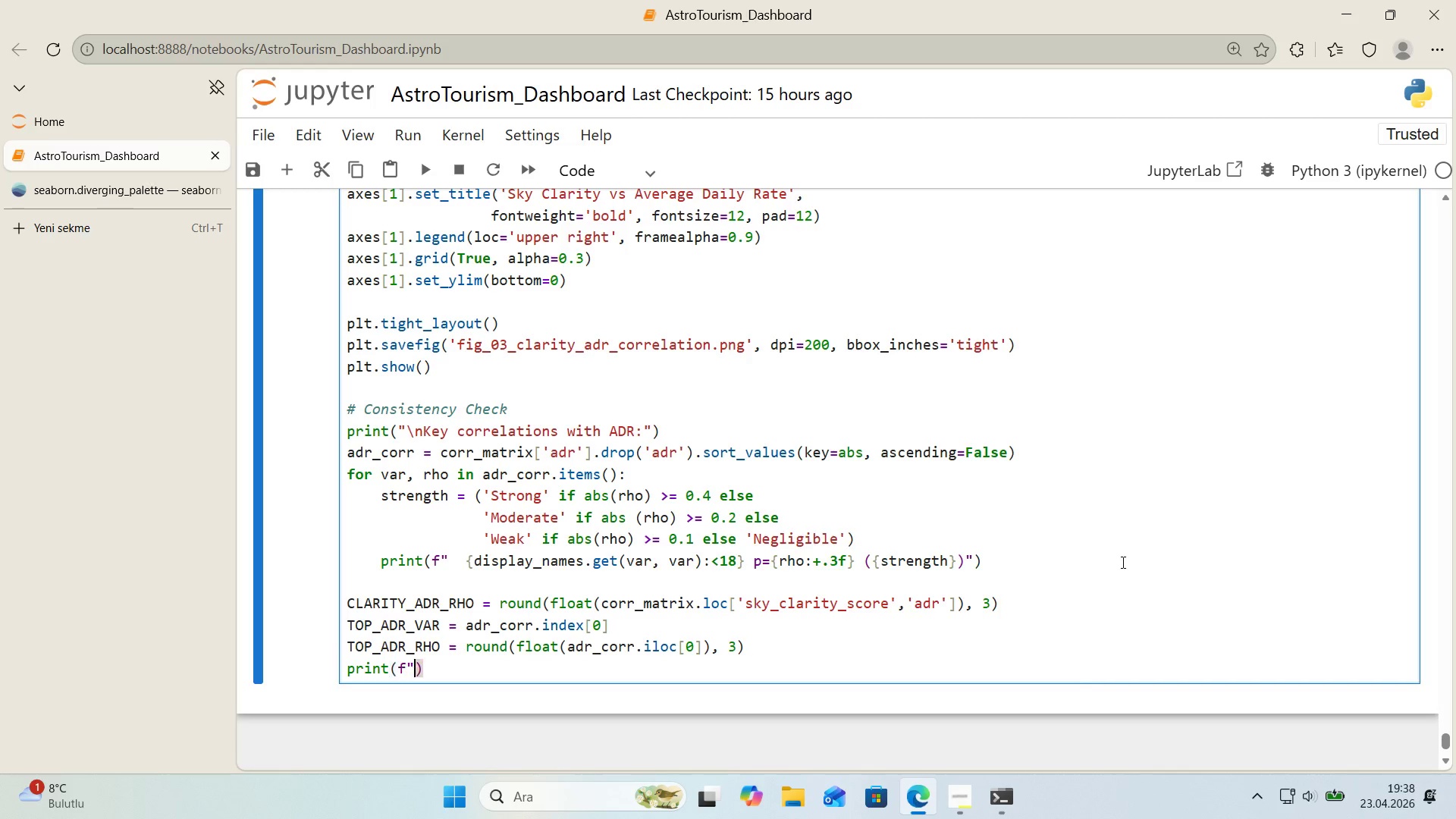 
key(Backquote)
 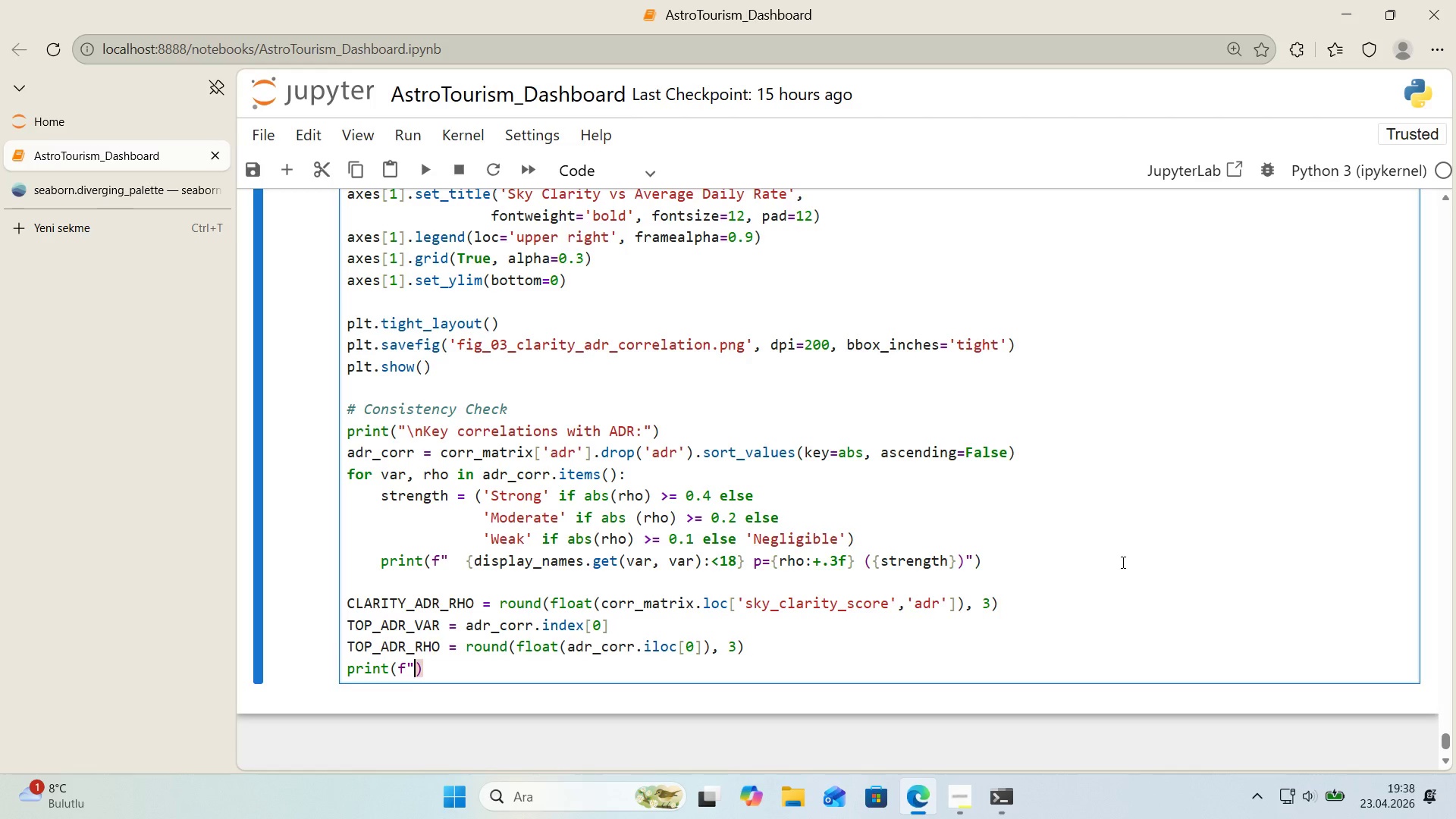 
key(Backquote)
 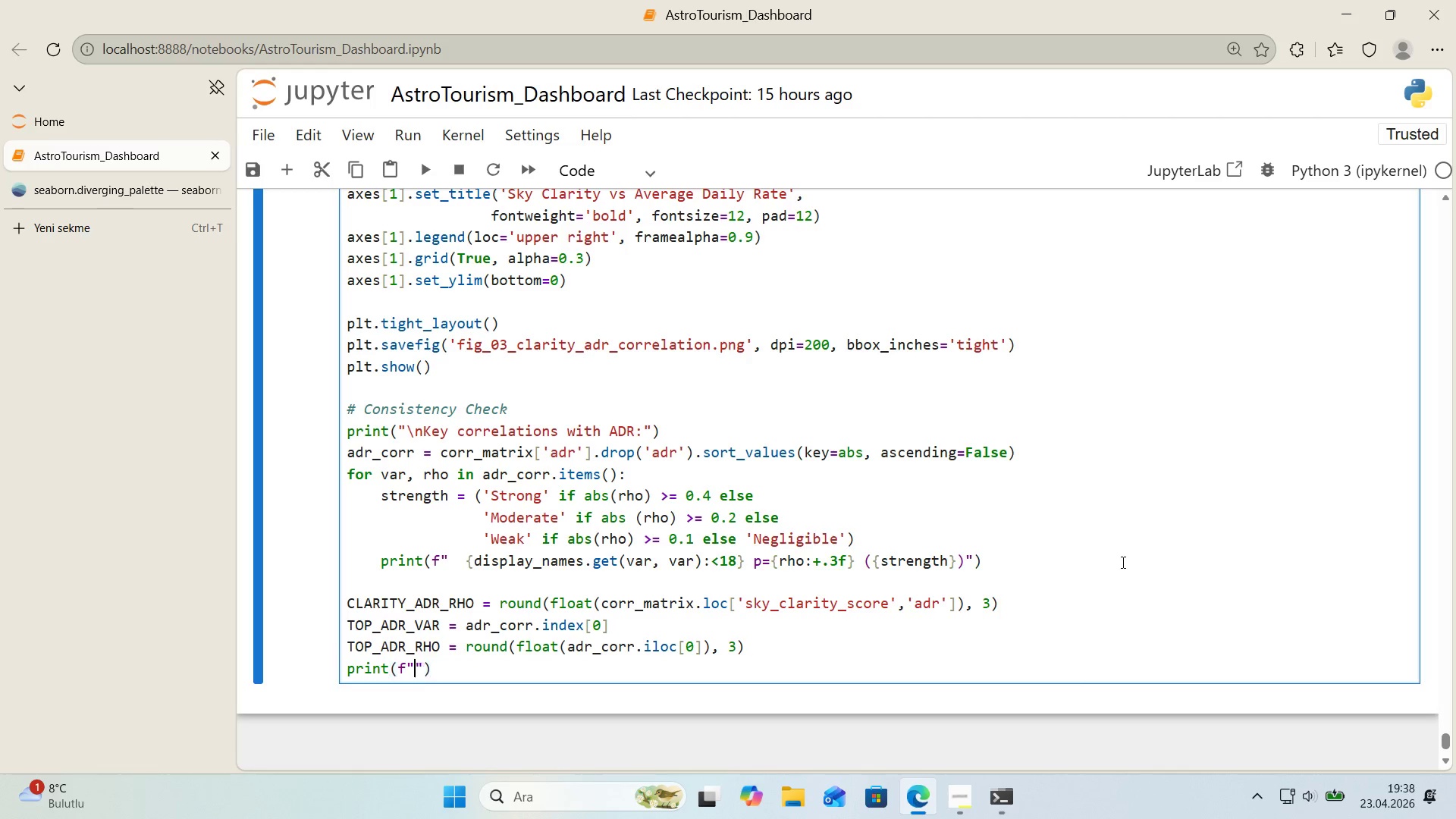 
key(ArrowLeft)
 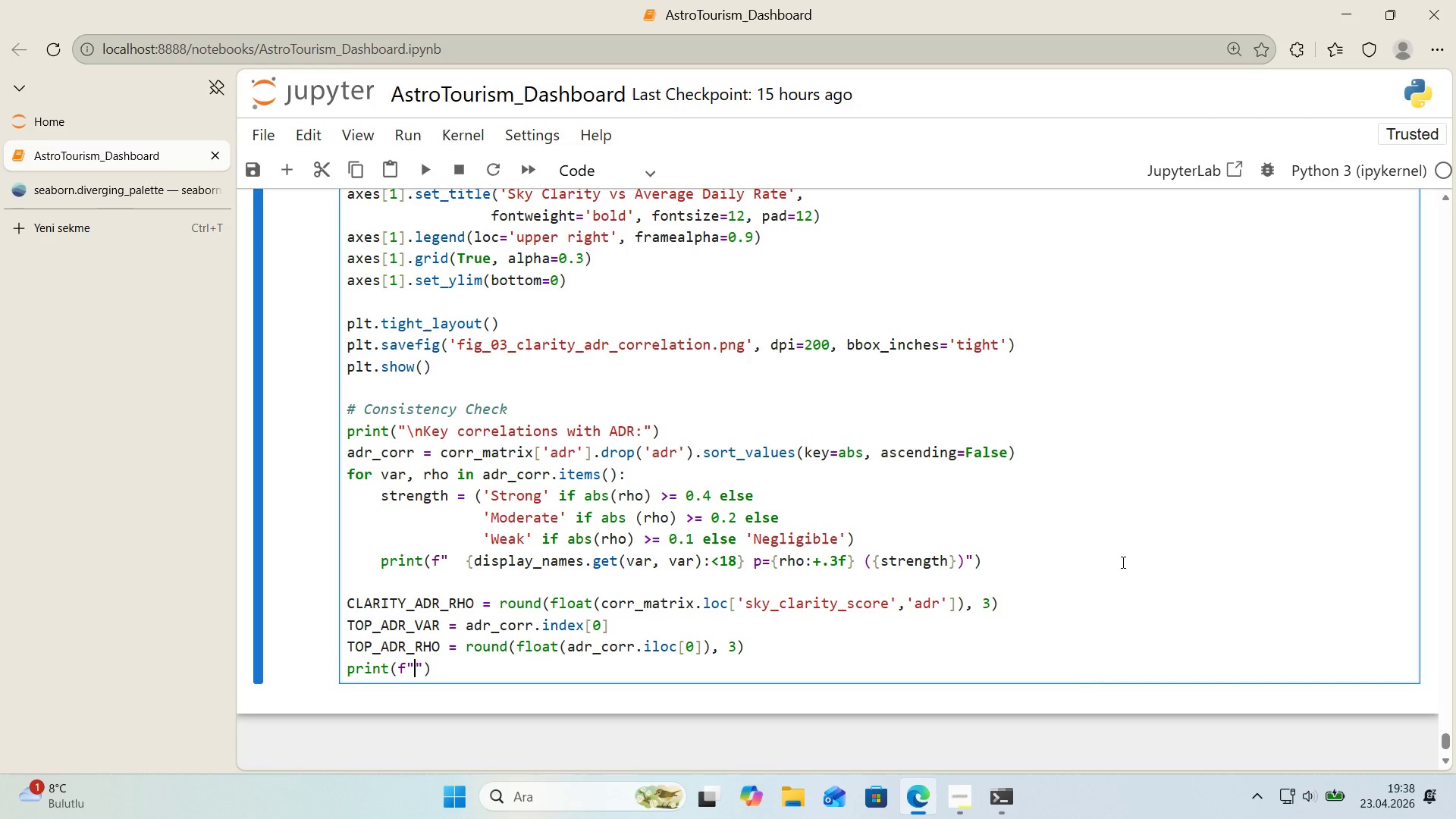 
key(CapsLock)
 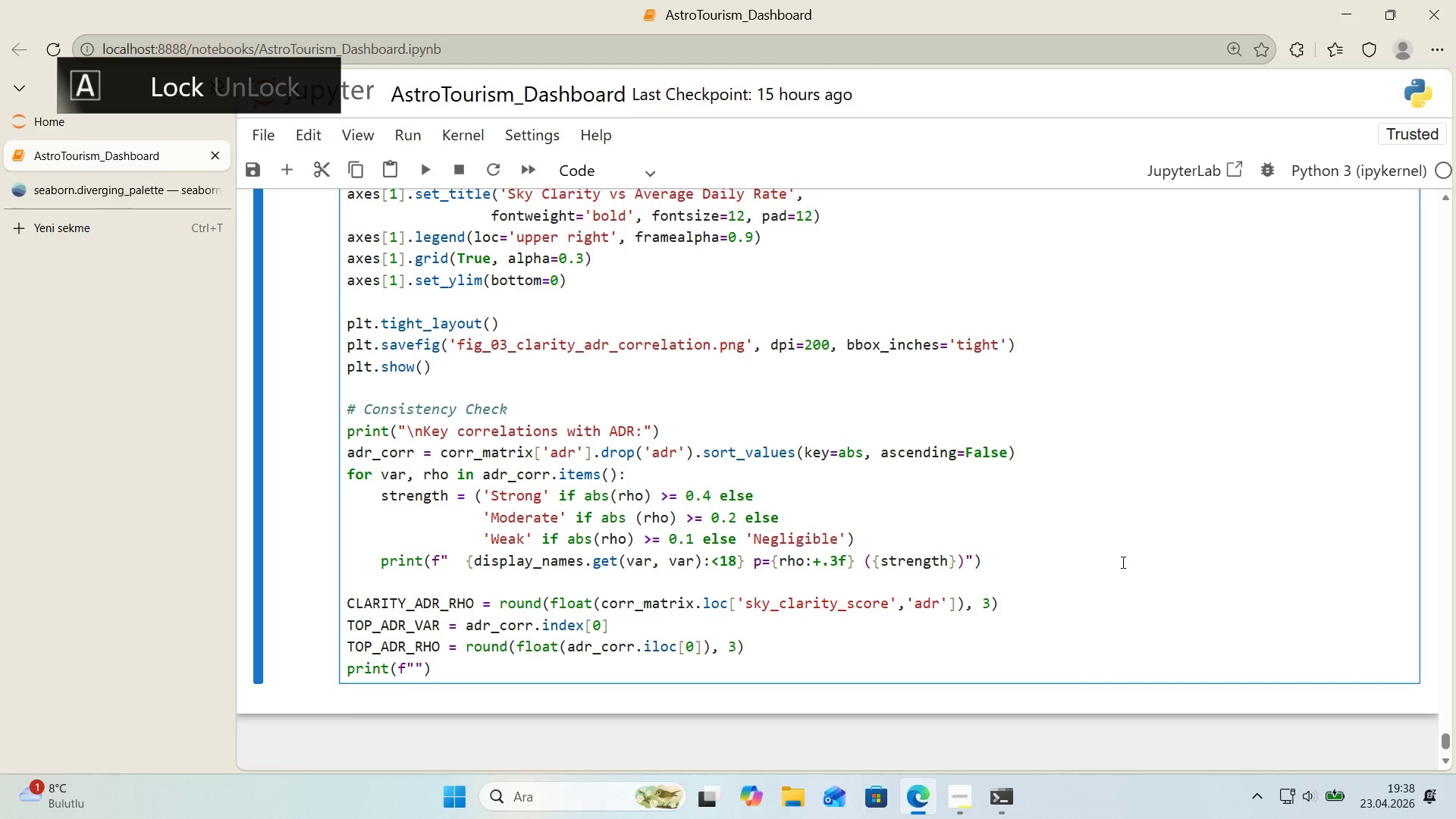 
key(Alt+Control+IntlYen)
 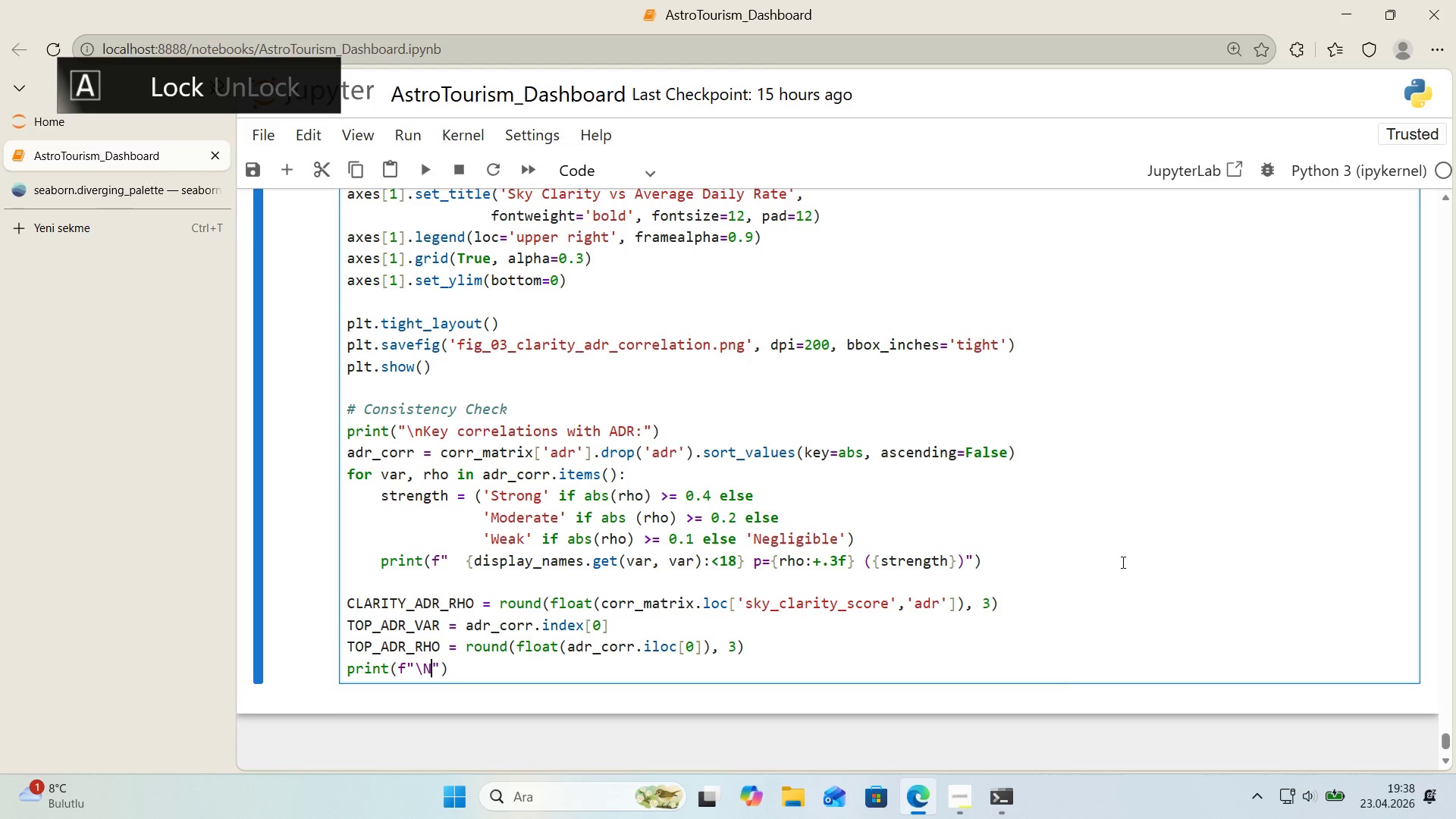 
type(ne)
key(Backspace)
key(Backspace)
type(NeXPOSED FOR CONS'STENCY CHECK>)
 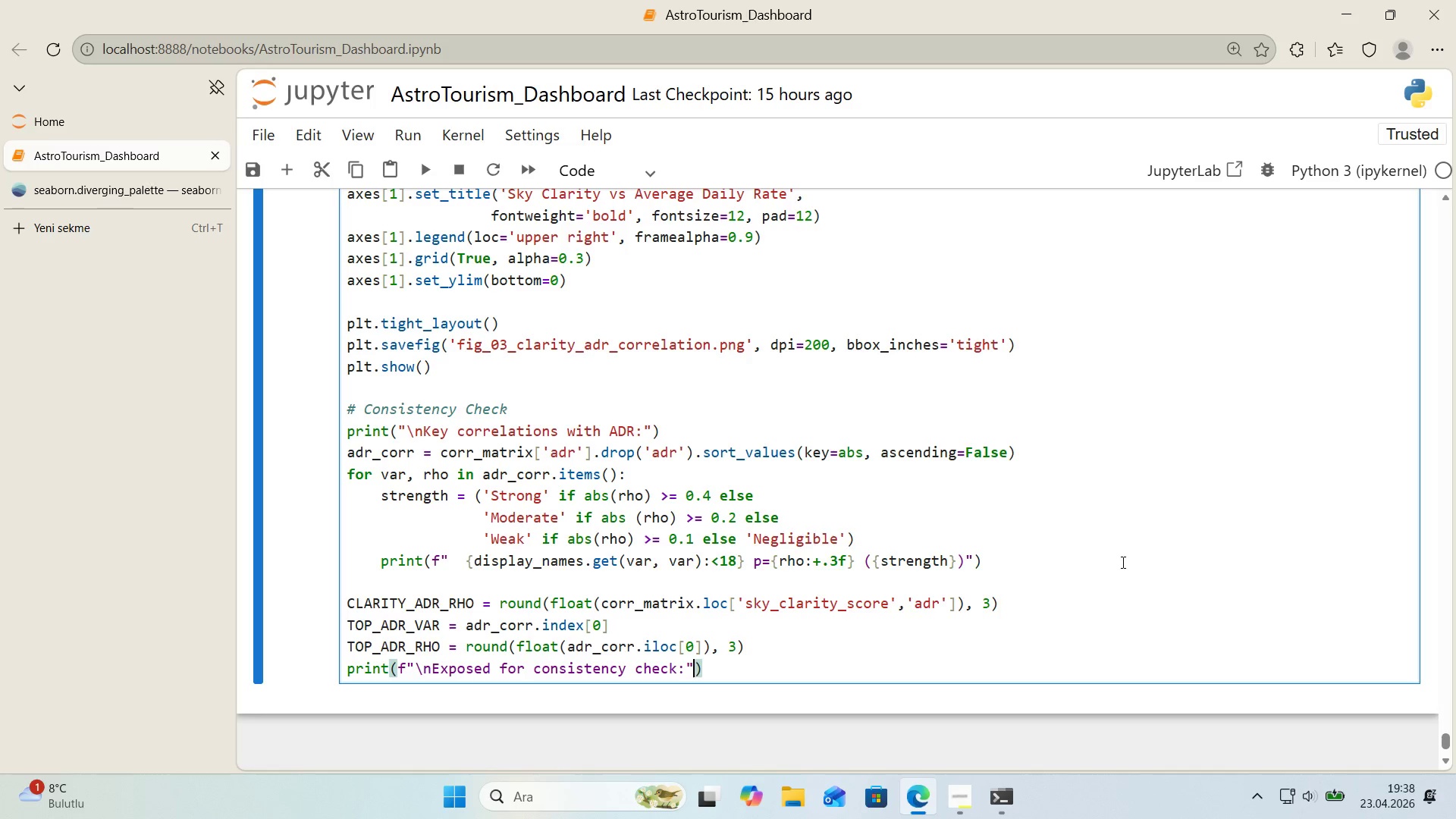 
 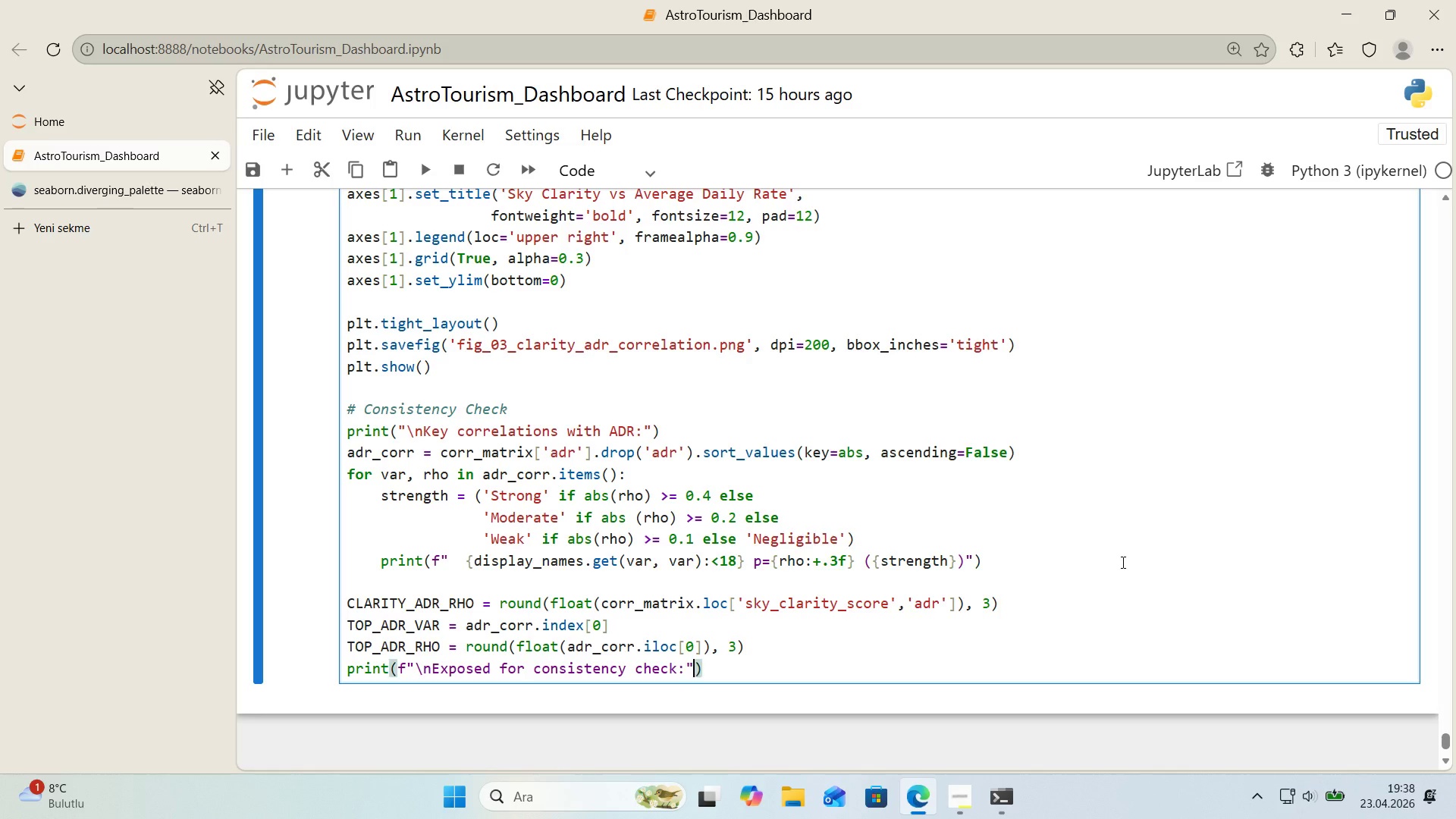 
key(ArrowRight)
 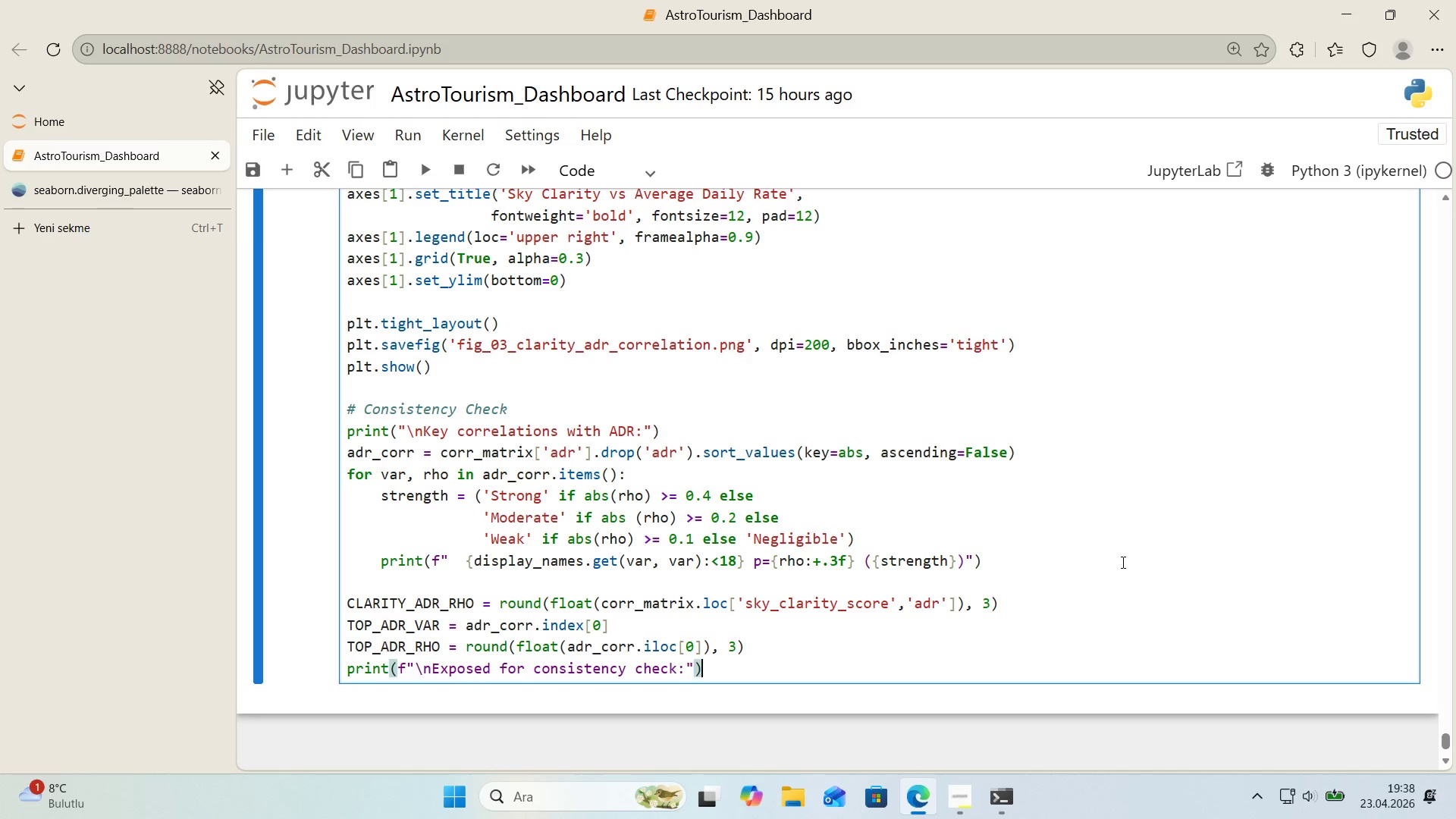 
key(ArrowRight)
 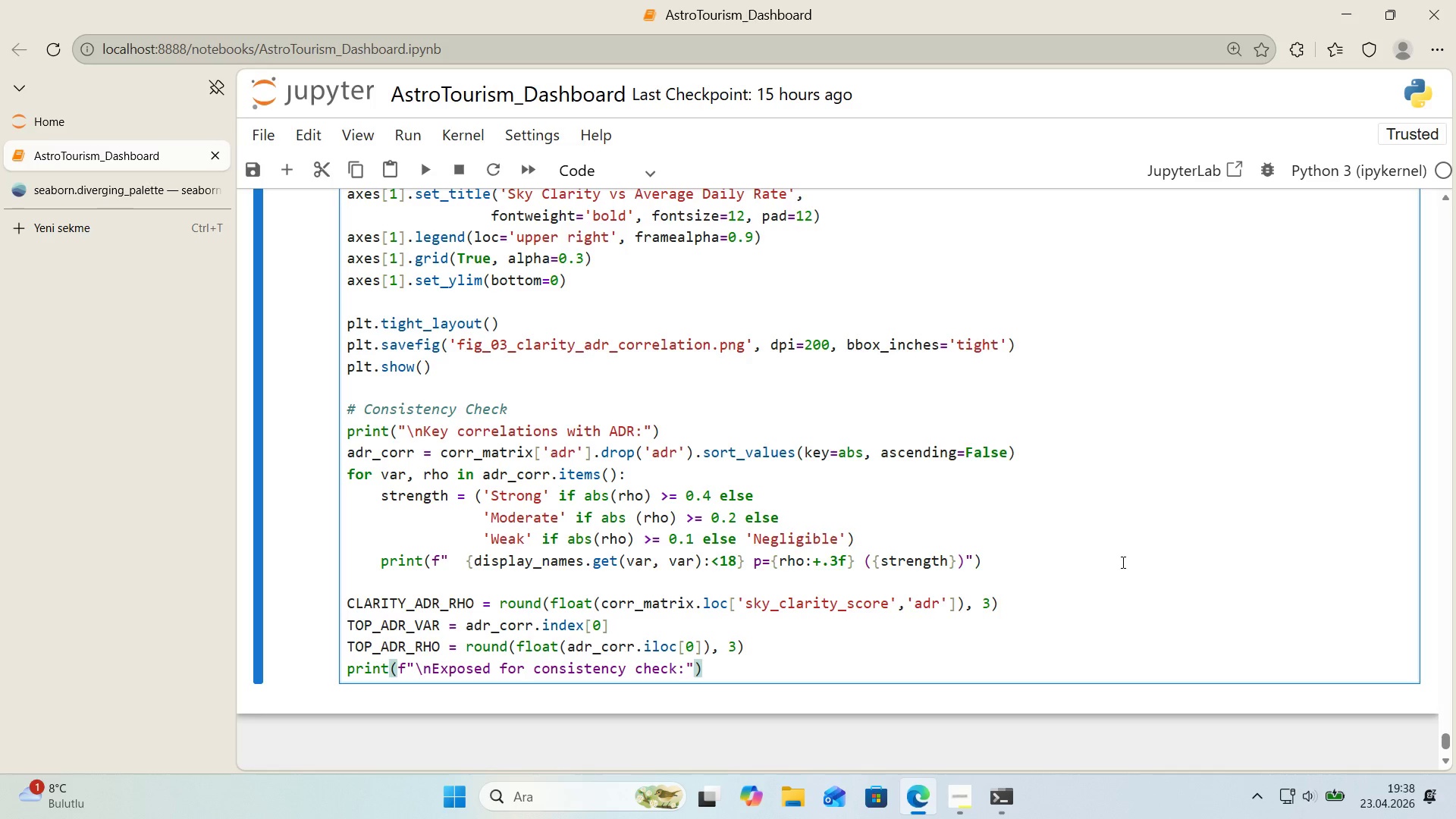 
key(Enter)
 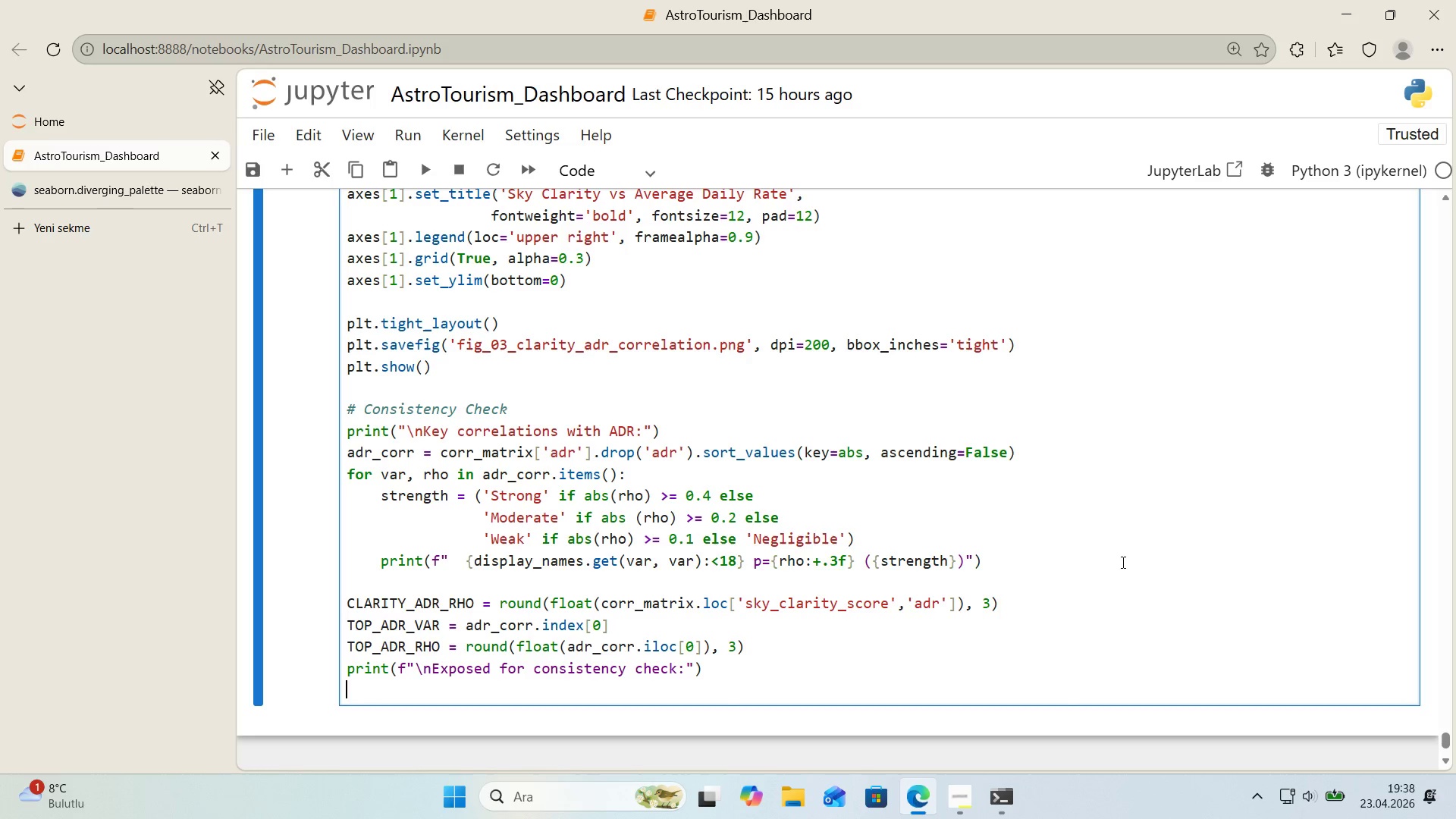 
type(PR'NT*()
 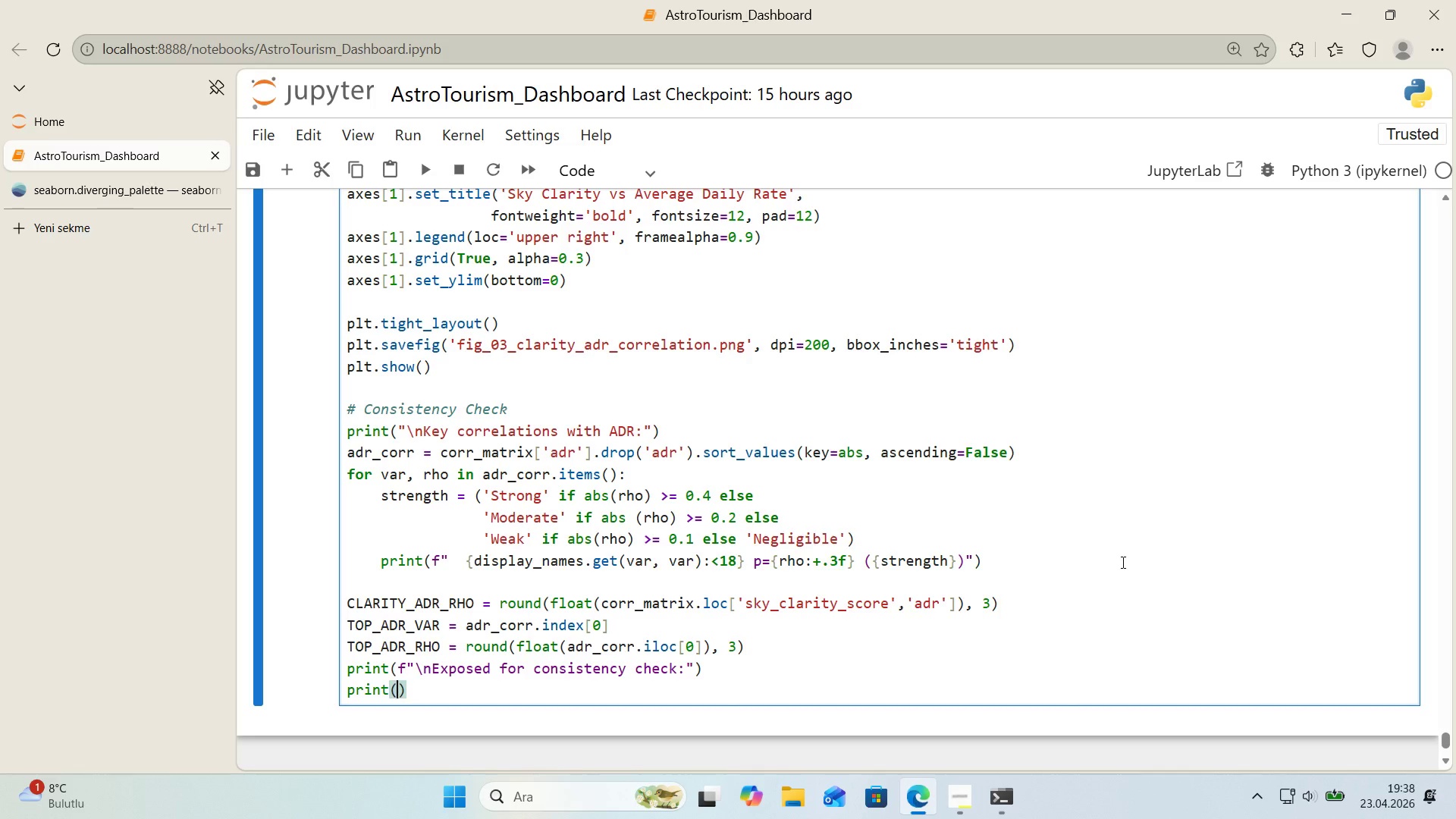 
 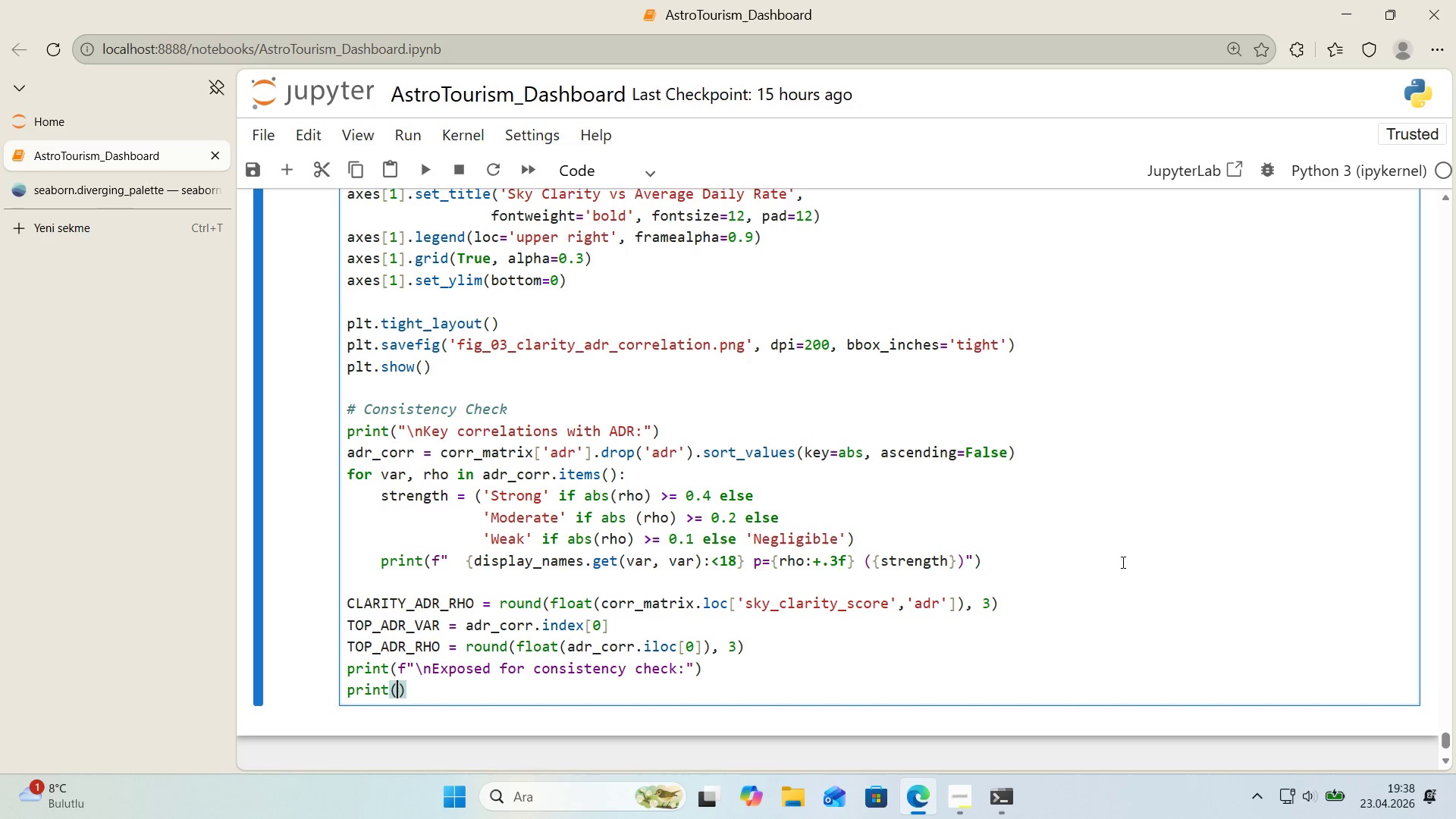 
key(ArrowLeft)
 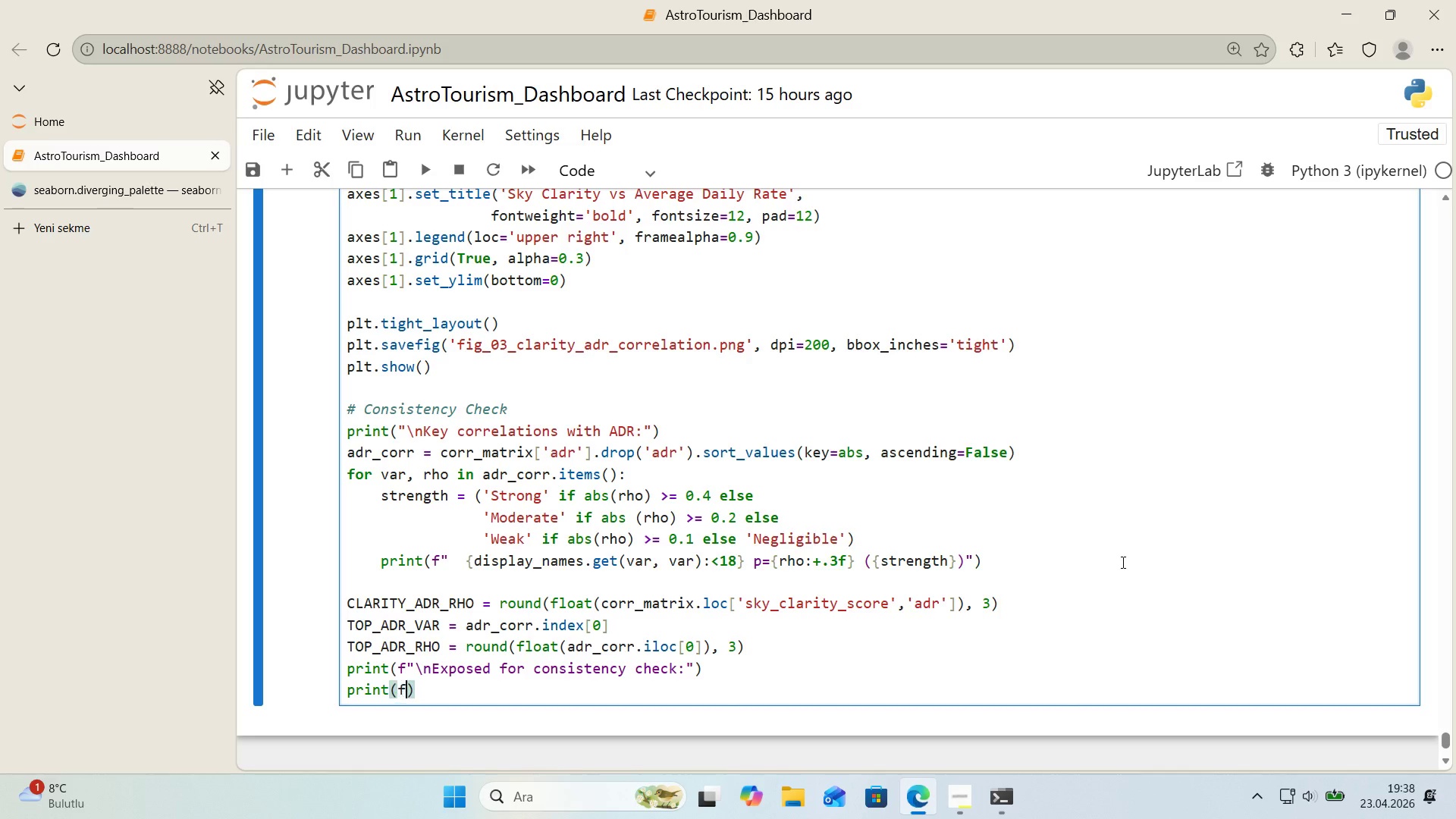 
key(F)
 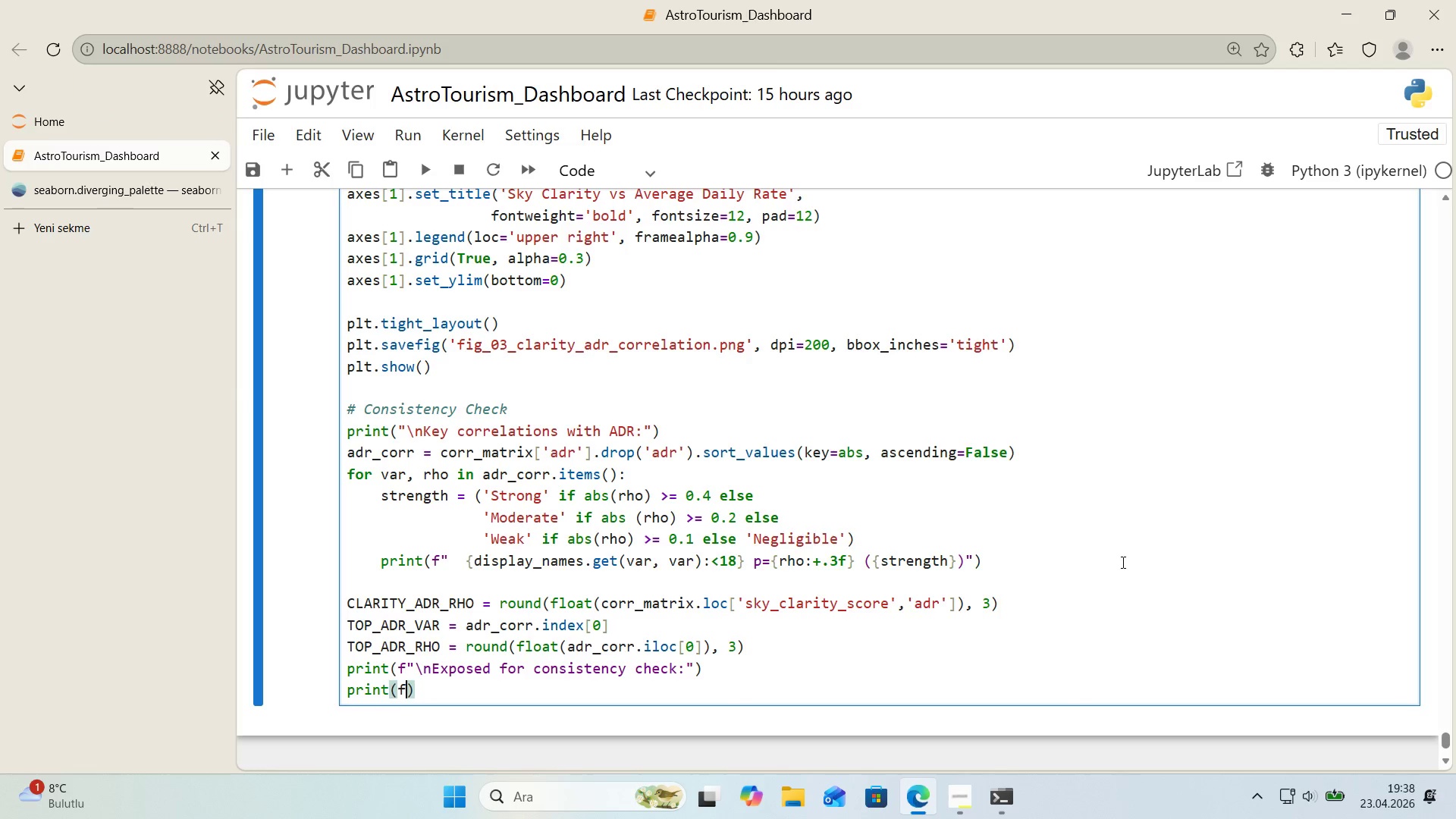 
key(Backquote)
 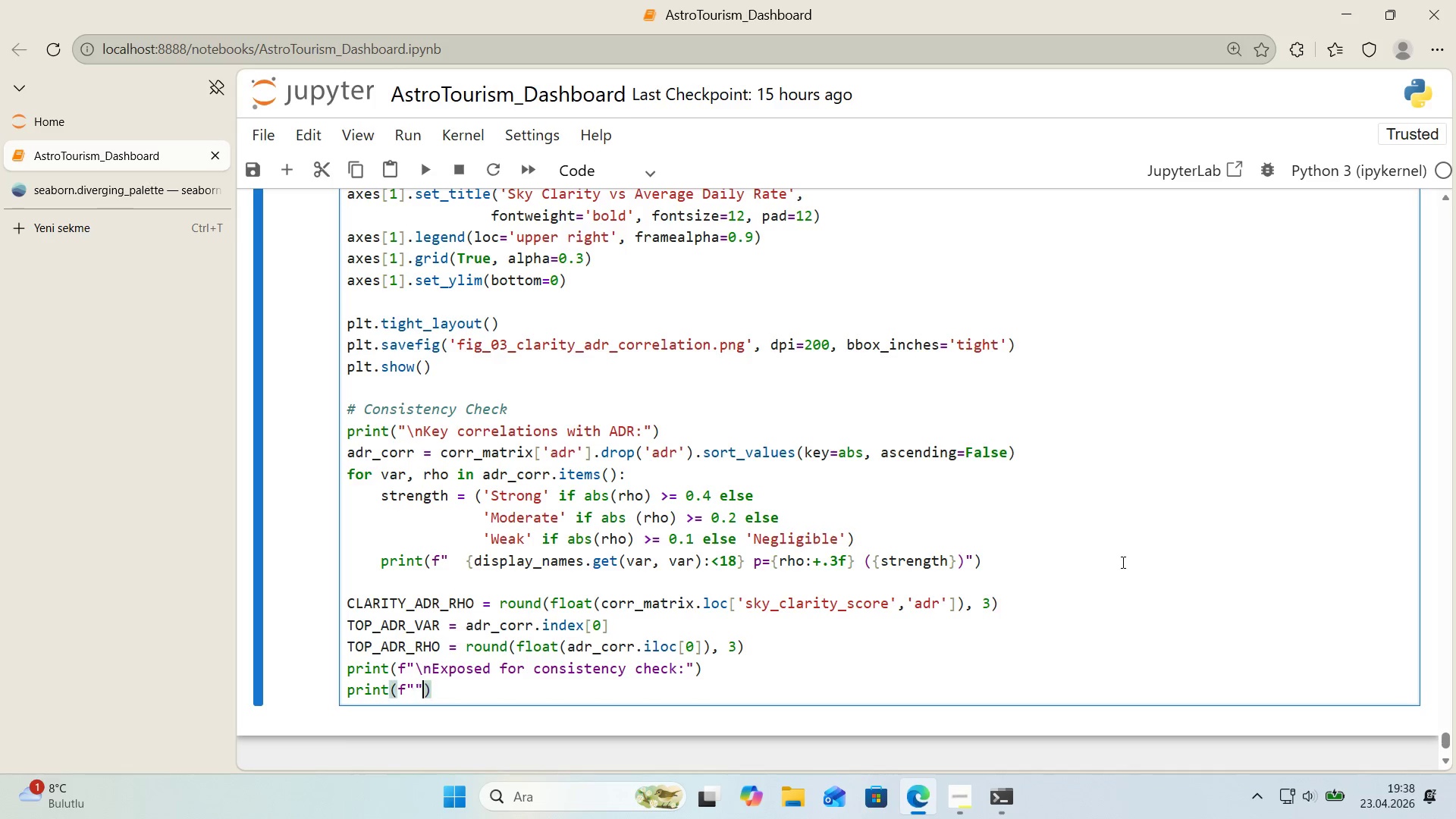 
key(Backquote)
 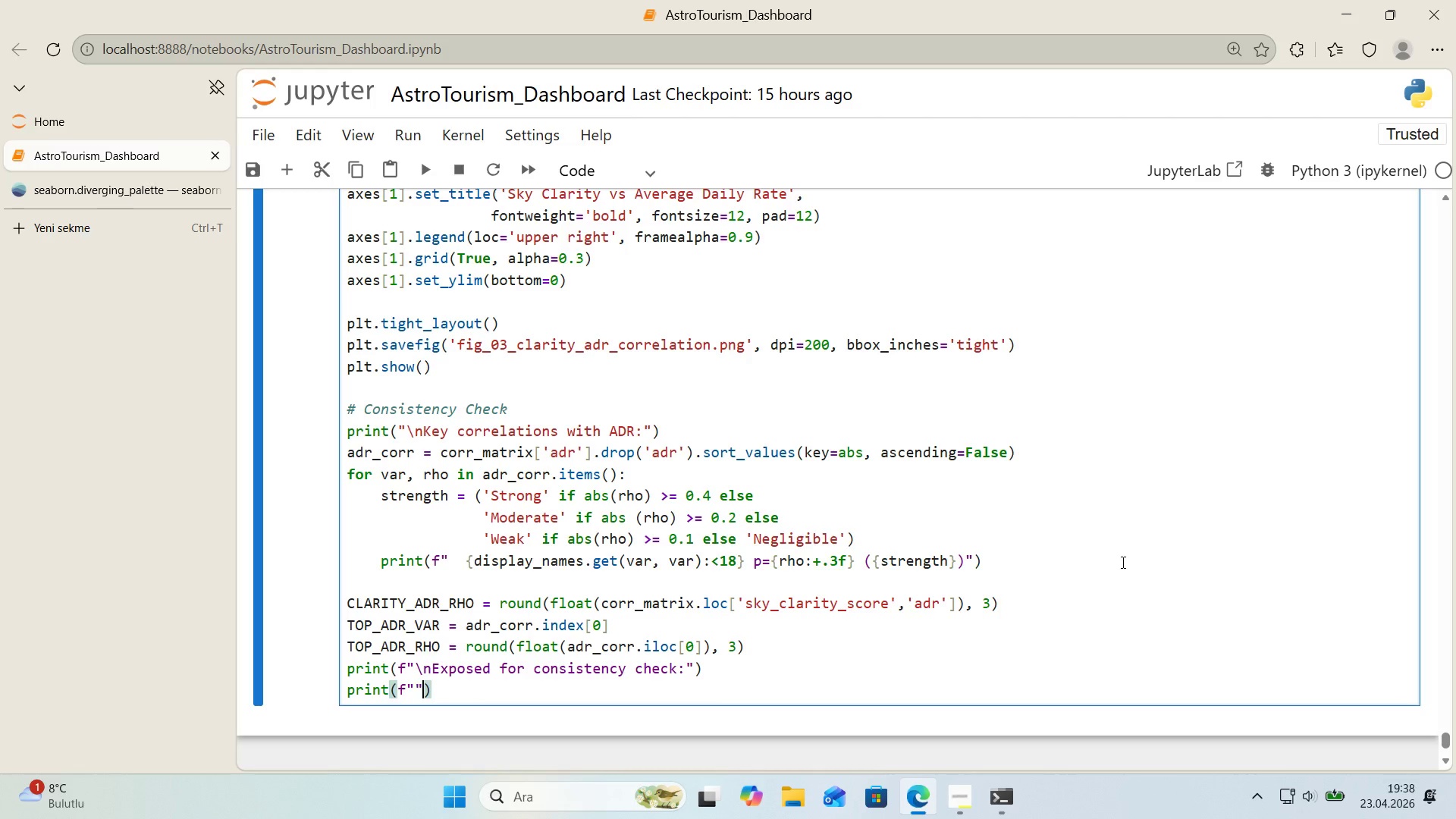 
key(ArrowLeft)
 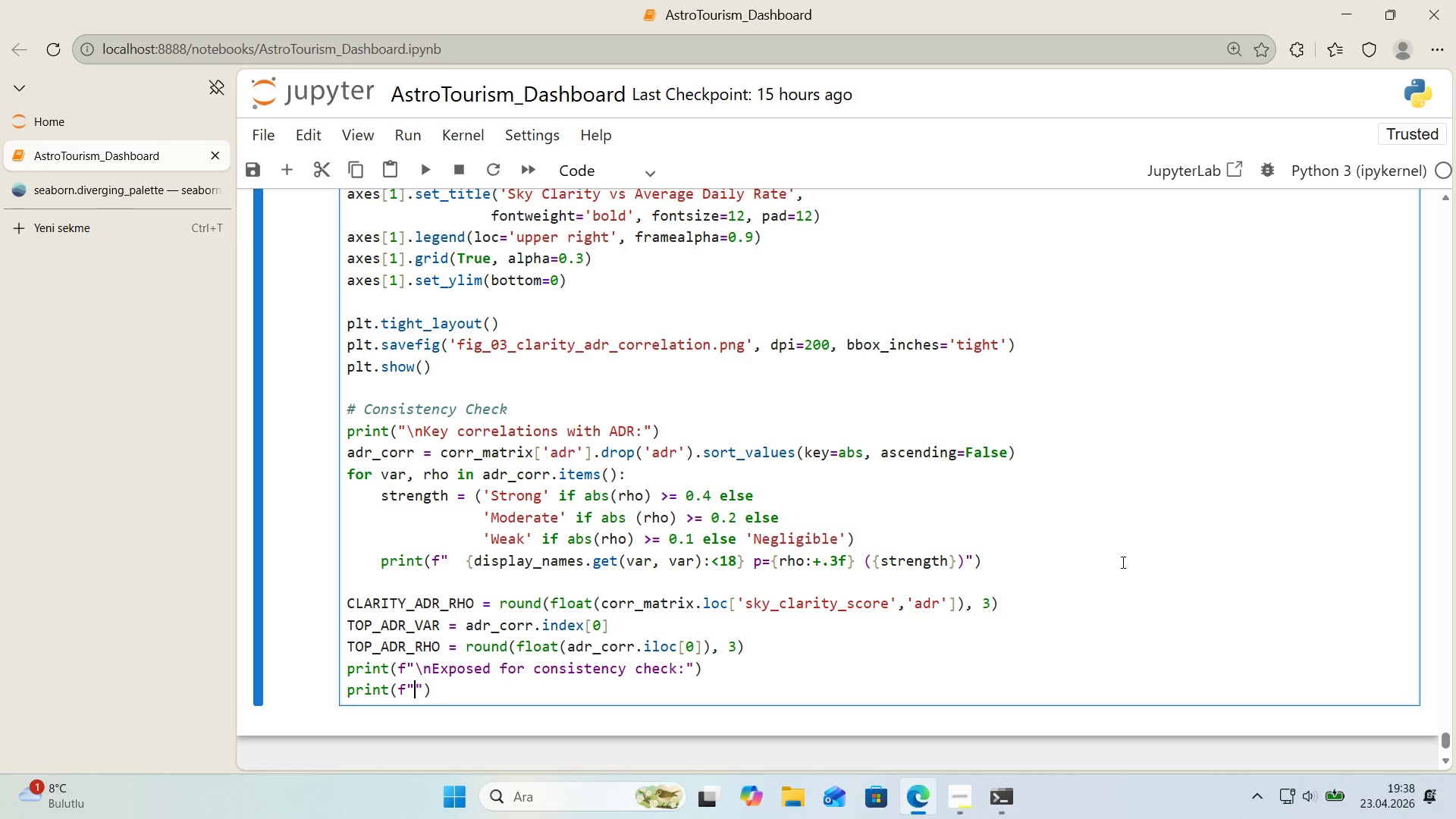 
type(   clarity_Adr_)
key(Backspace)
key(Backspace)
key(Backspace)
key(Backspace)
type(adr_rho ) )
 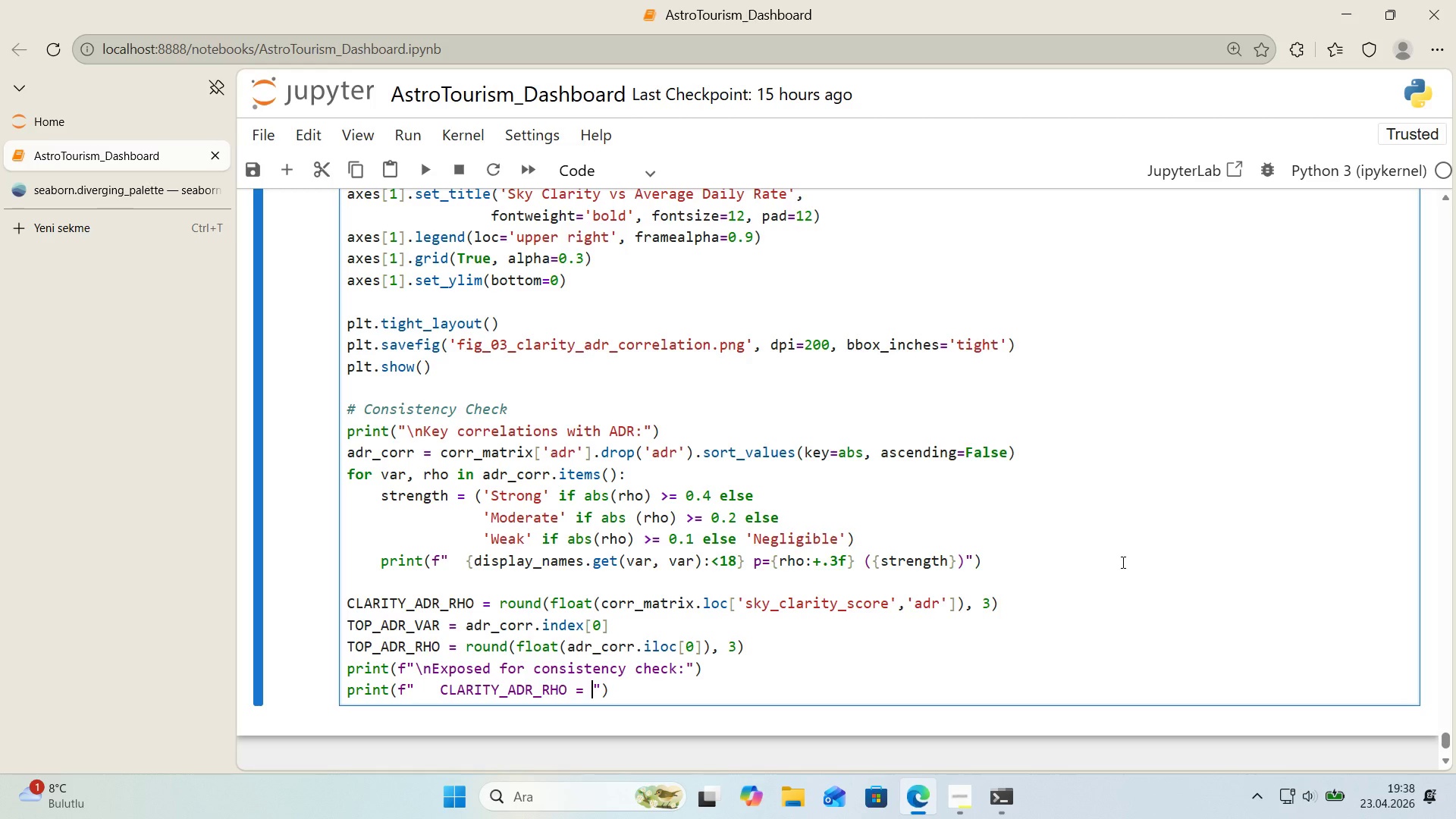 
key(Alt+Control+7)
 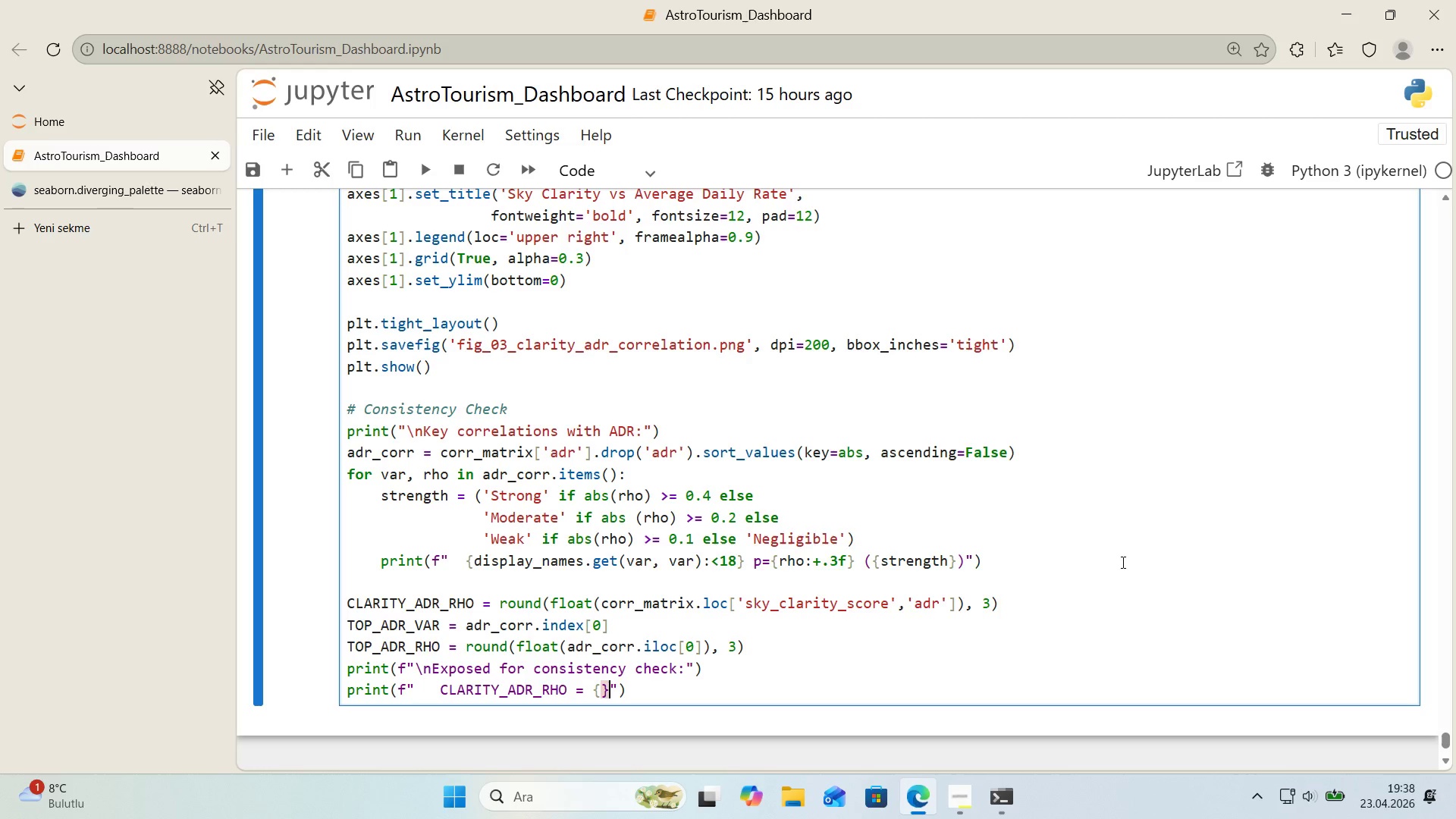 
key(Alt+Control+0)
 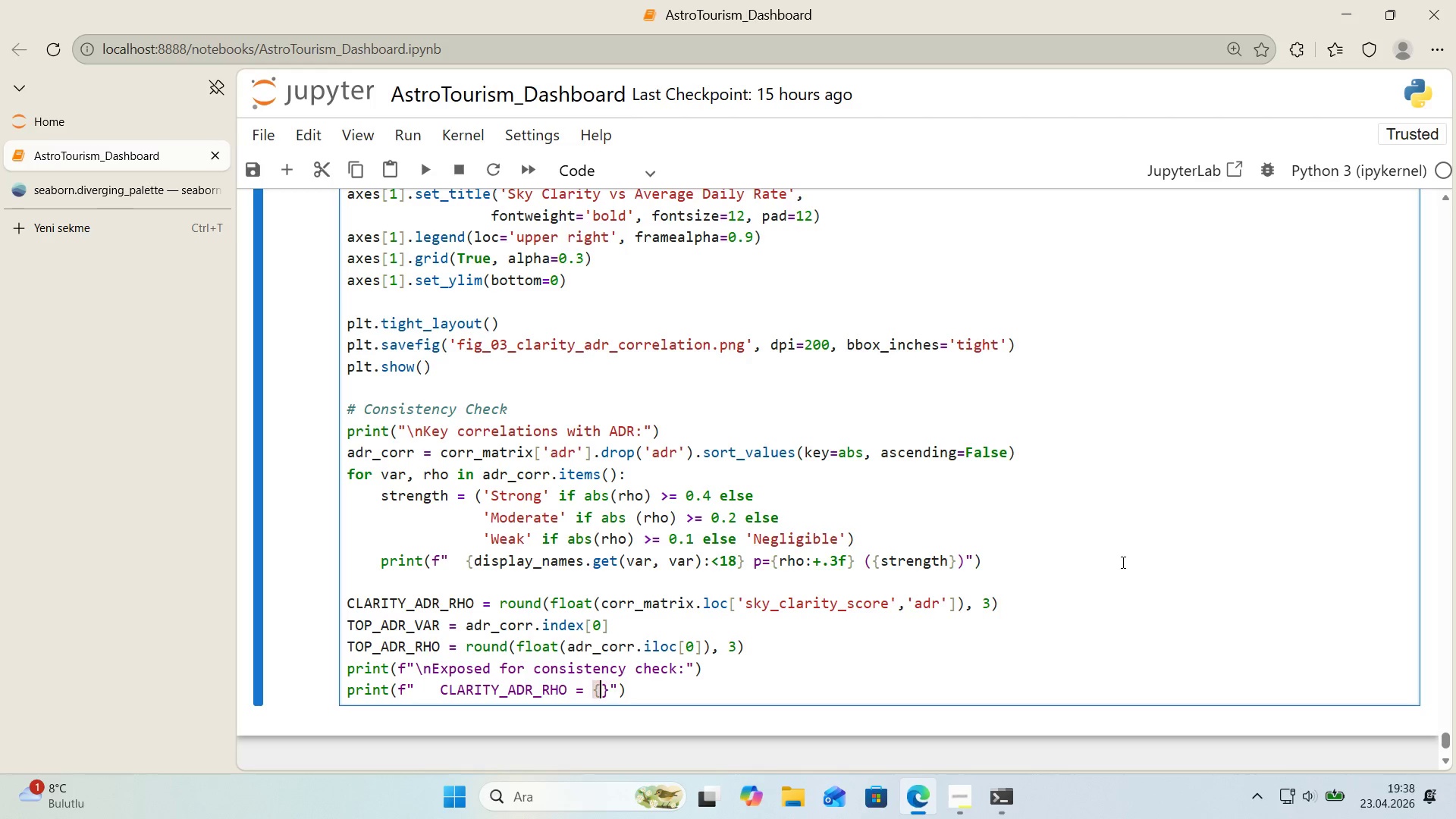 
key(ArrowLeft)
 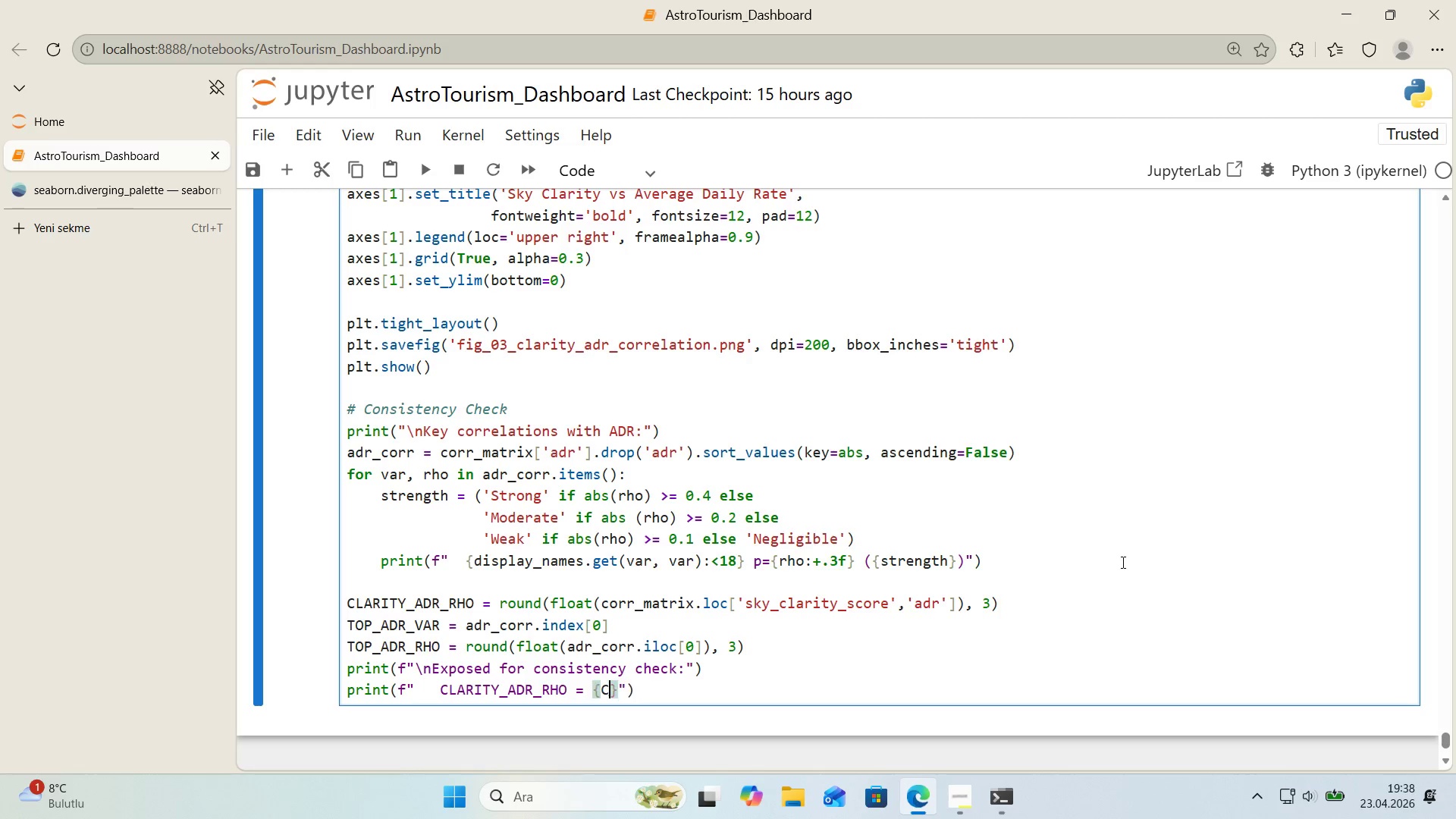 
type(clarity_adr_rho)
 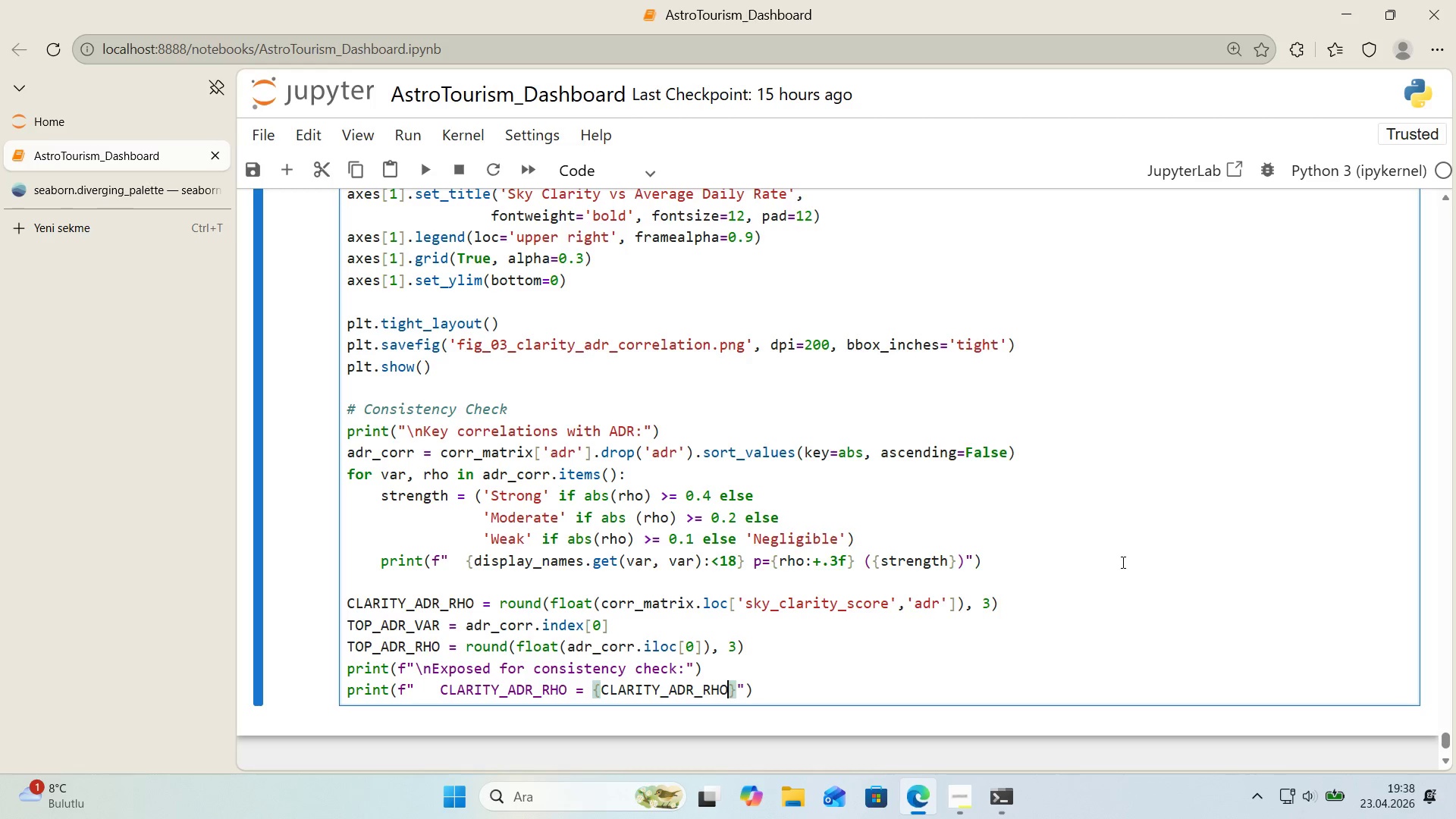 
key(ArrowRight)
 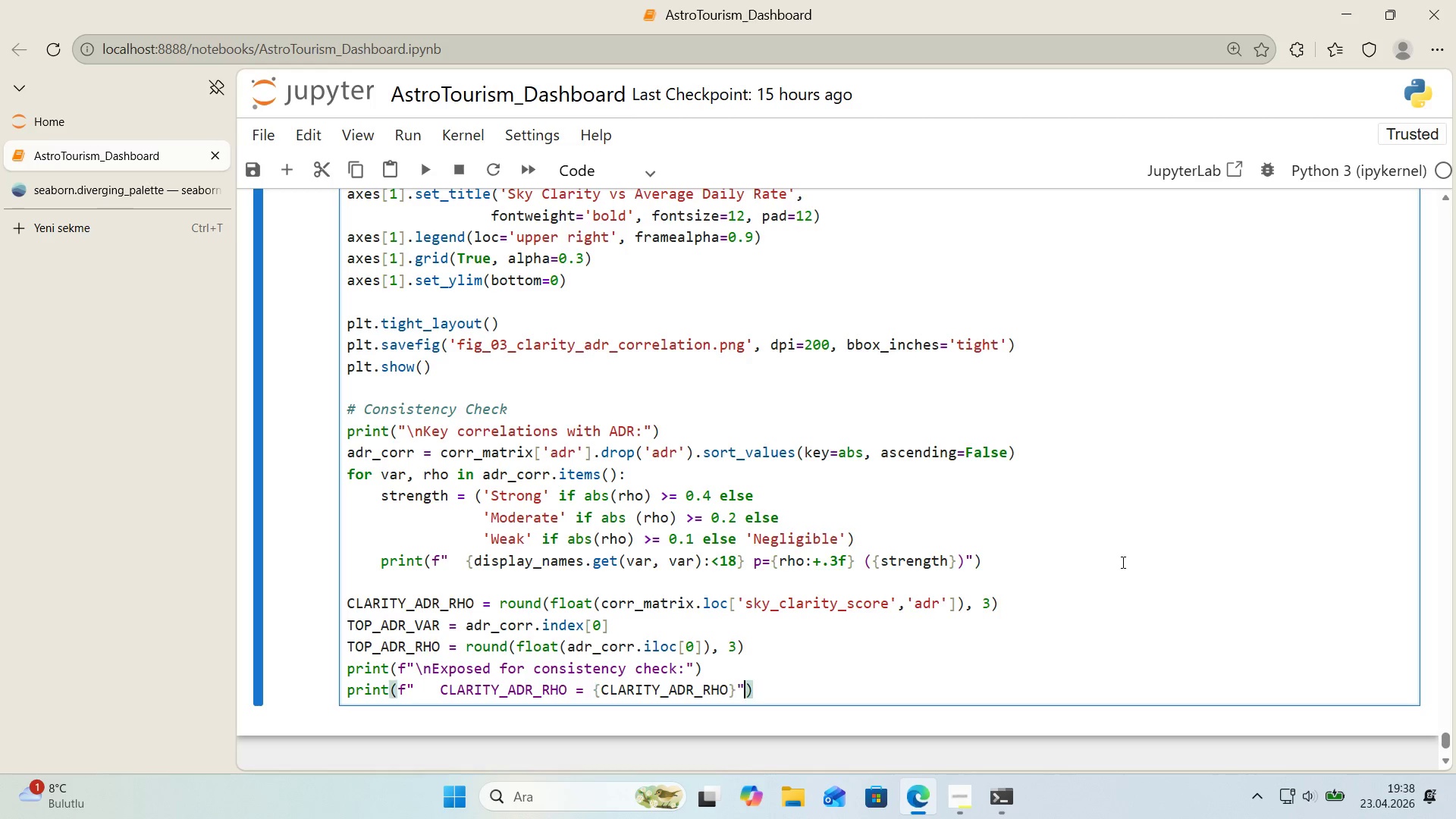 
key(ArrowRight)
 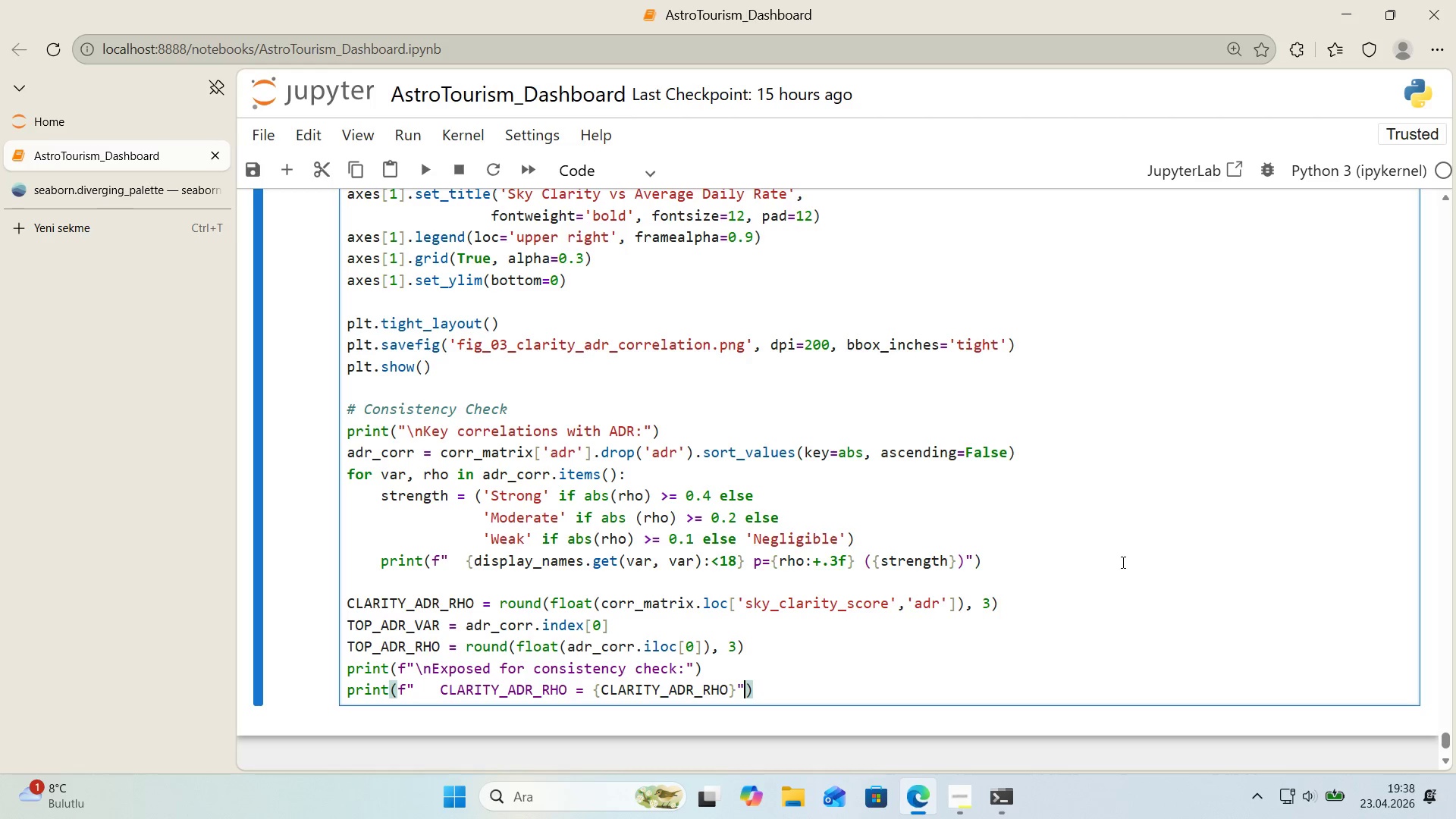 
key(ArrowRight)
 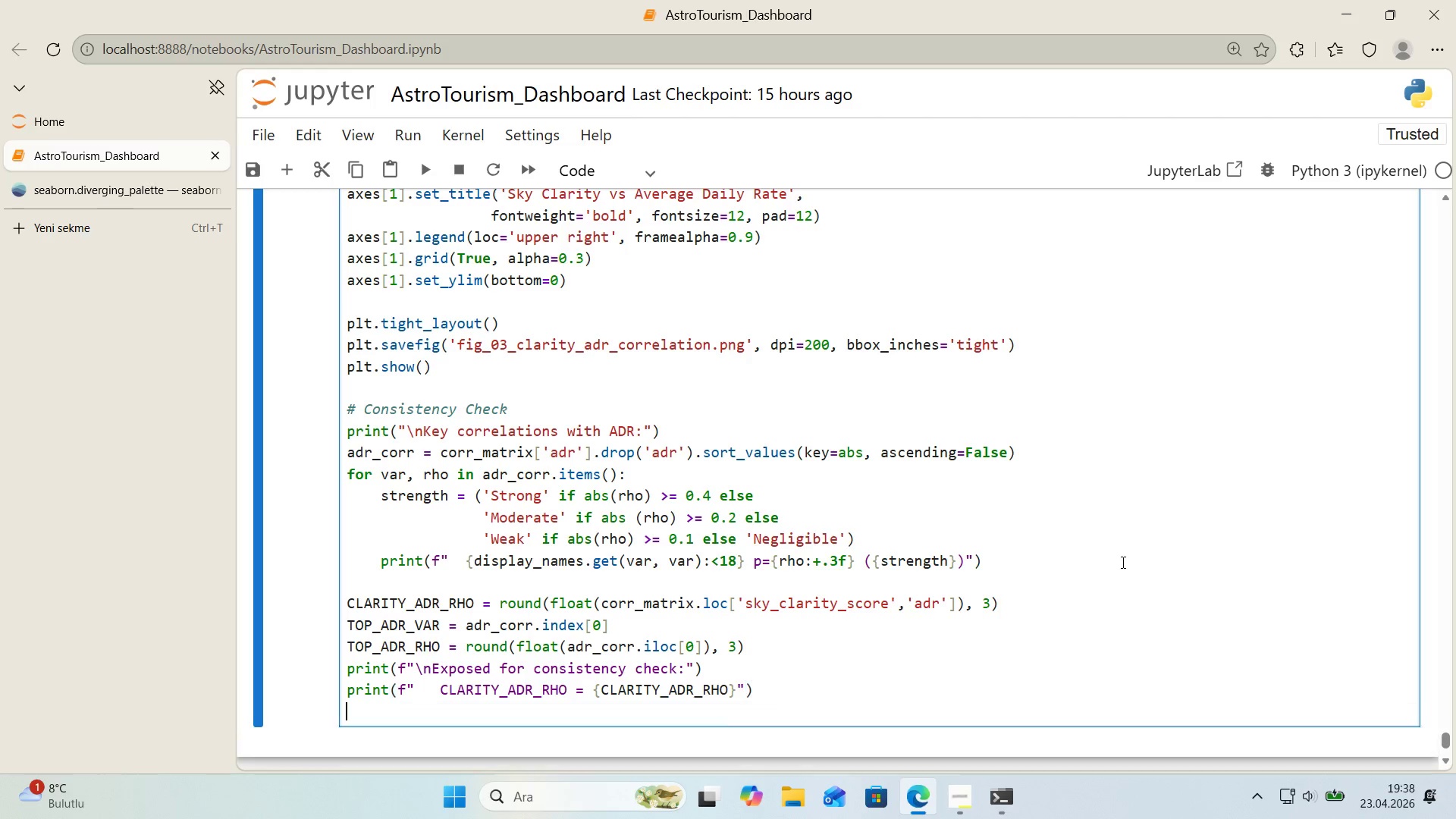 
key(Enter)
 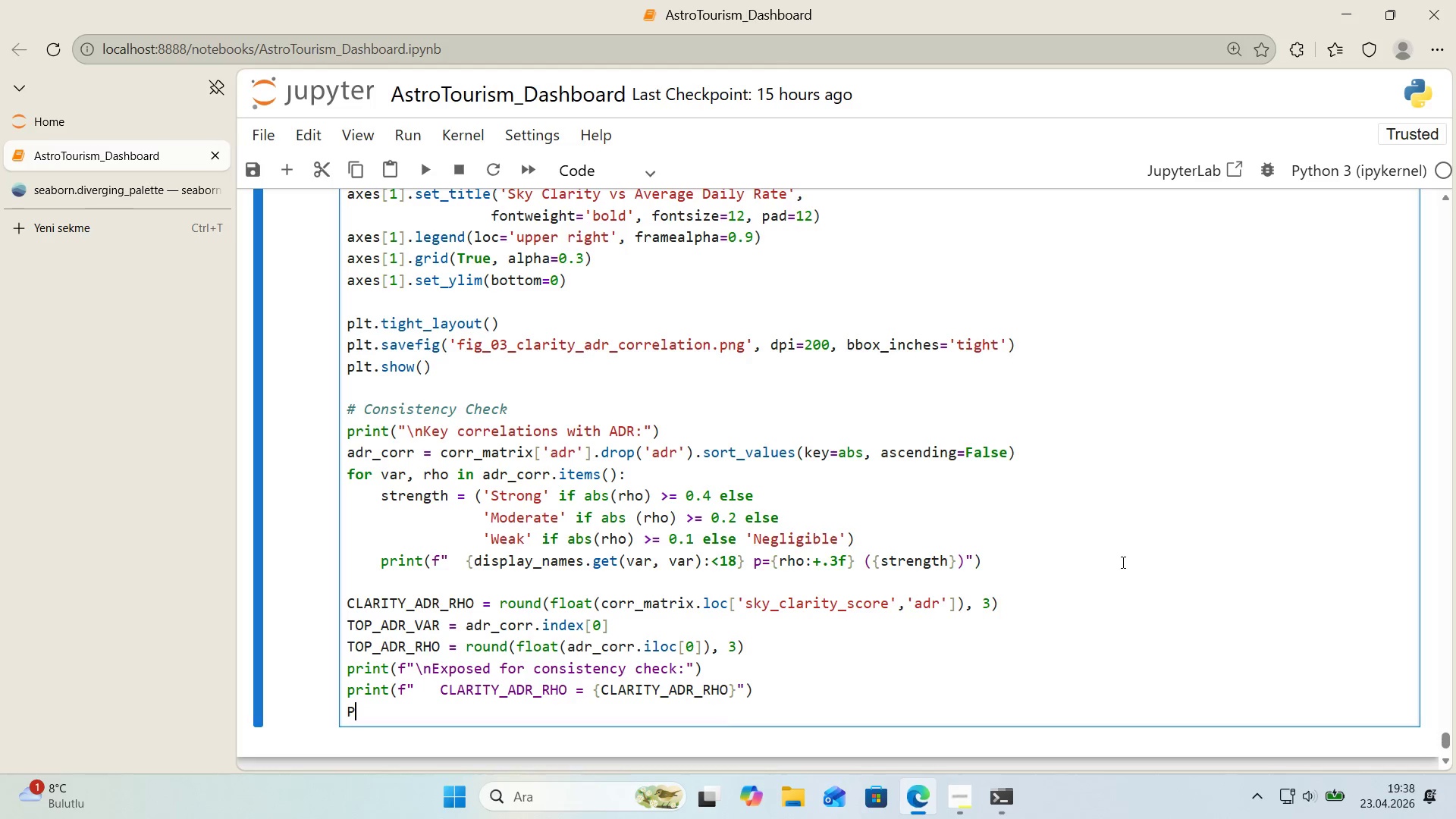 
type(pr')
key(Backspace)
key(Backspace)
key(Backspace)
type(PR'NT*()
 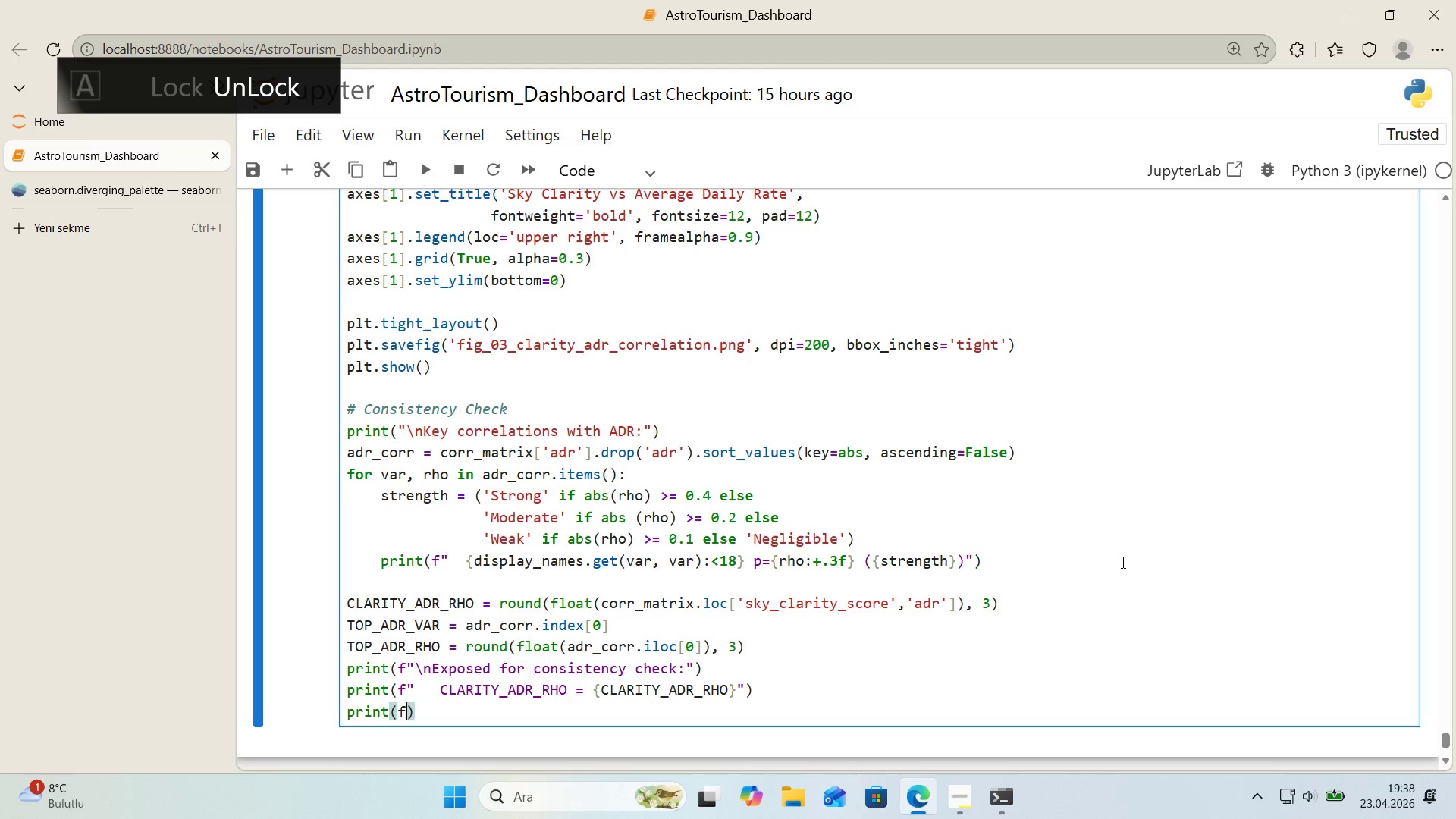 
 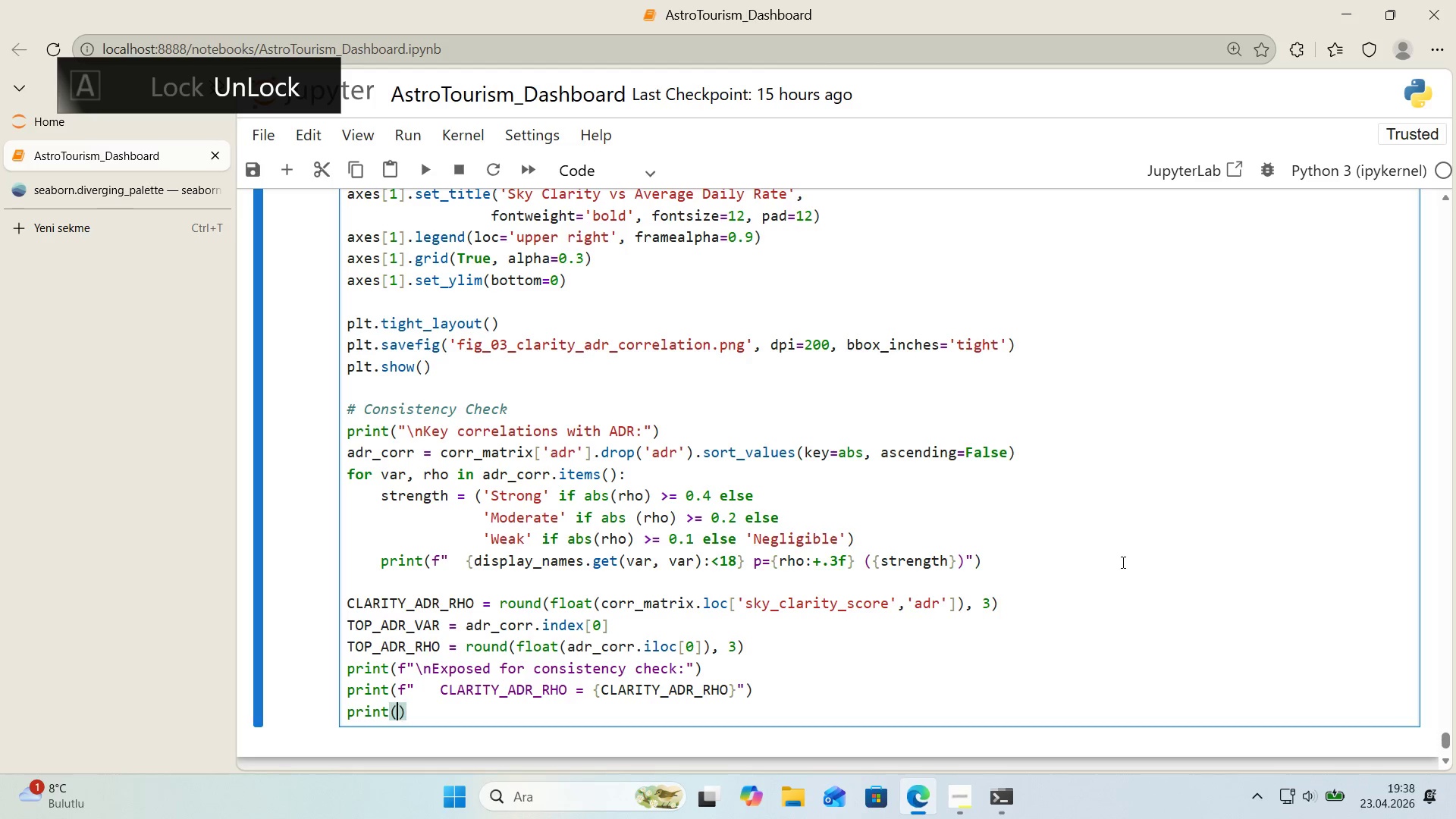 
key(ArrowLeft)
 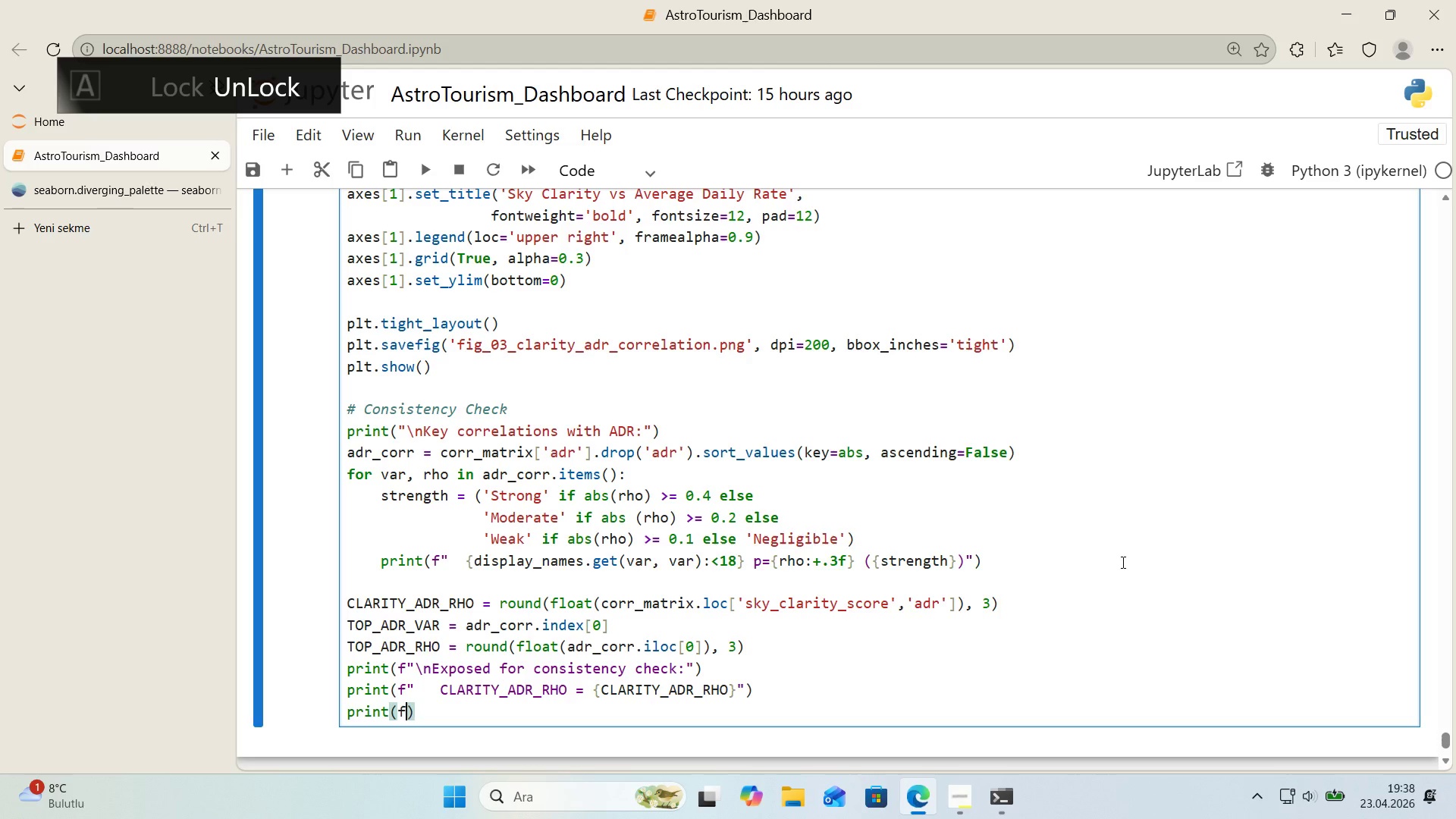 
key(F)
 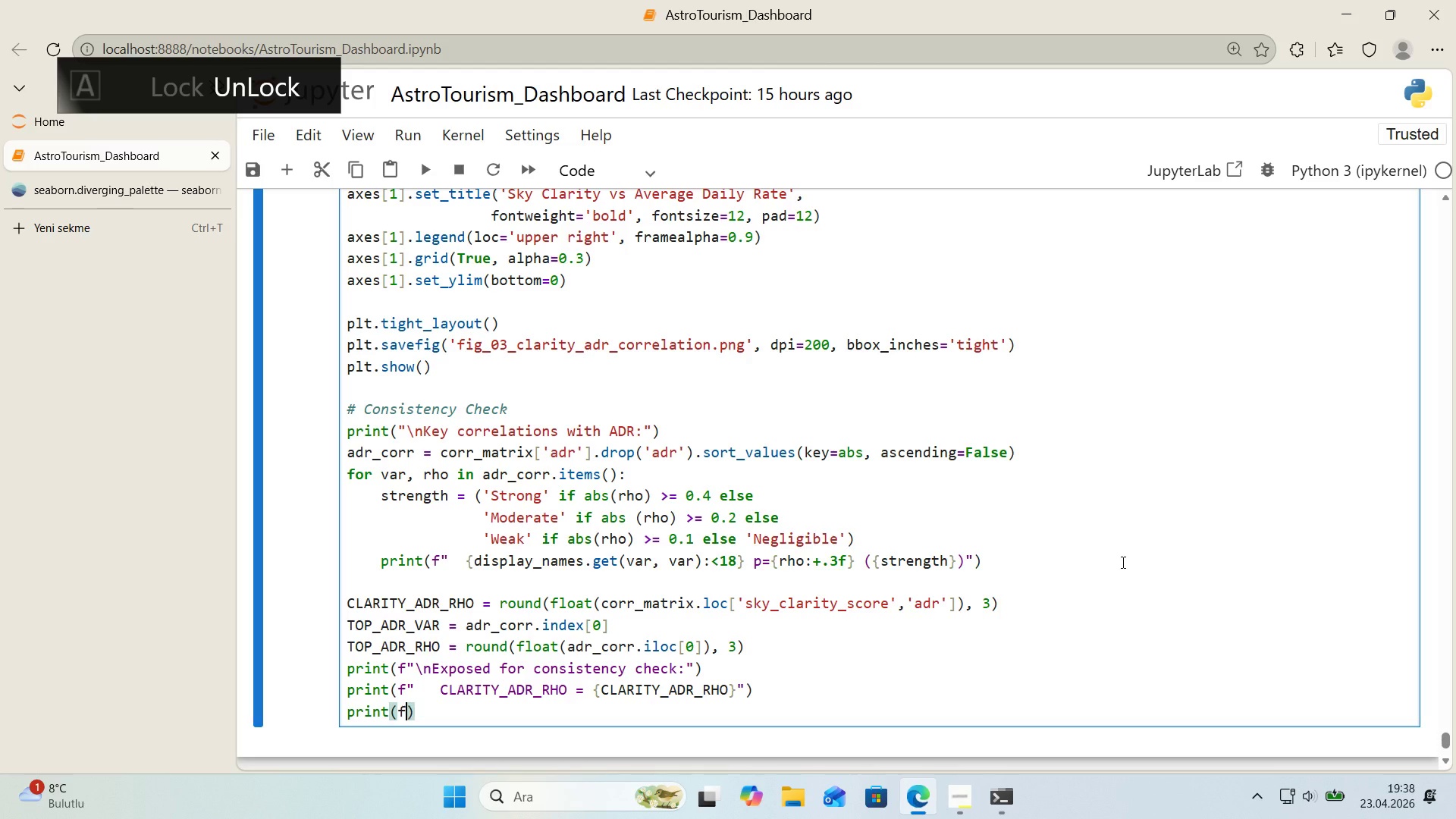 
key(Backquote)
 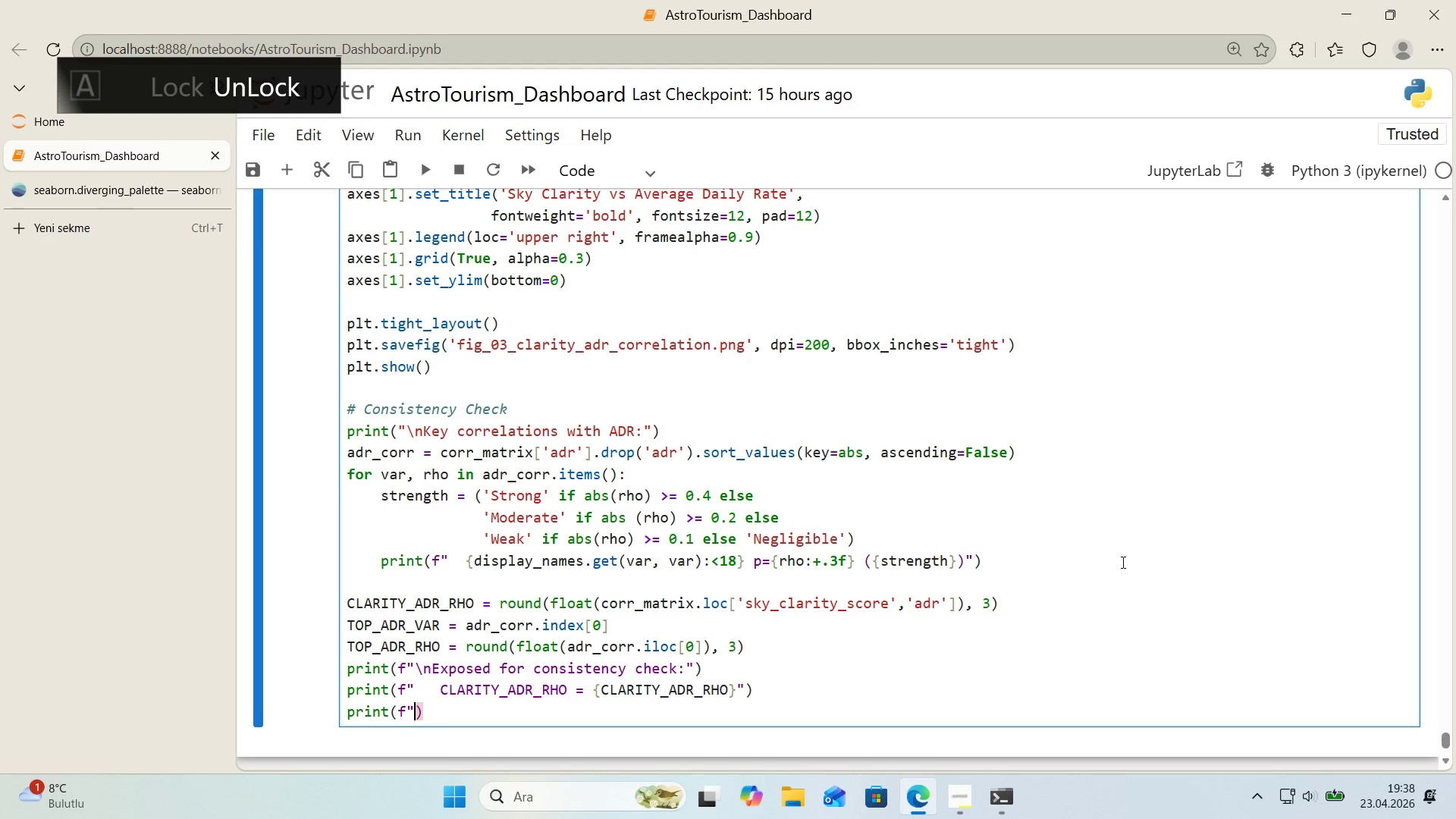 
key(Backquote)
 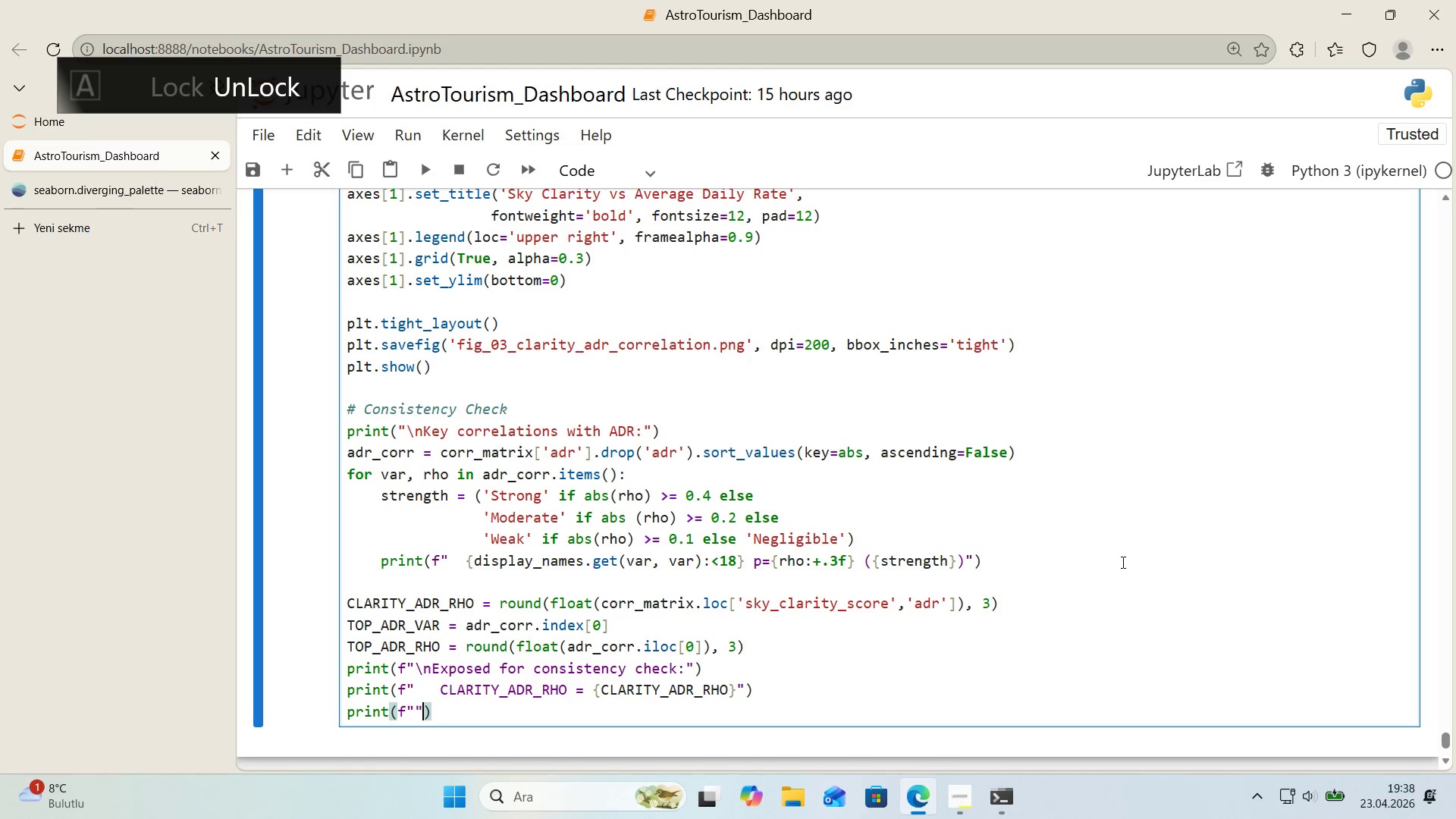 
key(ArrowLeft)
 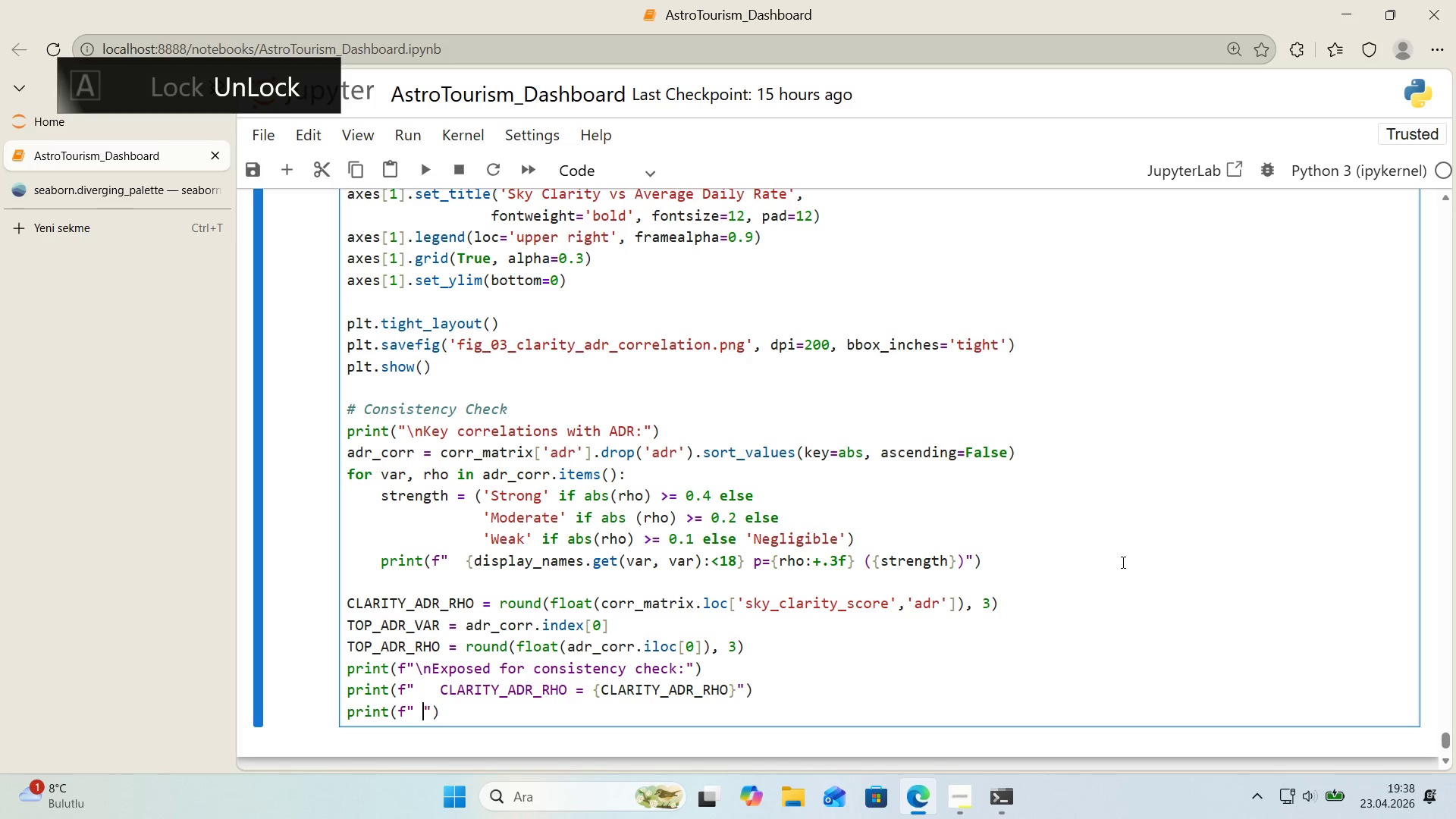 
type(   top_adr_var     ) )
 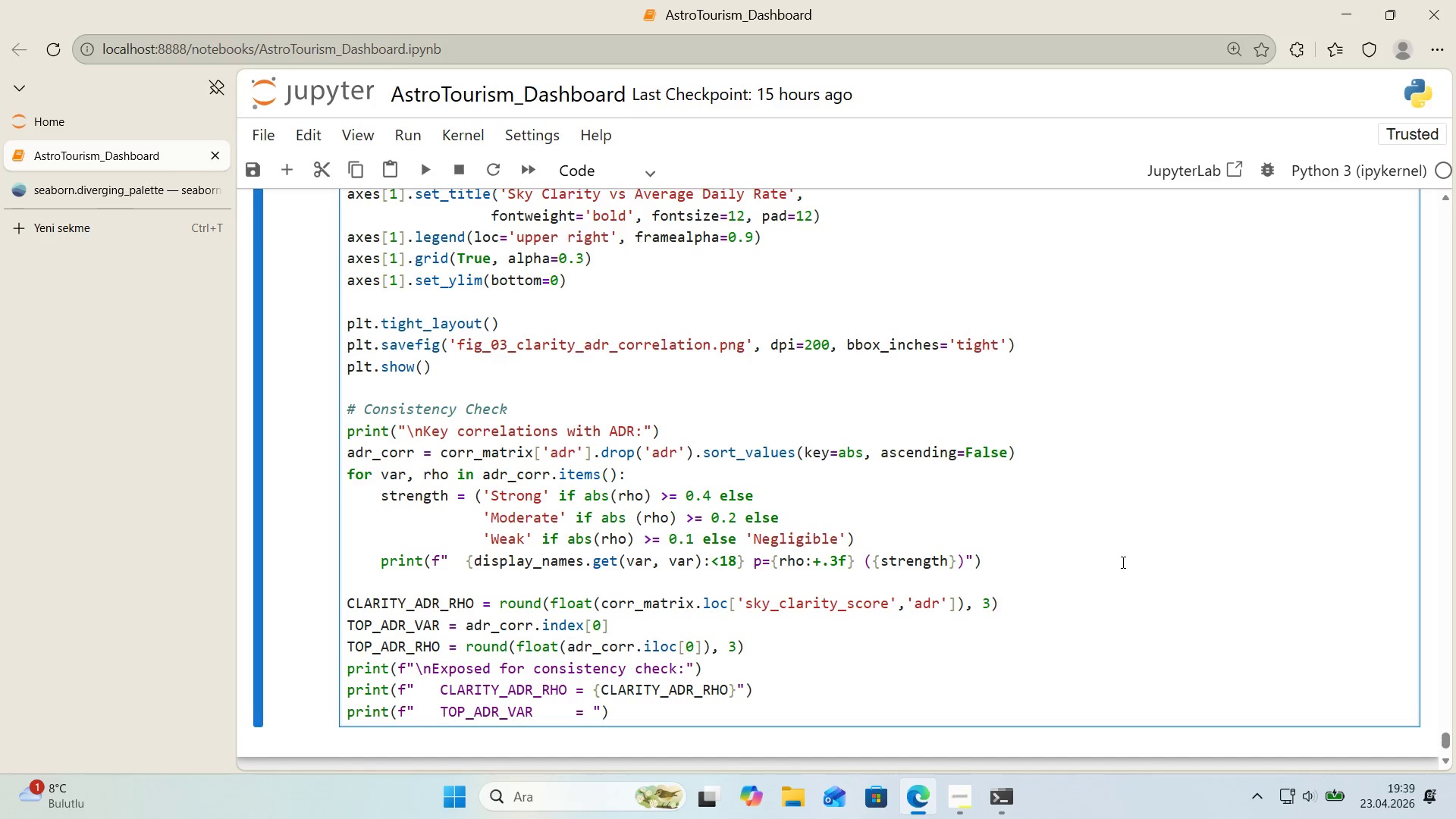 
key(Alt+Control+7)
 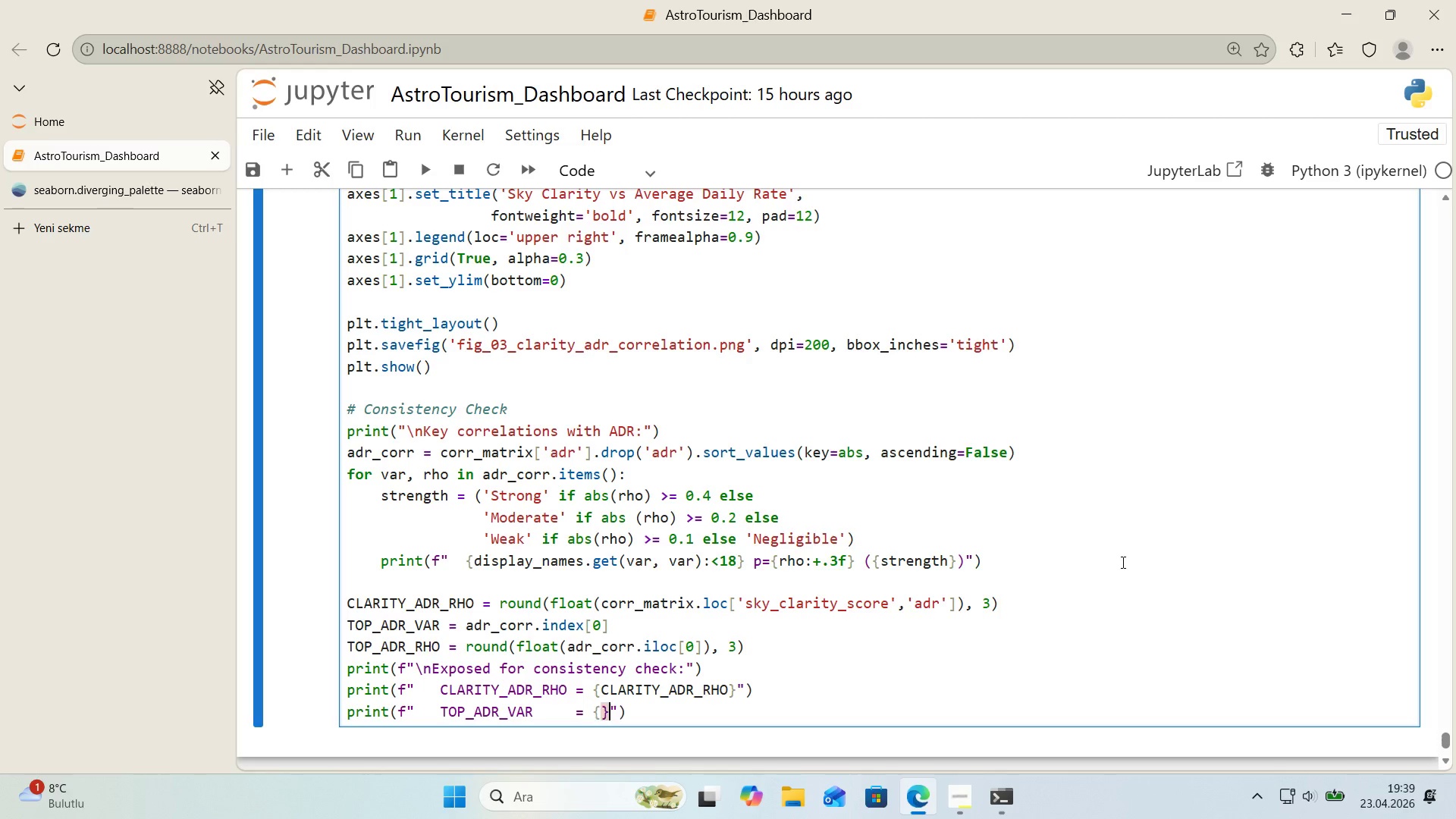 
key(Alt+Control+0)
 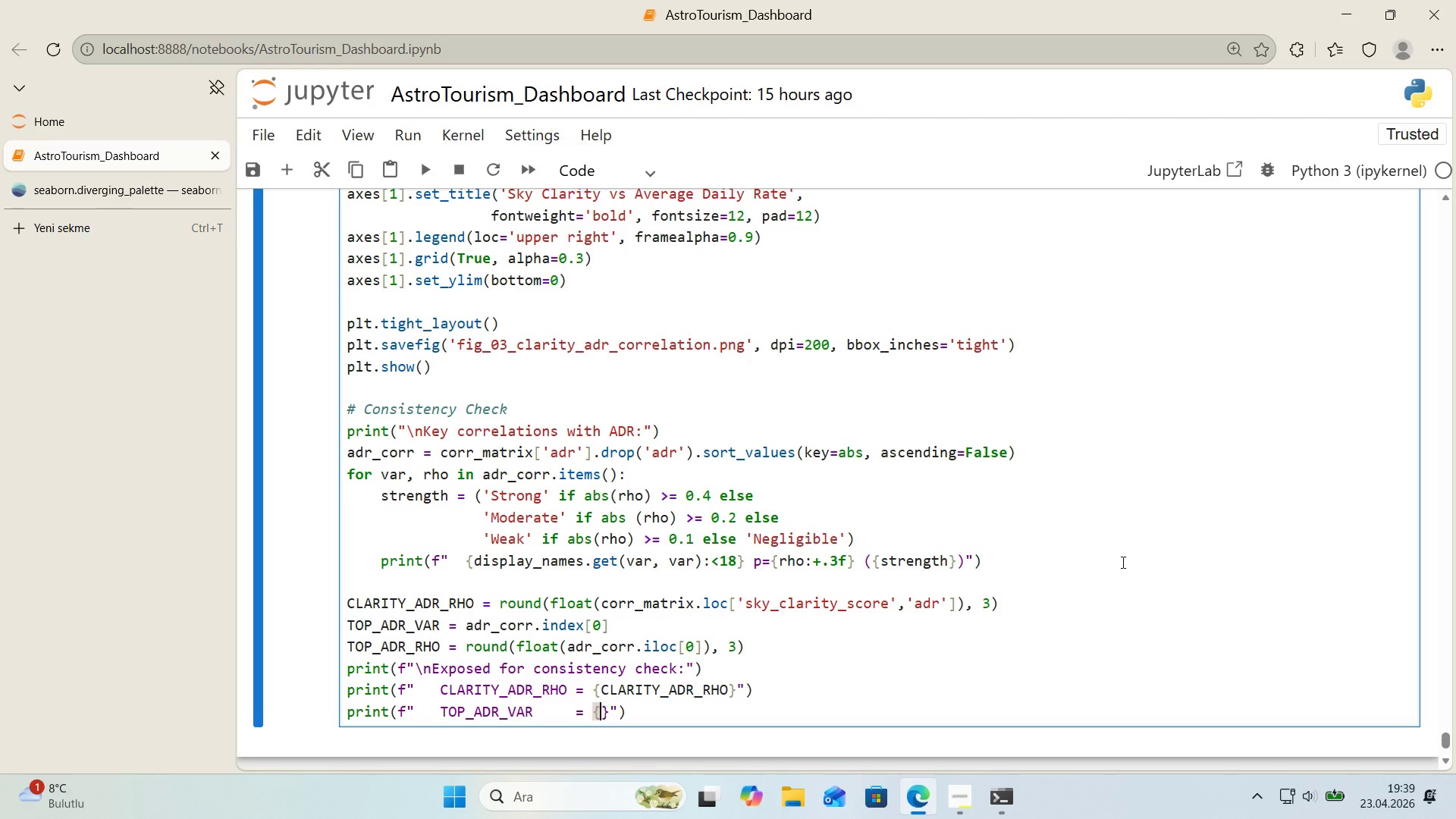 
key(ArrowLeft)
 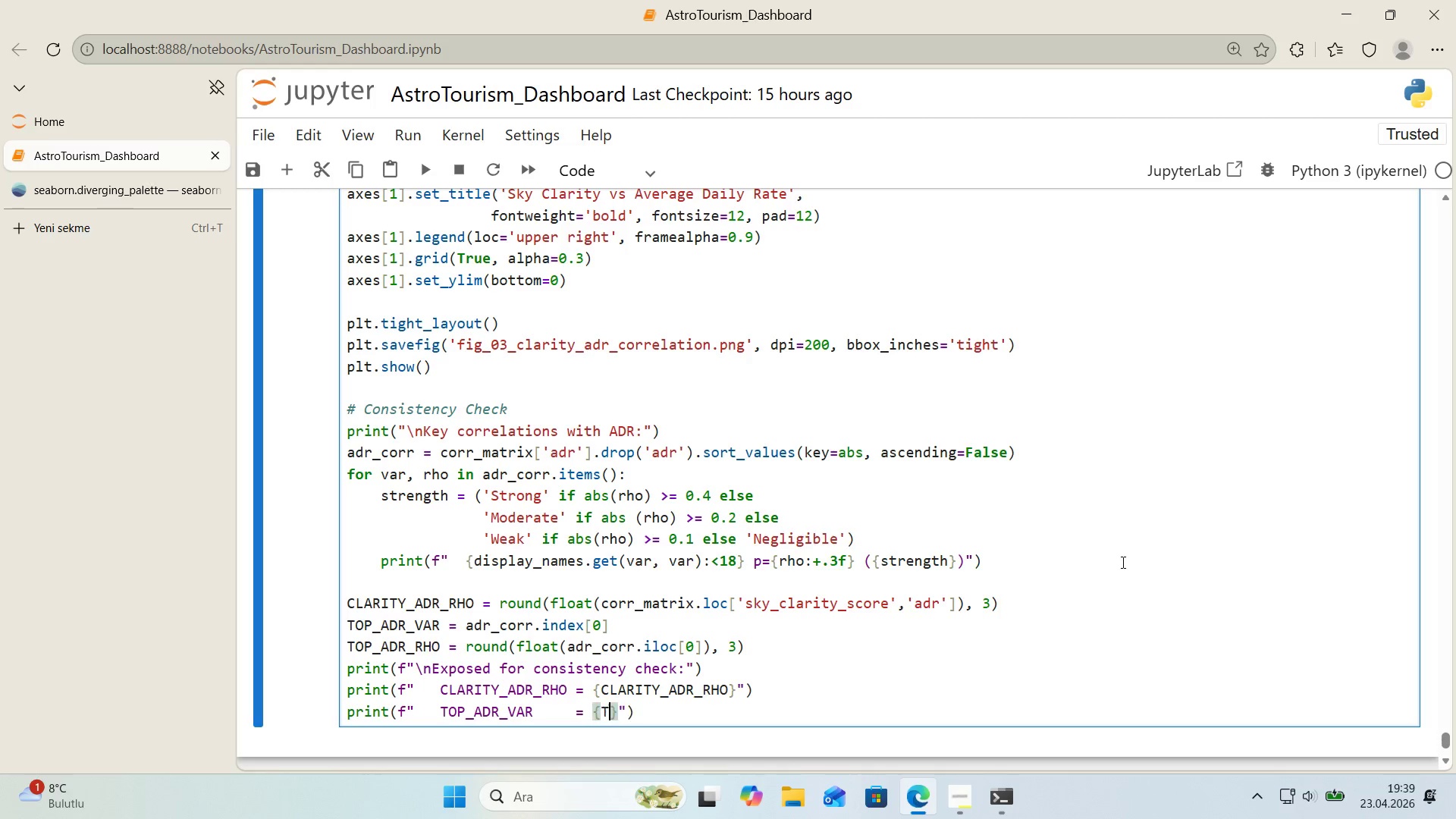 
type(top_adr_var)
 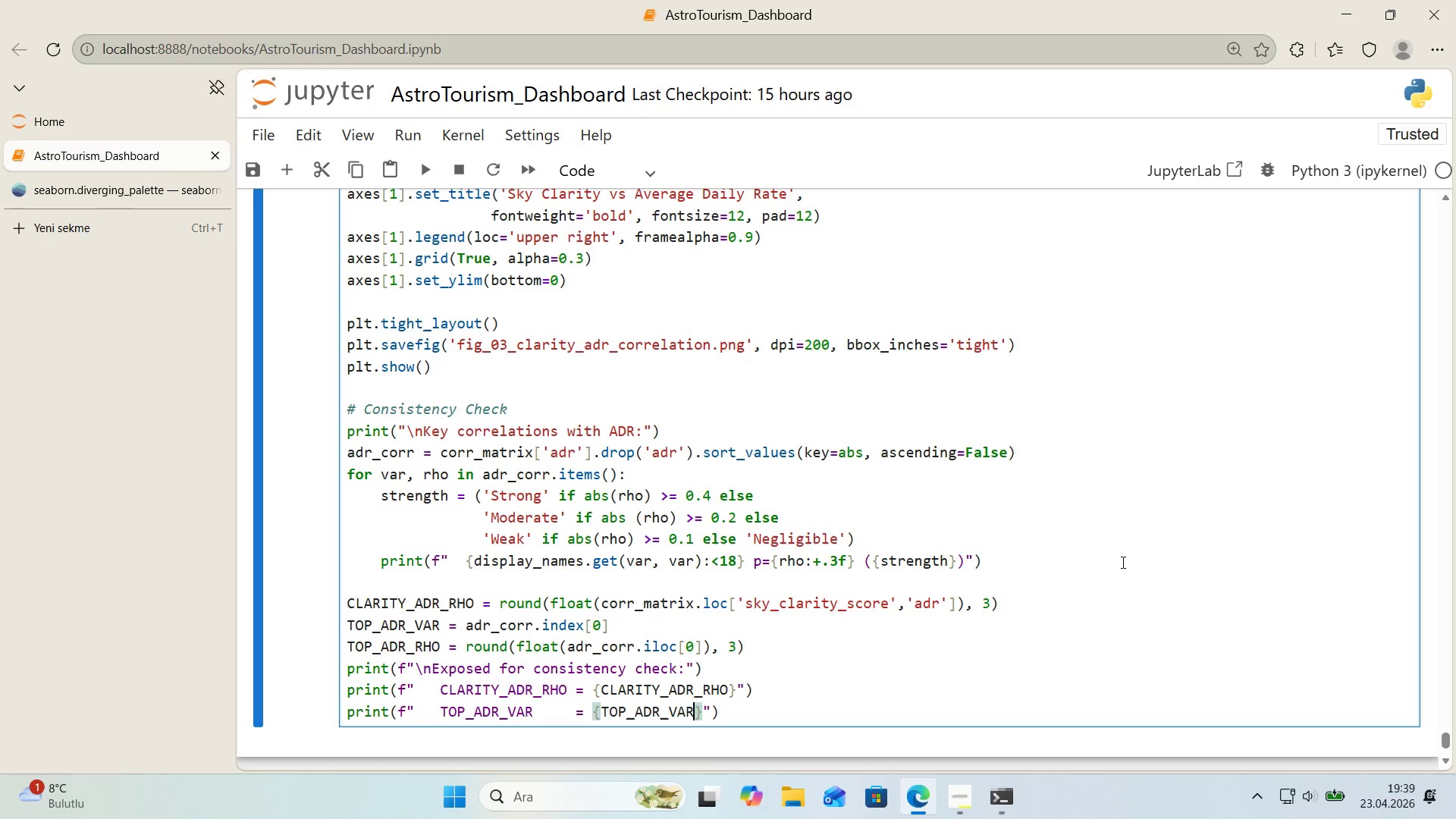 
key(ArrowLeft)
 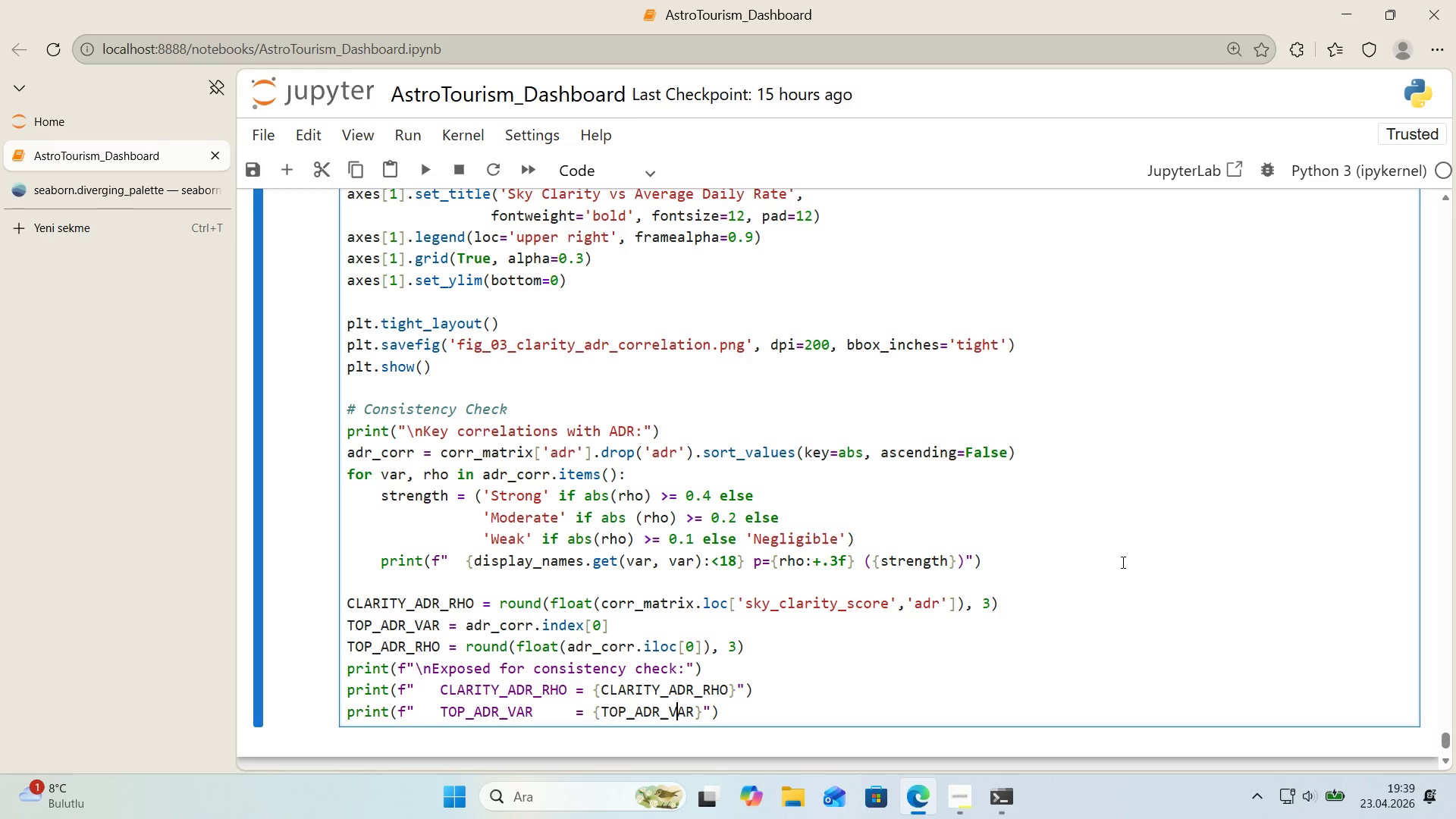 
key(ArrowLeft)
 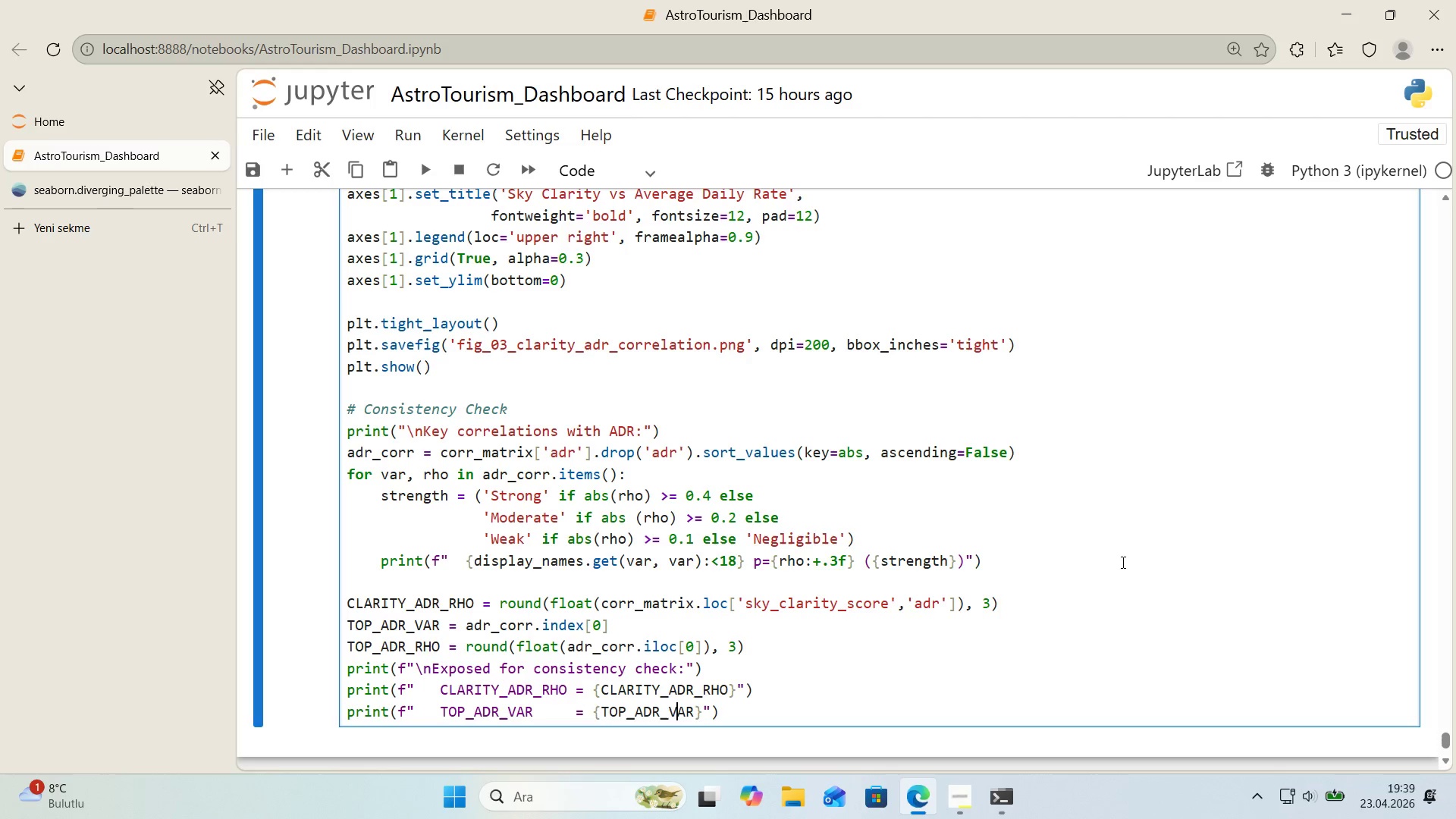 
key(ArrowLeft)
 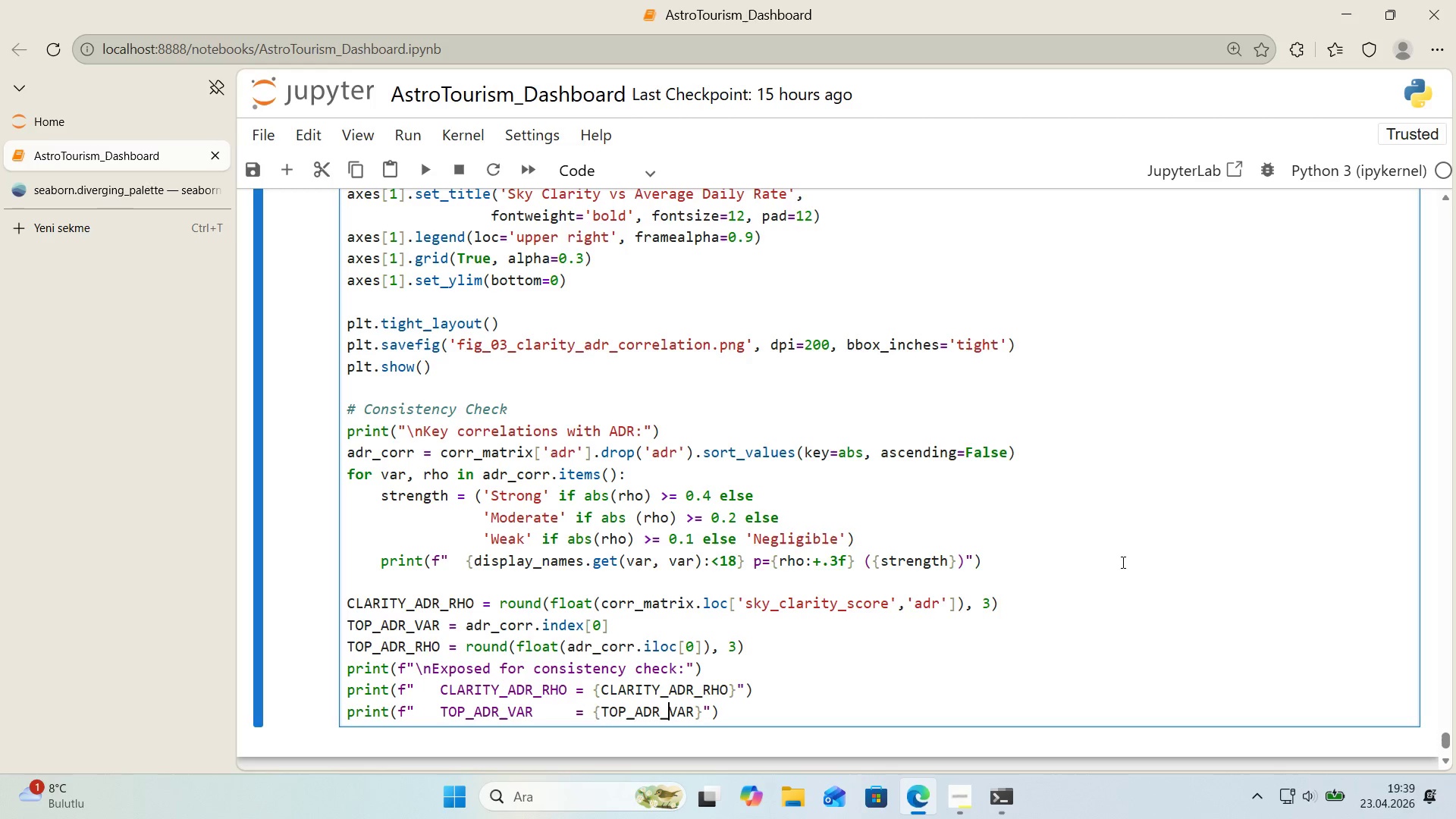 
key(ArrowLeft)
 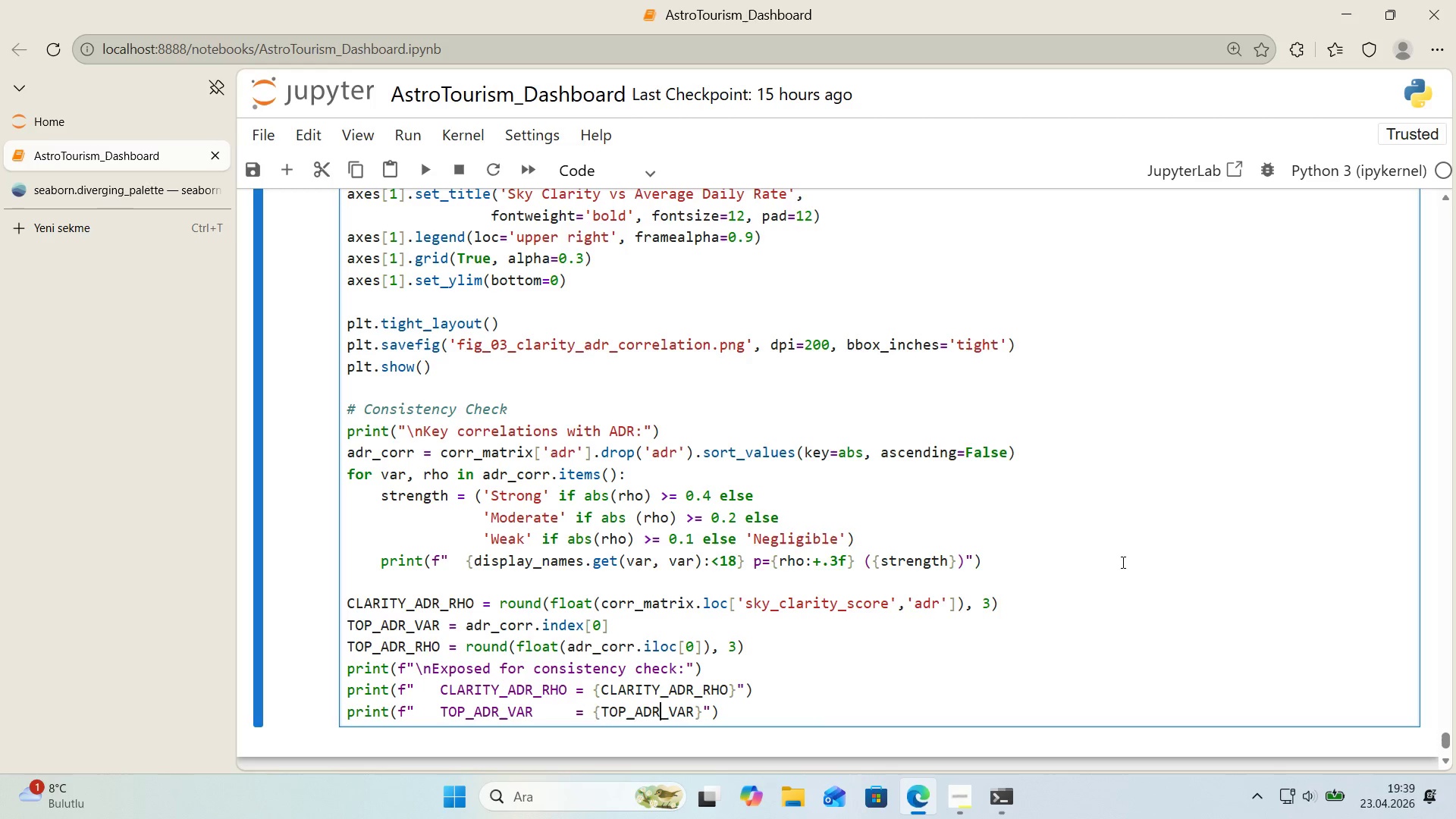 
key(ArrowLeft)
 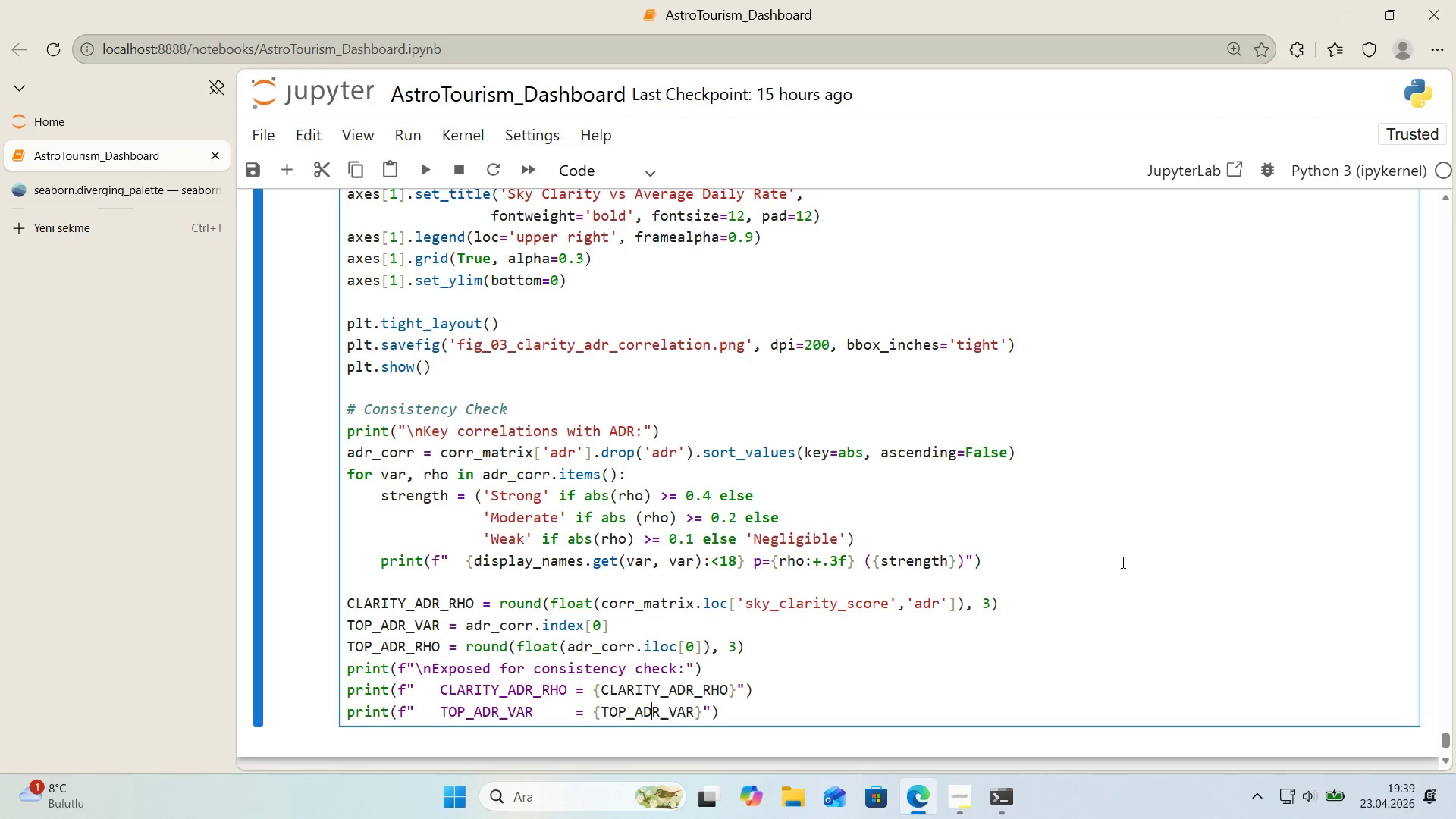 
key(ArrowLeft)
 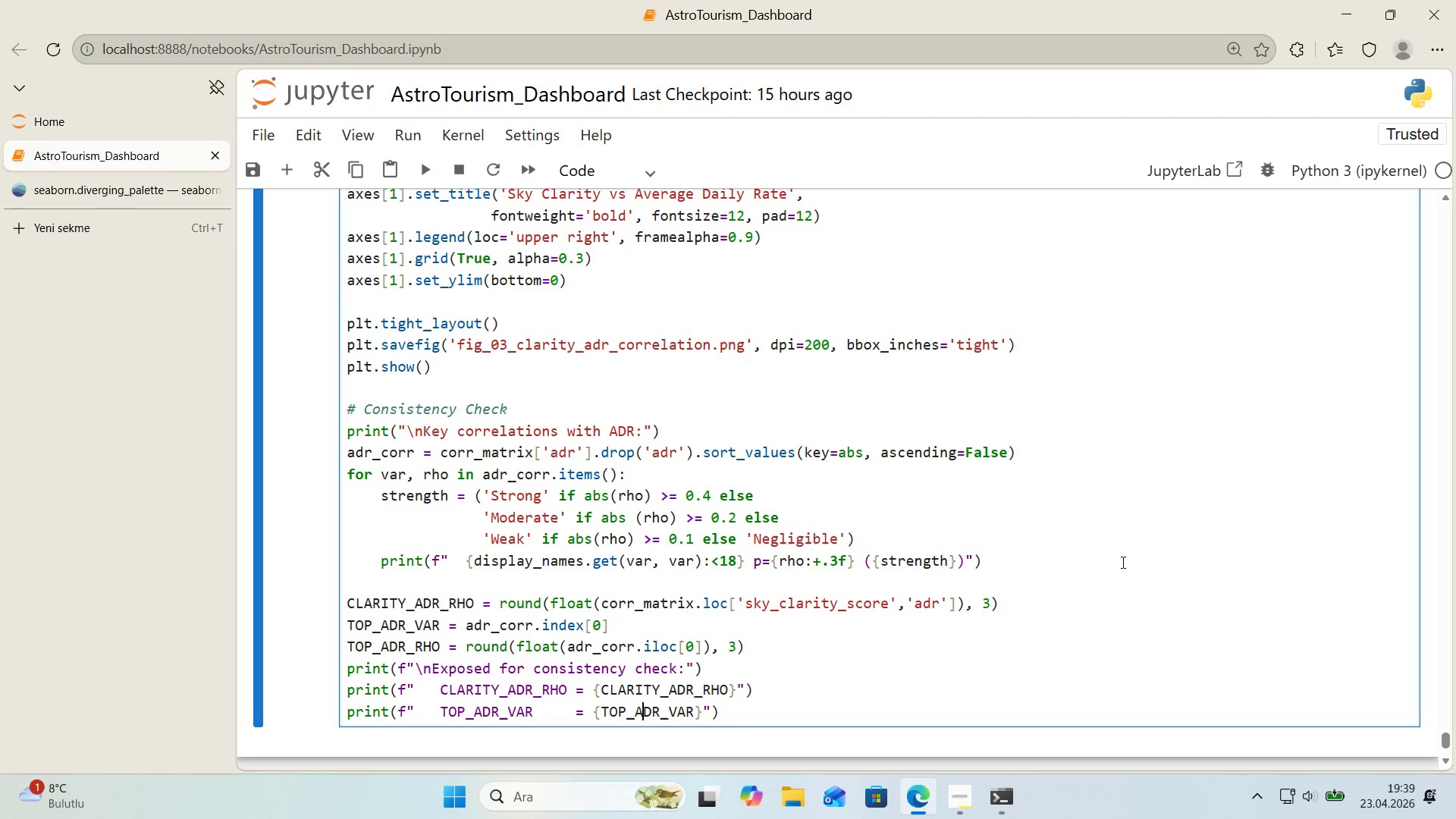 
key(ArrowLeft)
 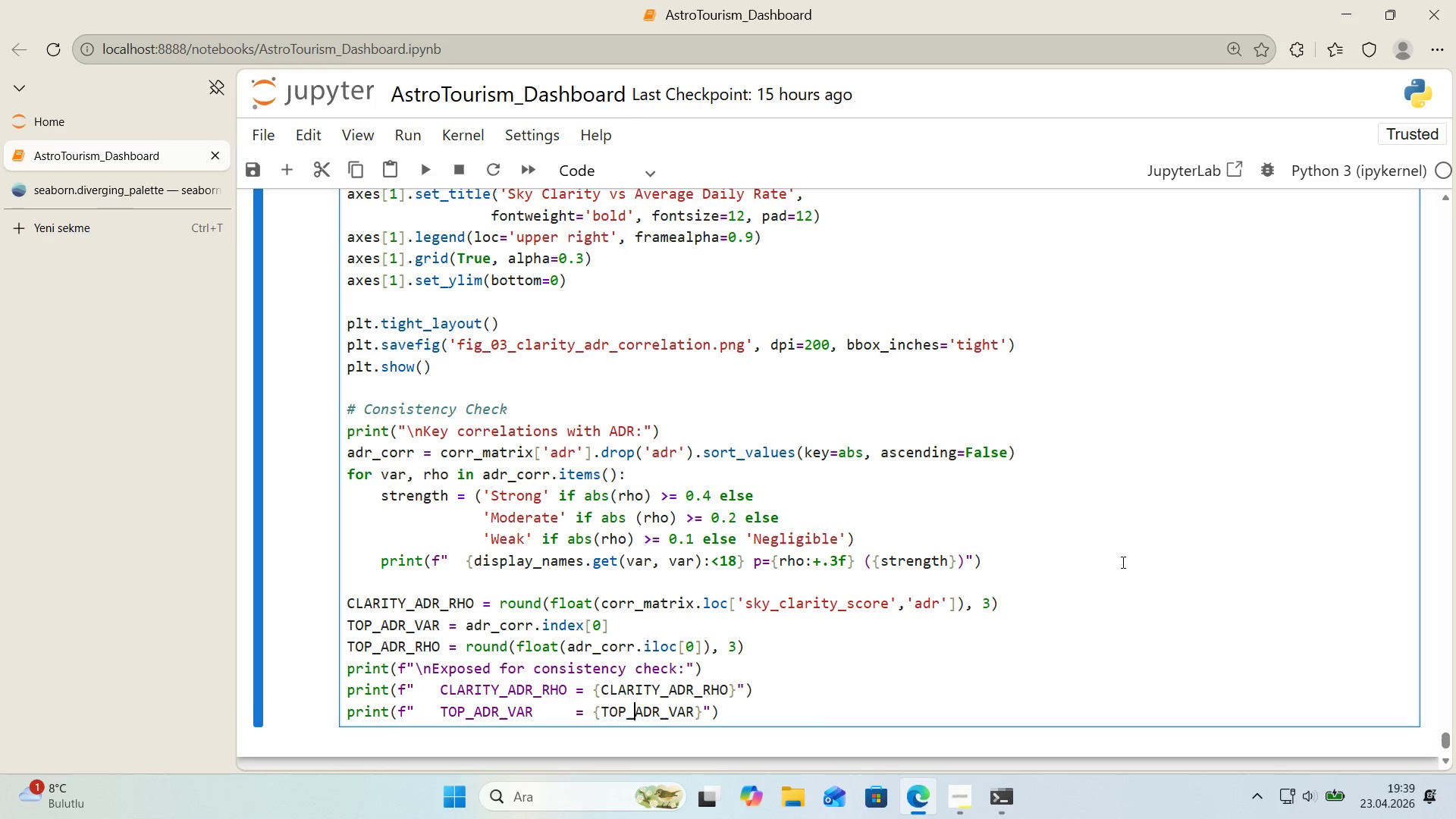 
key(ArrowLeft)
 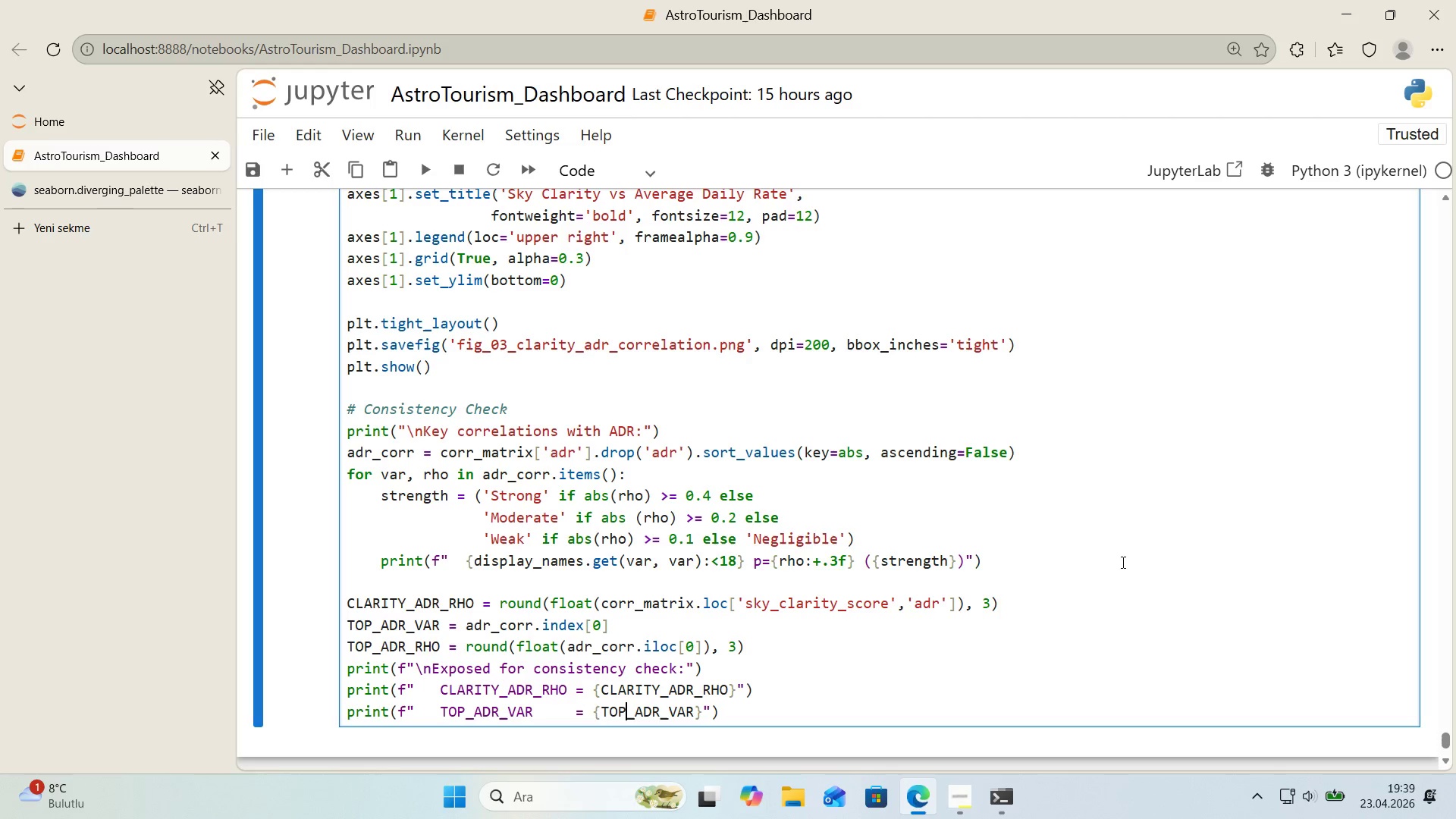 
key(ArrowLeft)
 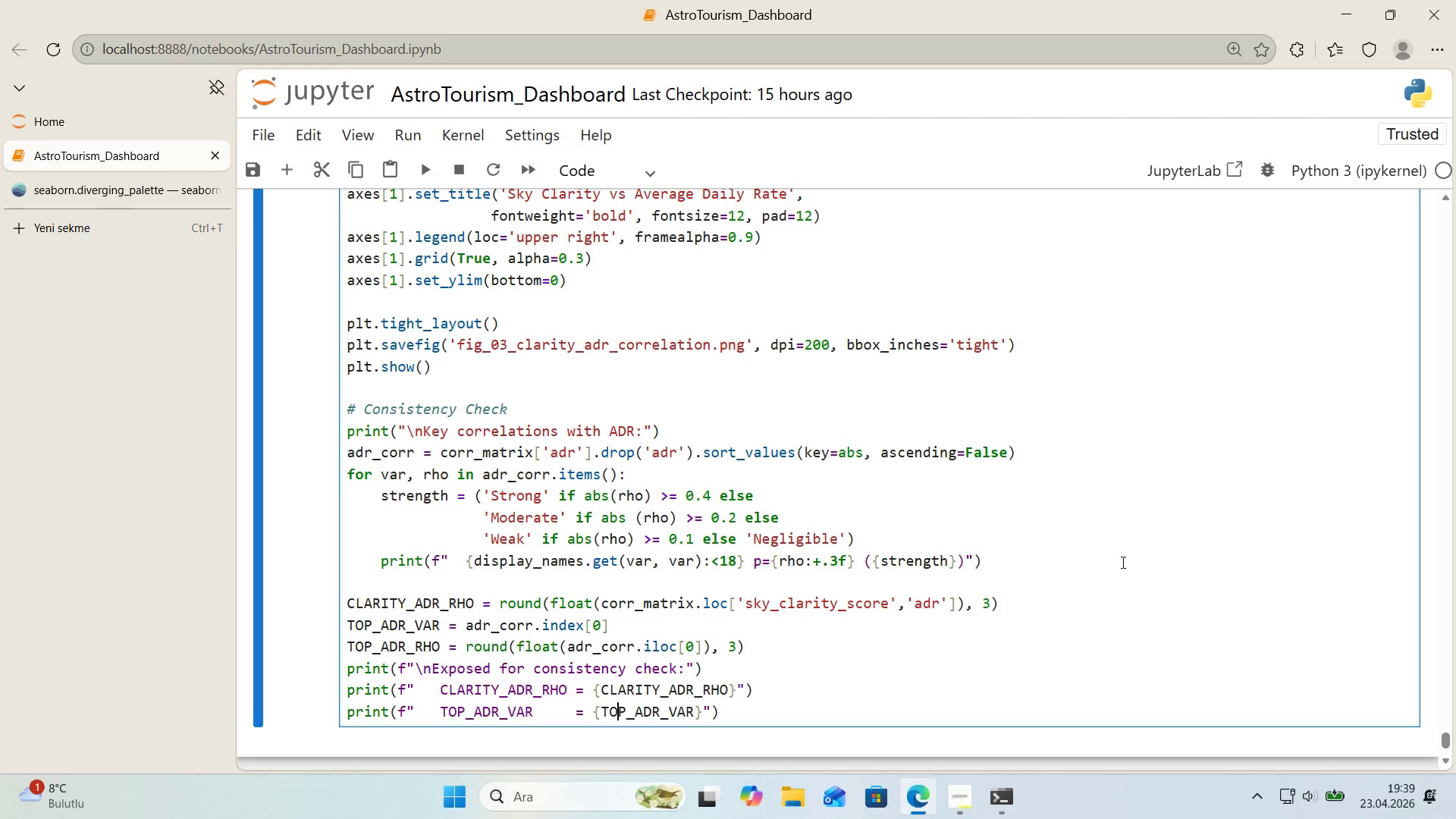 
key(ArrowLeft)
 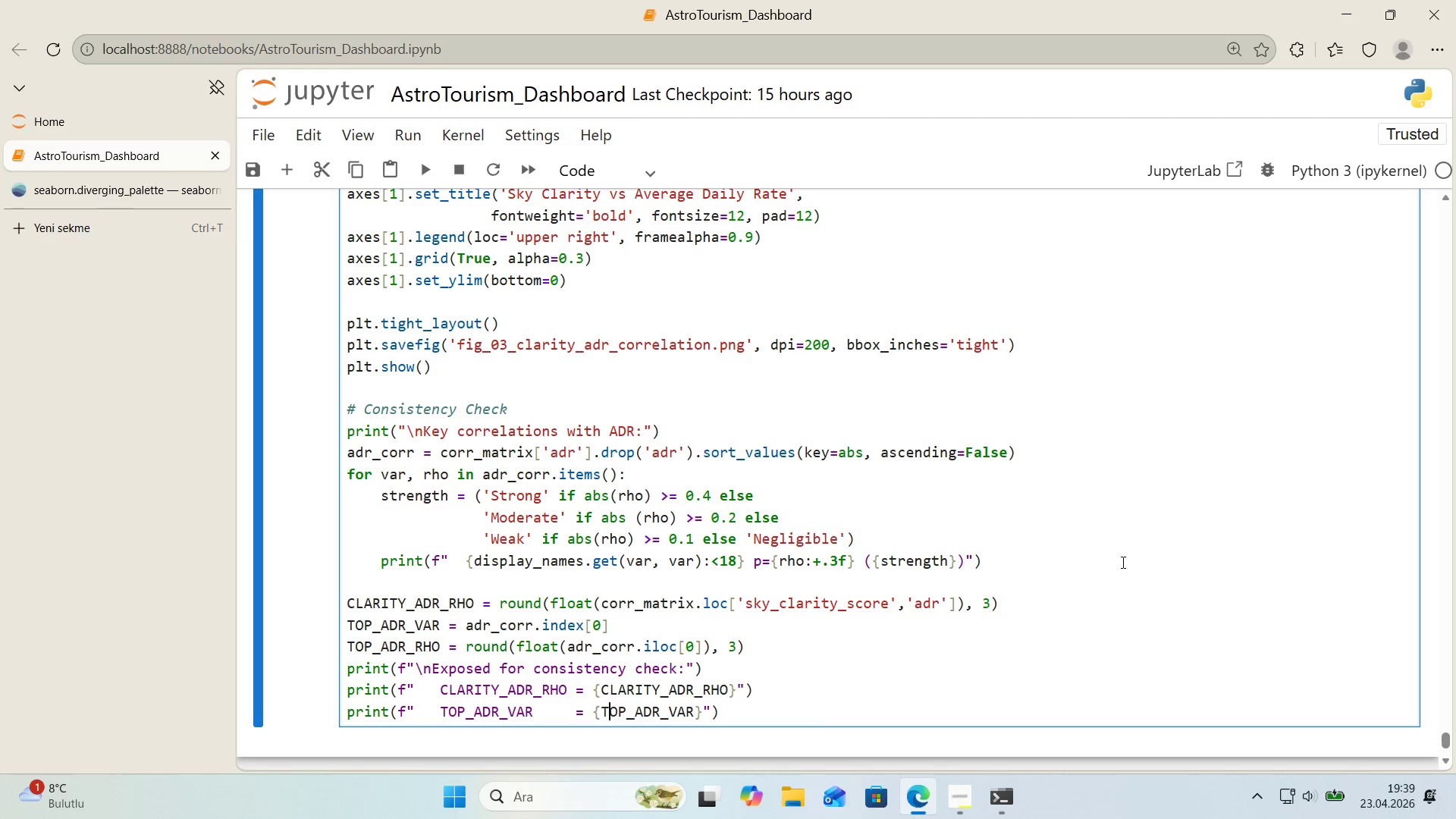 
key(ArrowLeft)
 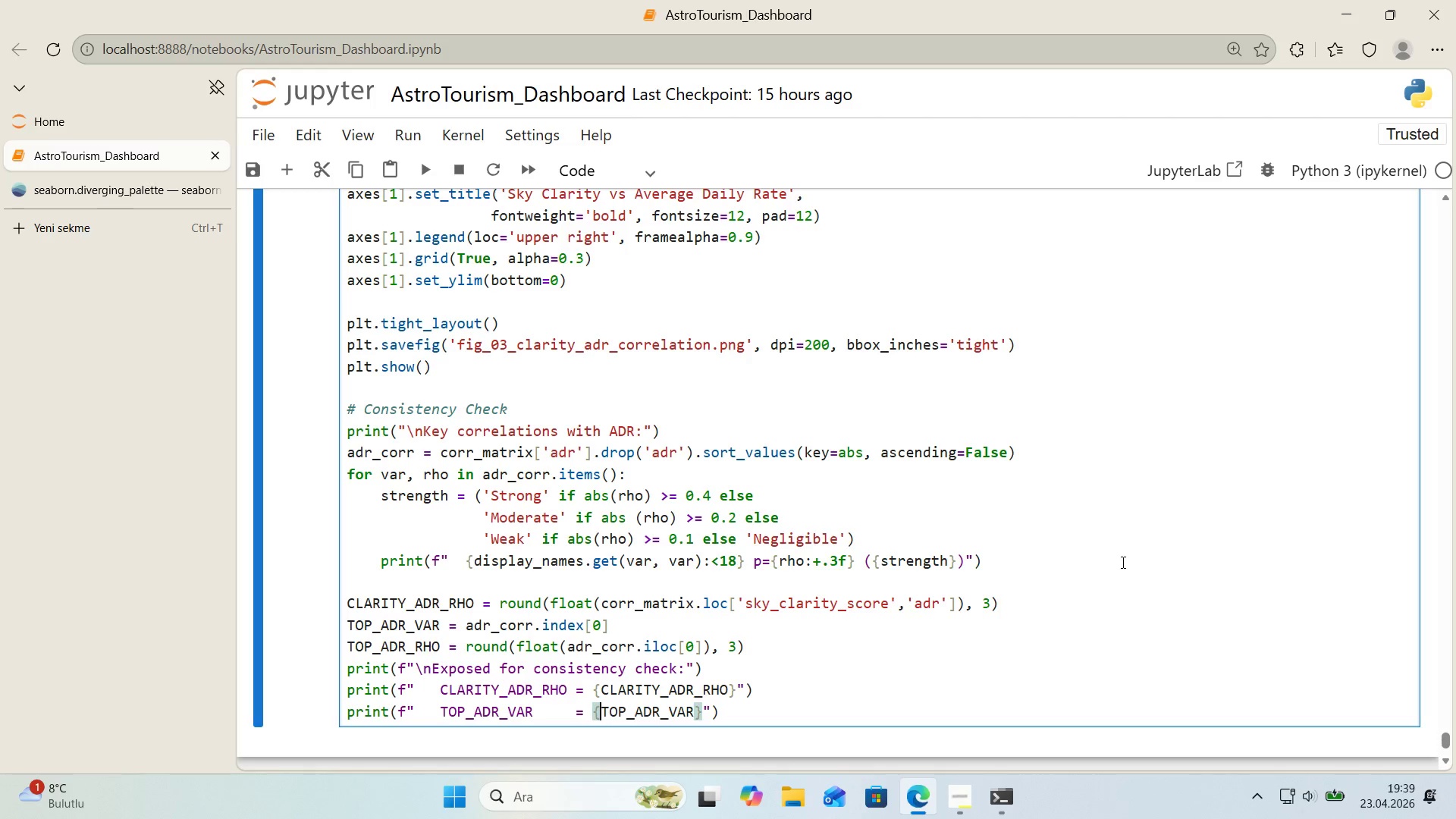 
key(ArrowLeft)
 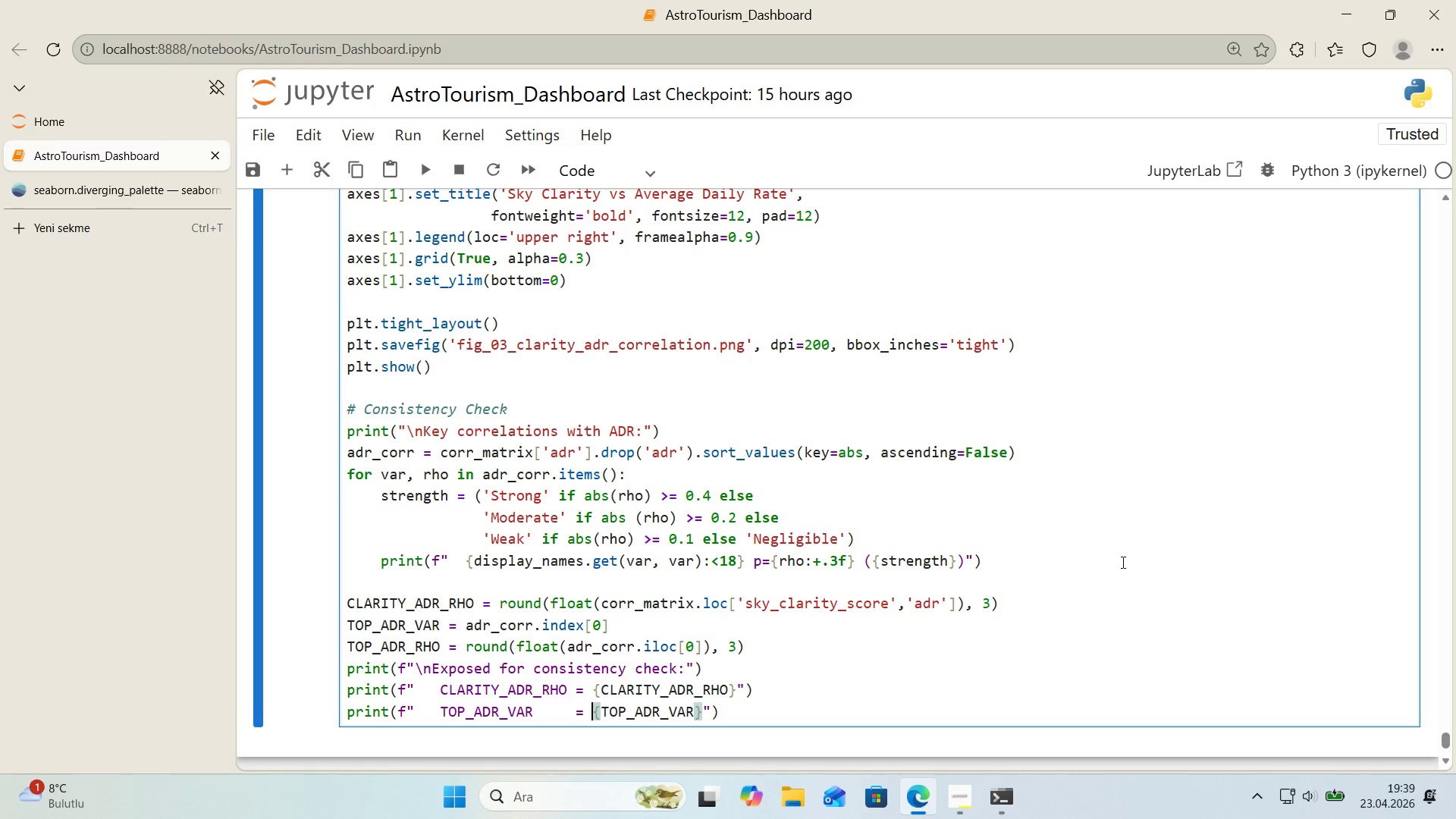 
key(Shift+ShiftRight)
 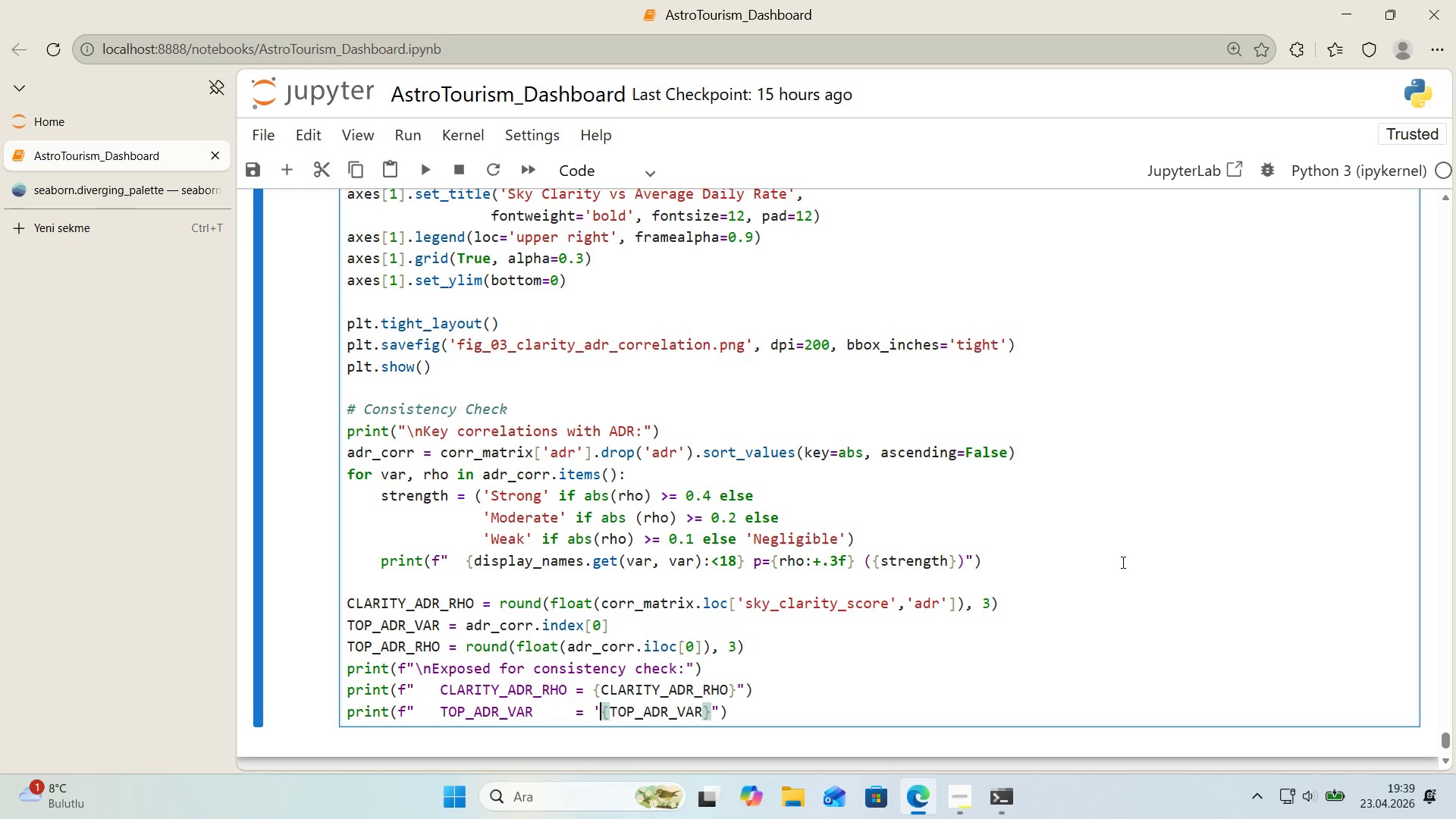 
key(Shift+2)
 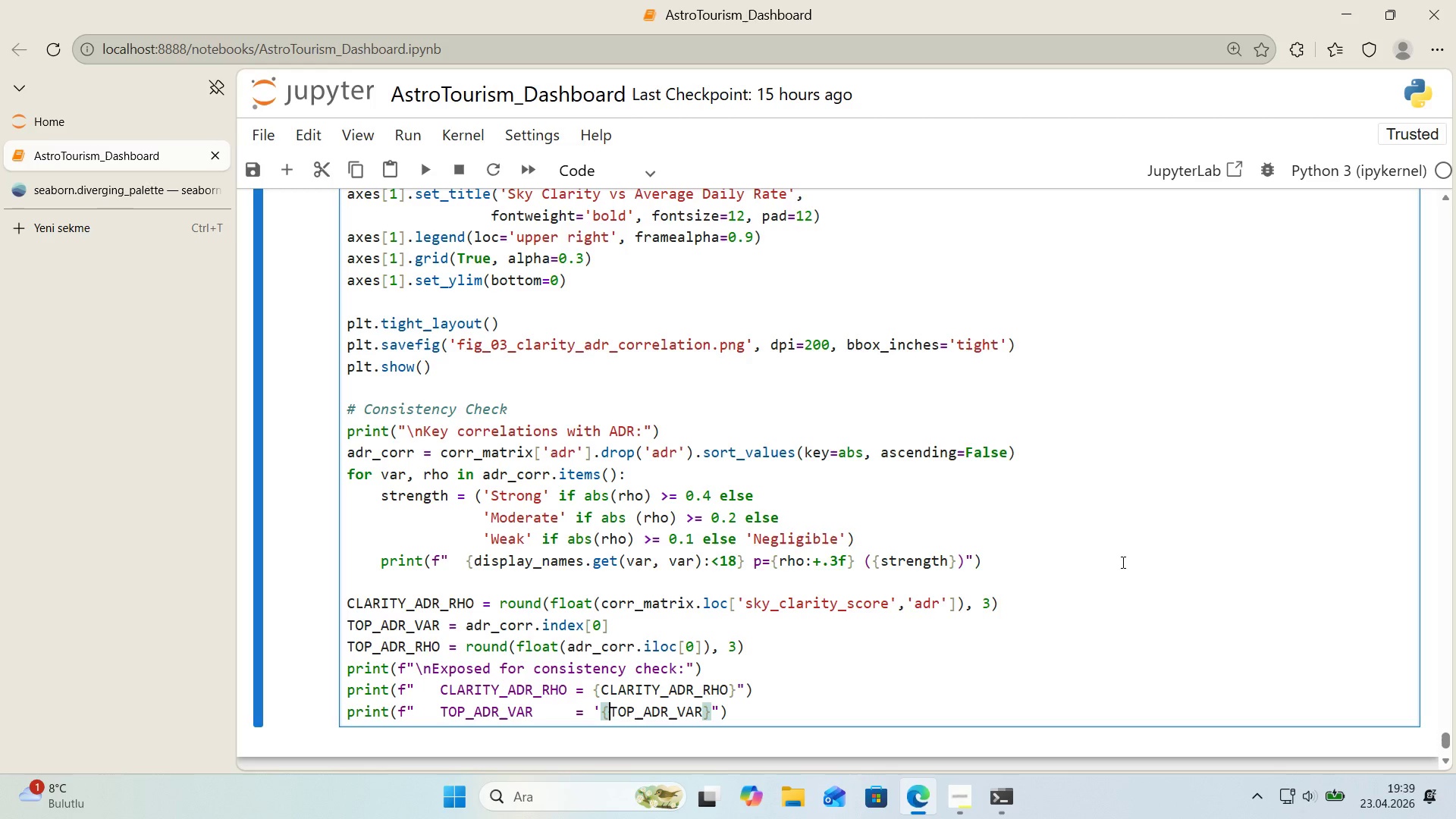 
key(ArrowRight)
 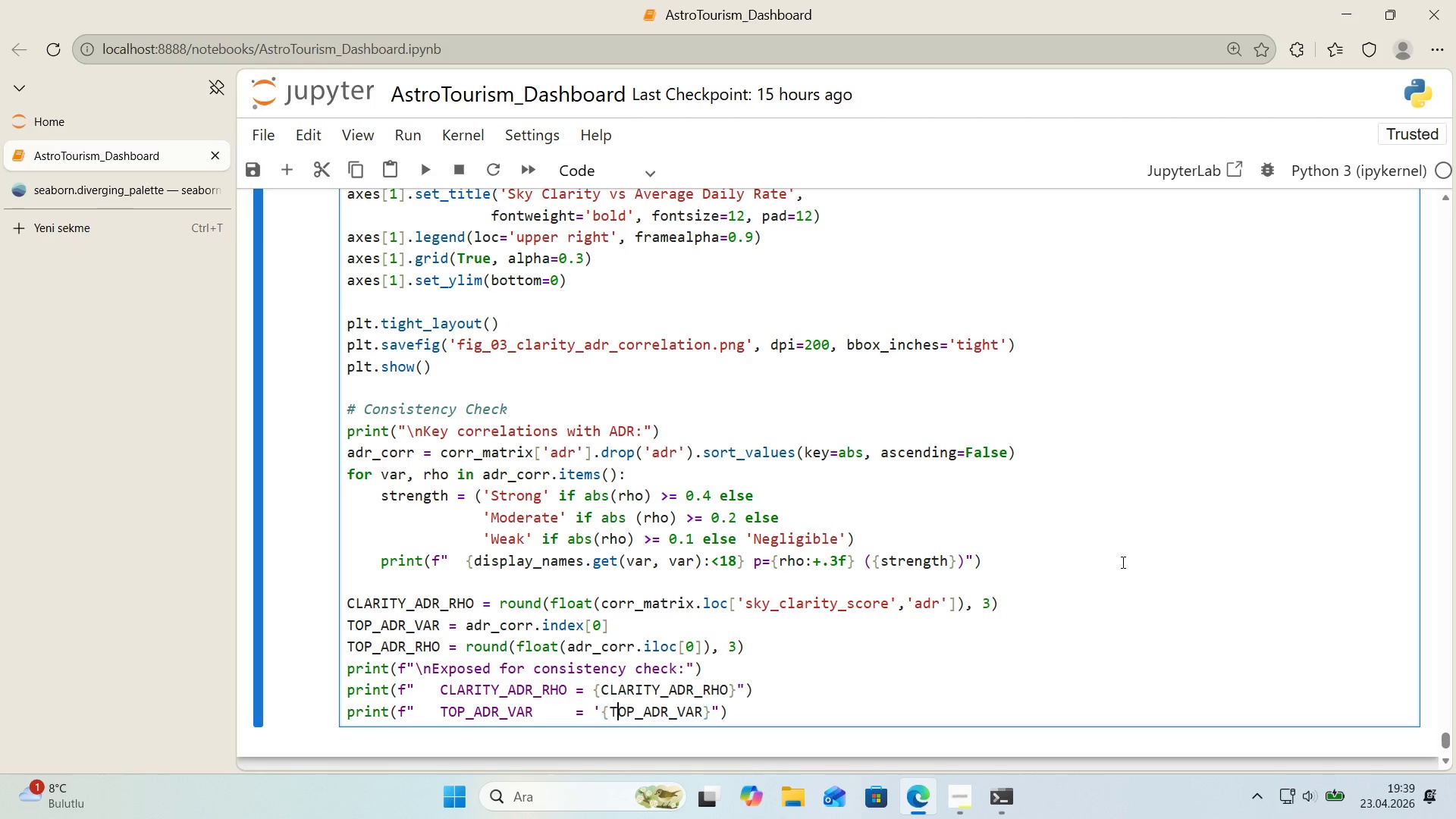 
key(ArrowRight)
 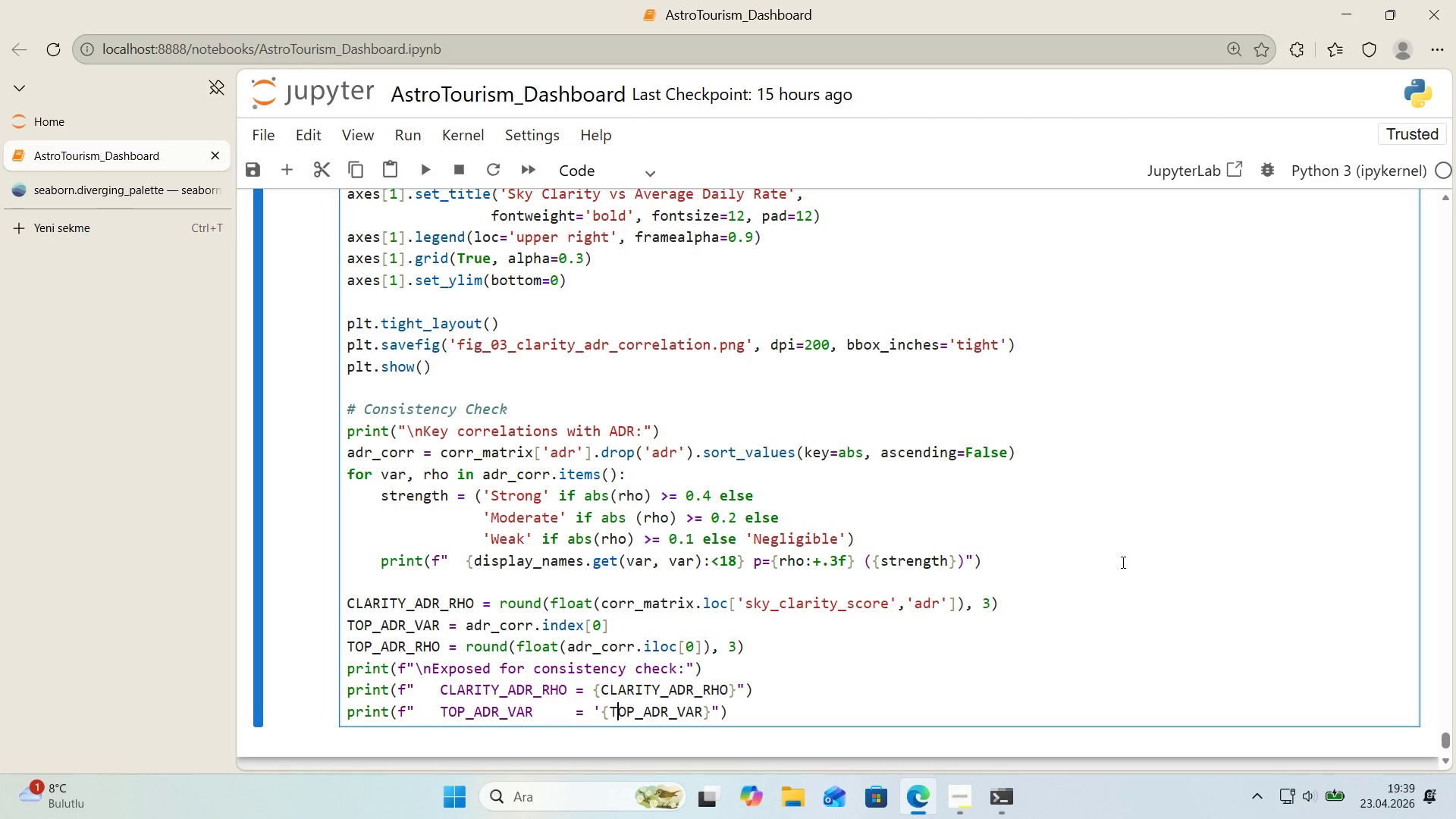 
key(ArrowRight)
 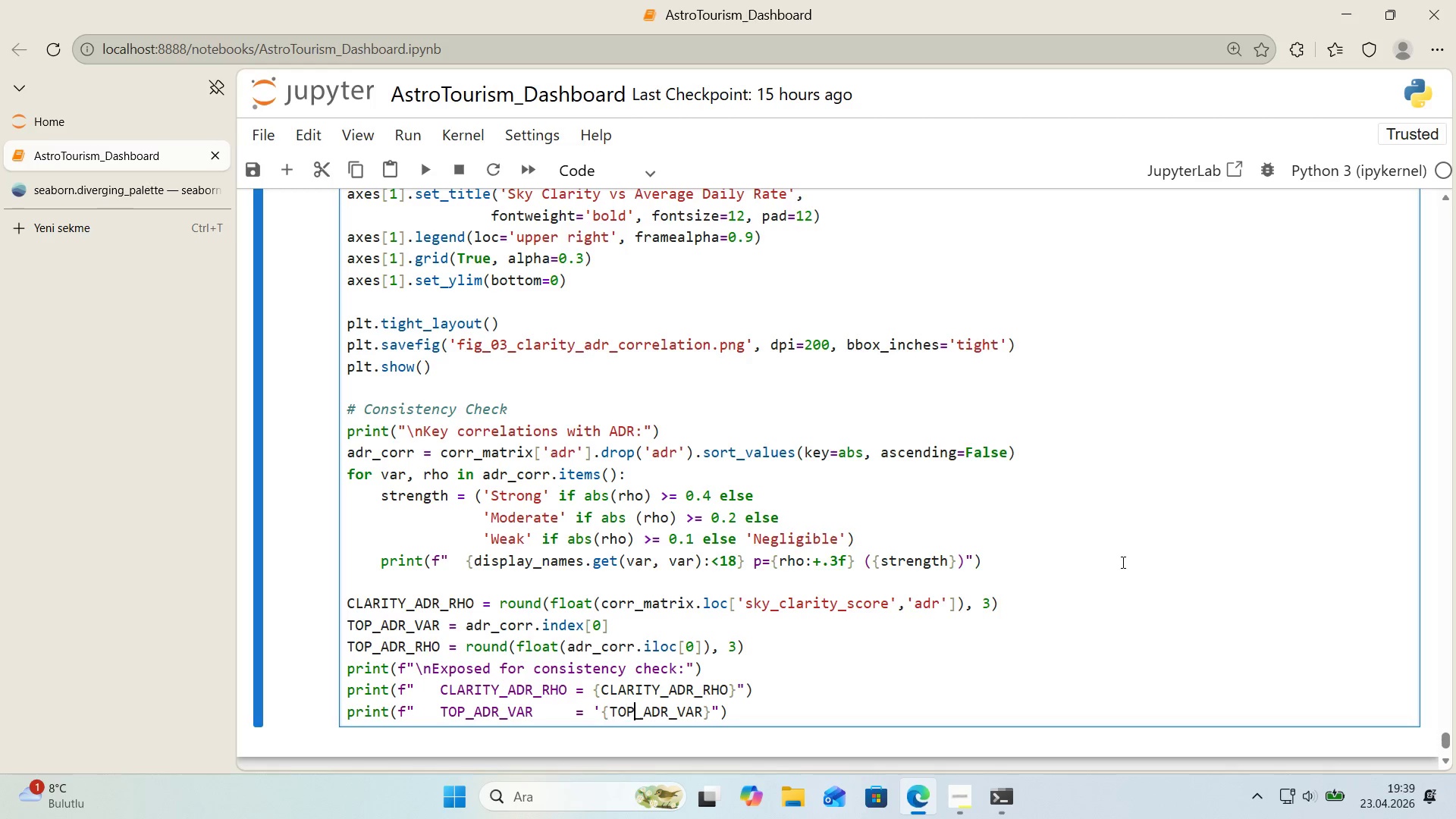 
key(ArrowRight)
 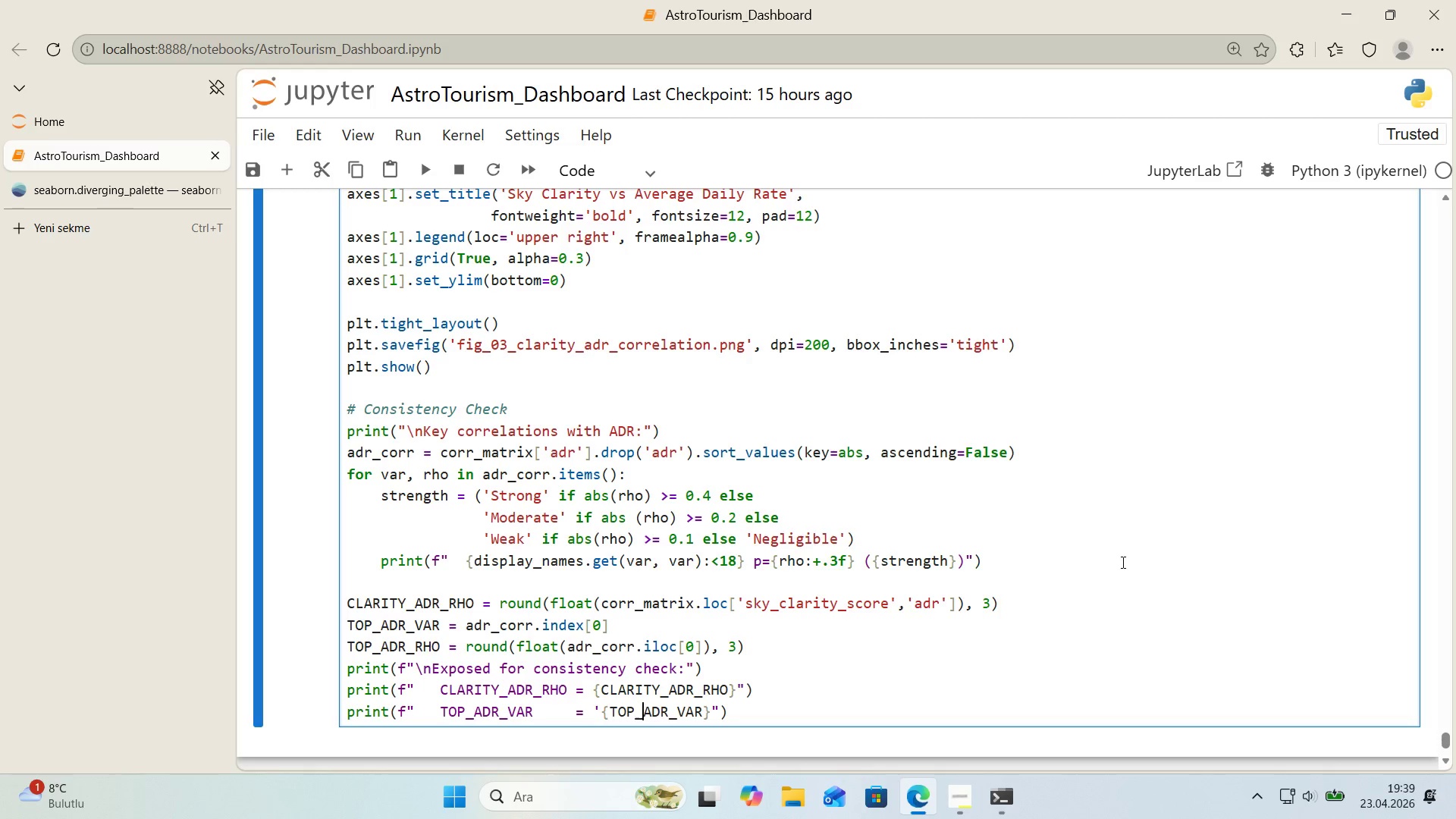 
key(ArrowRight)
 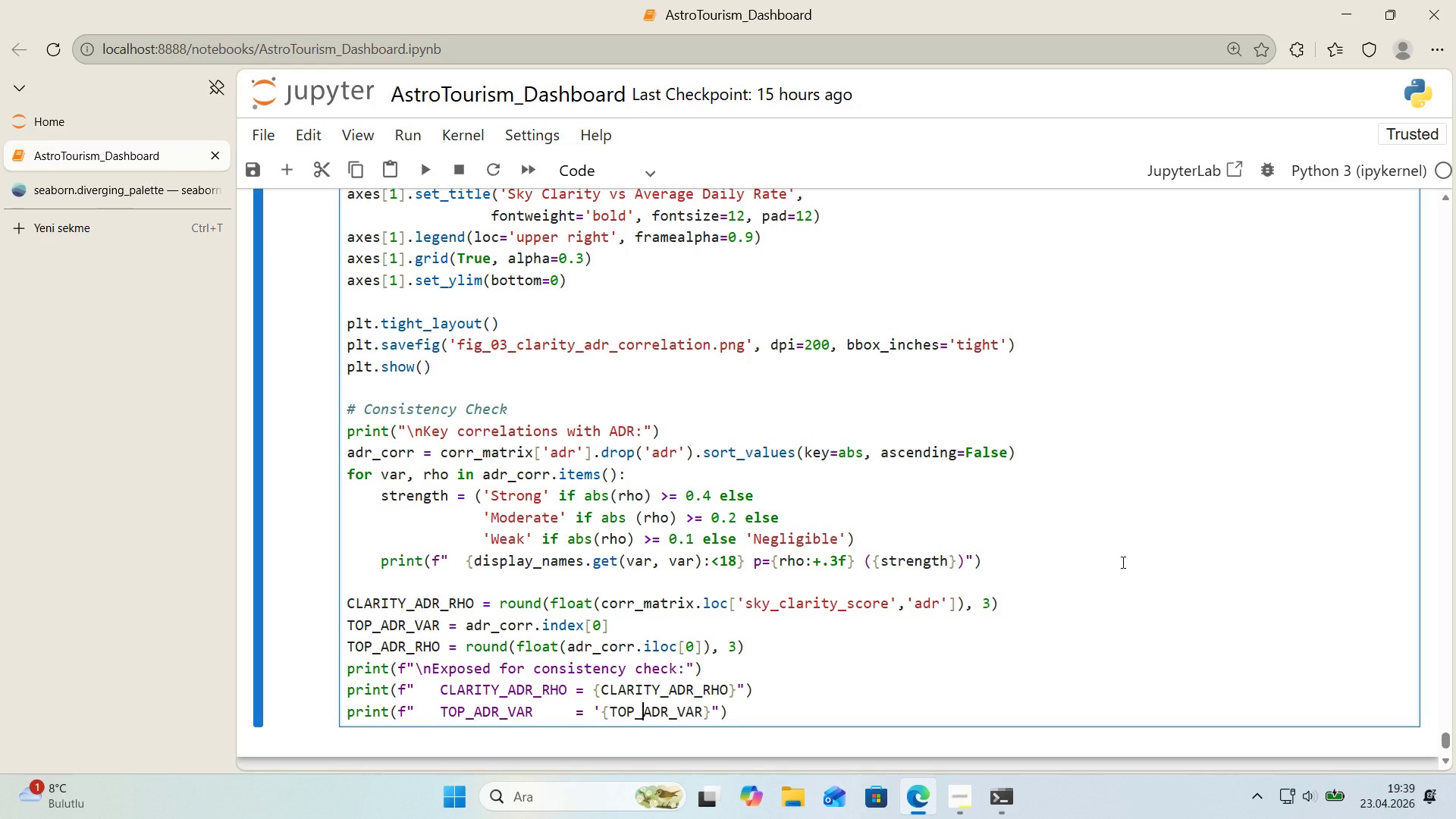 
key(ArrowRight)
 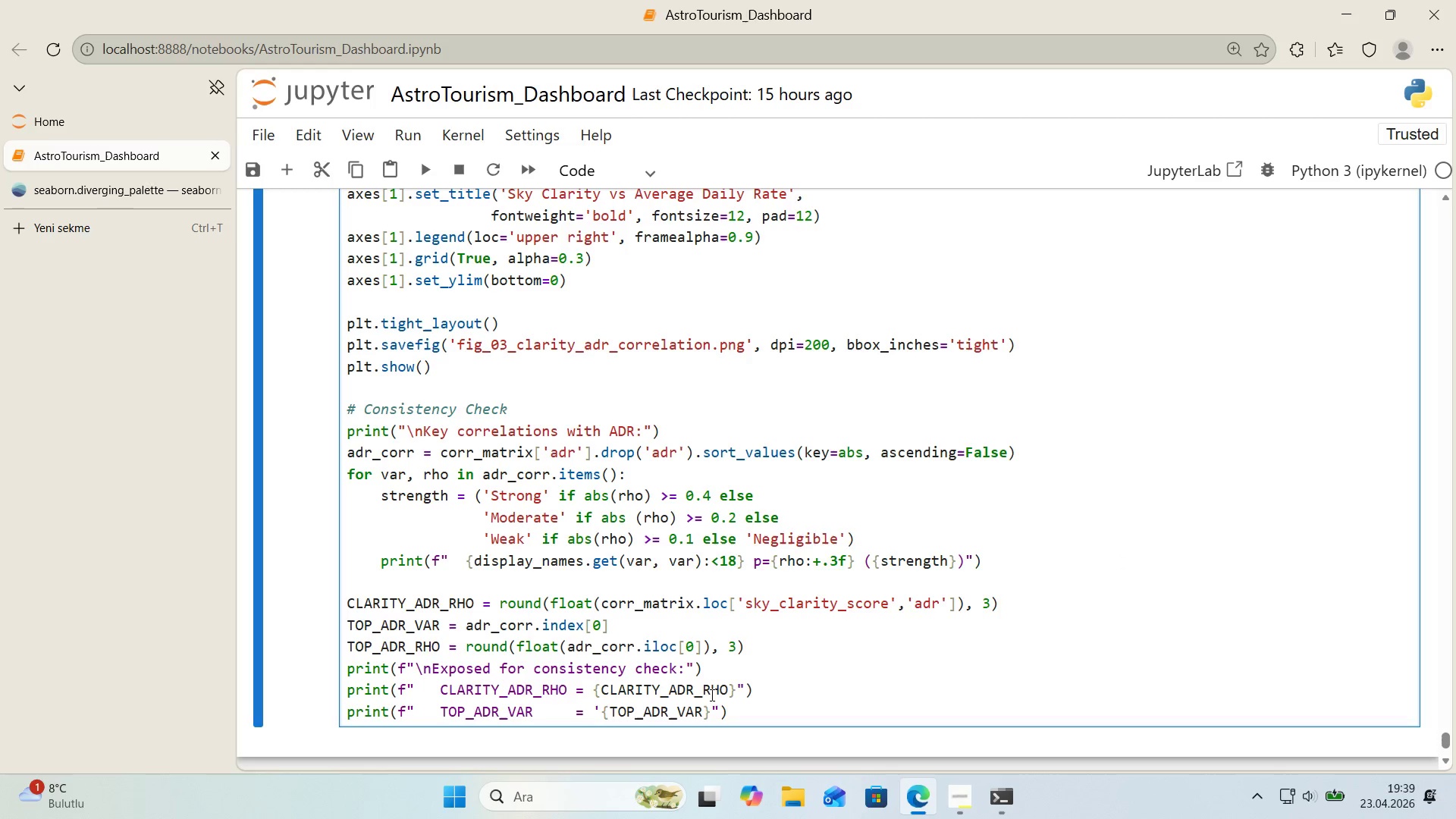 
left_click([714, 713])
 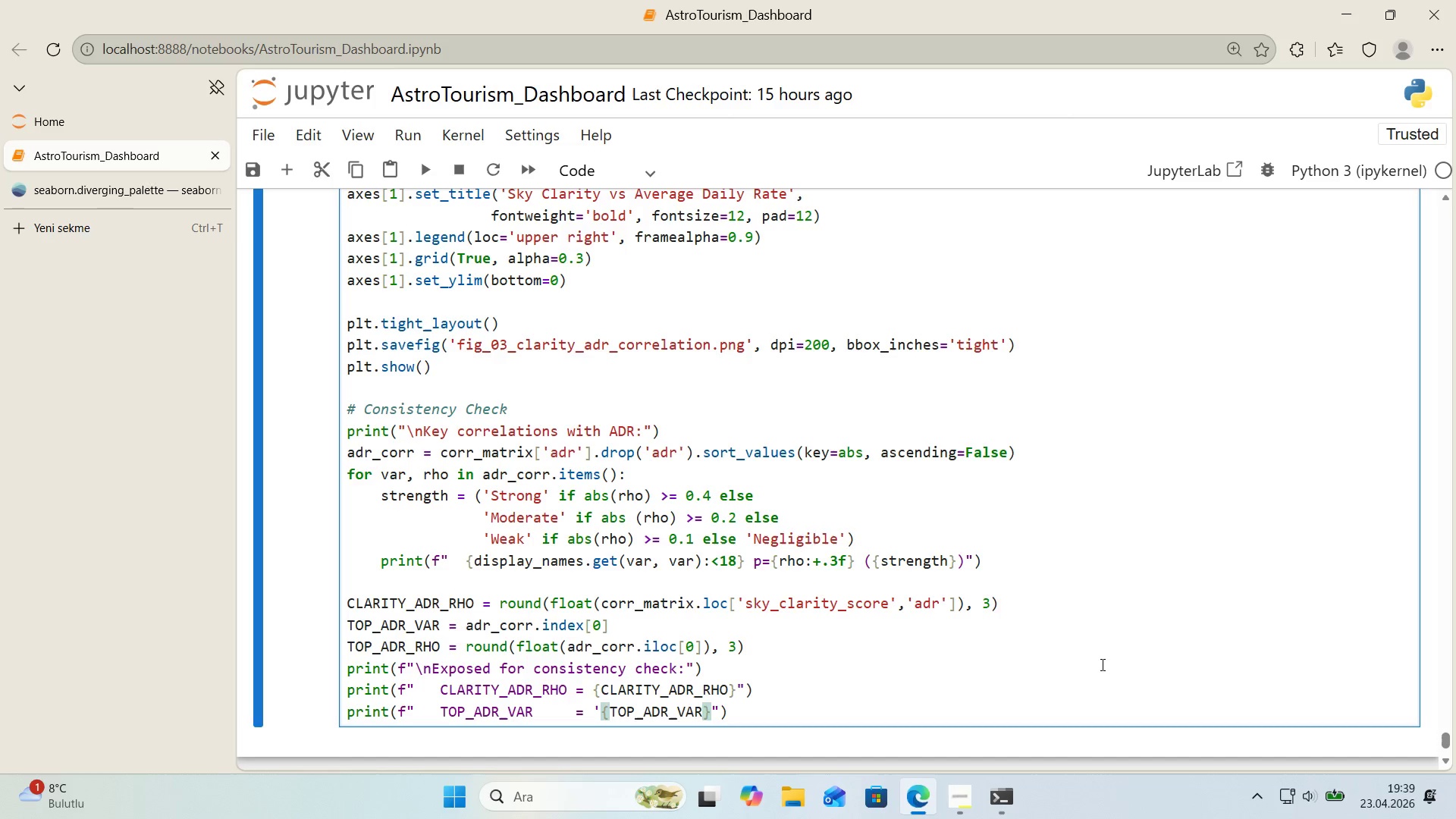 
key(Shift+ShiftRight)
 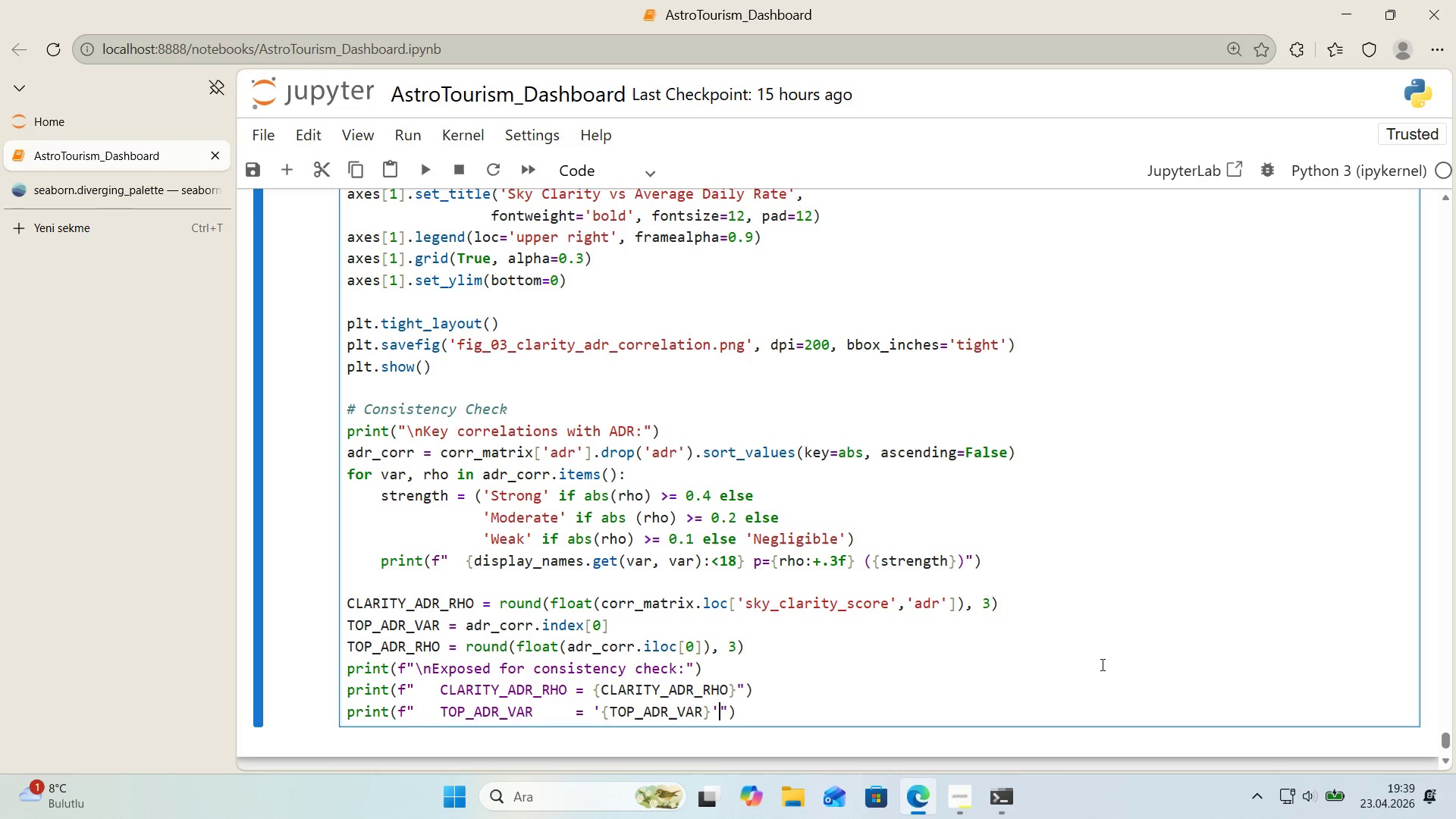 
key(Shift+2)
 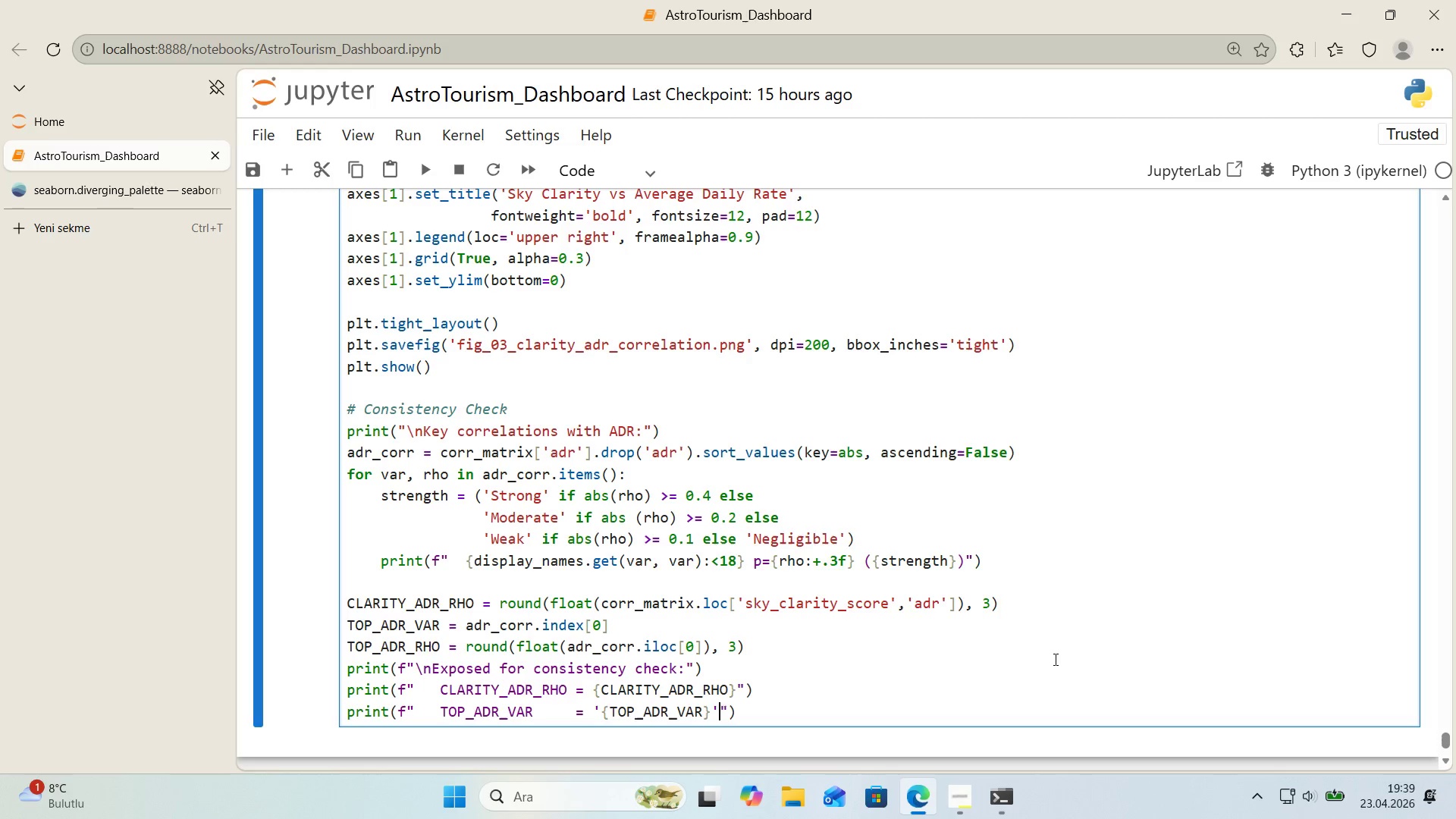 
left_click([841, 701])
 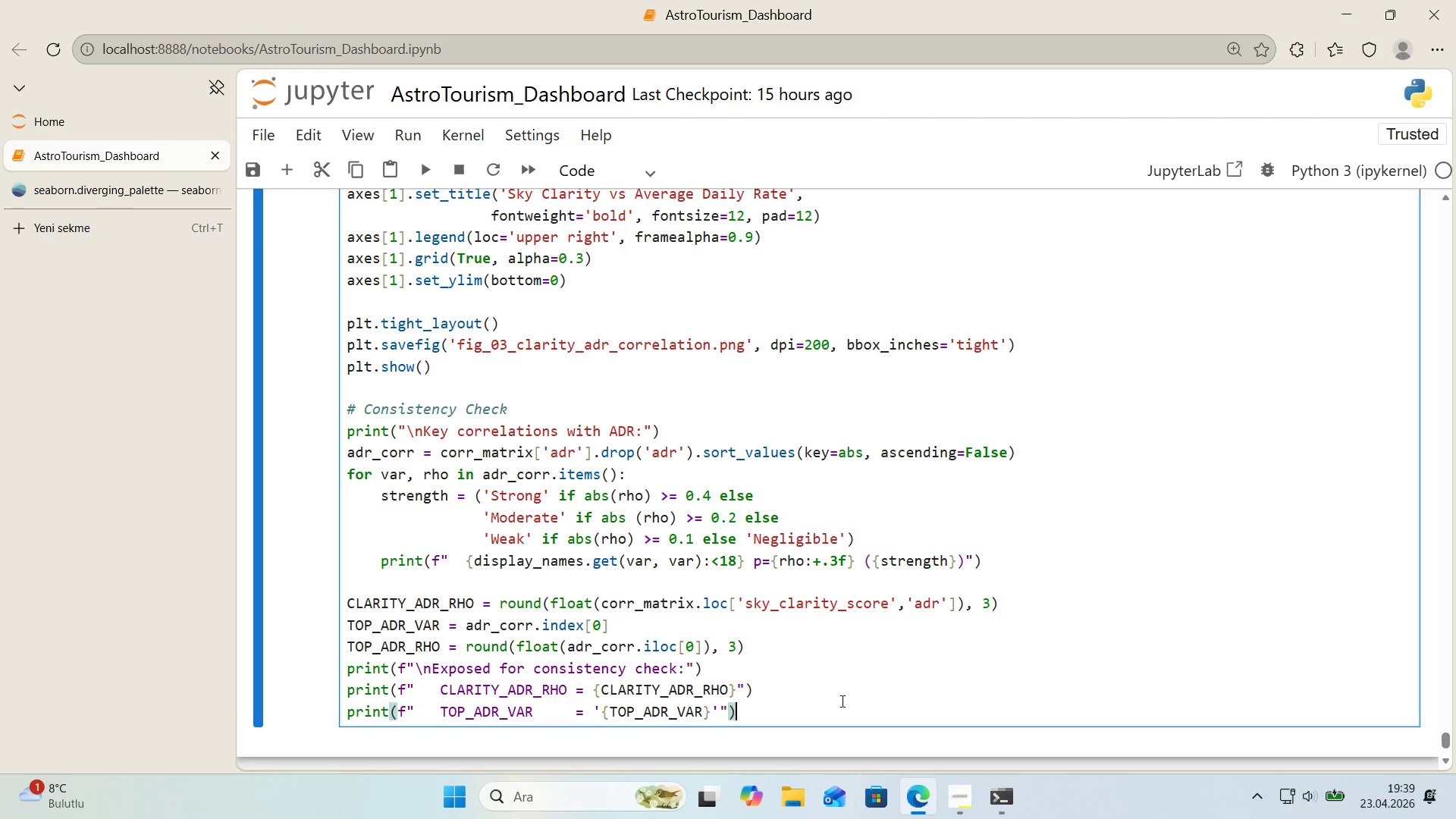 
key(Enter)
 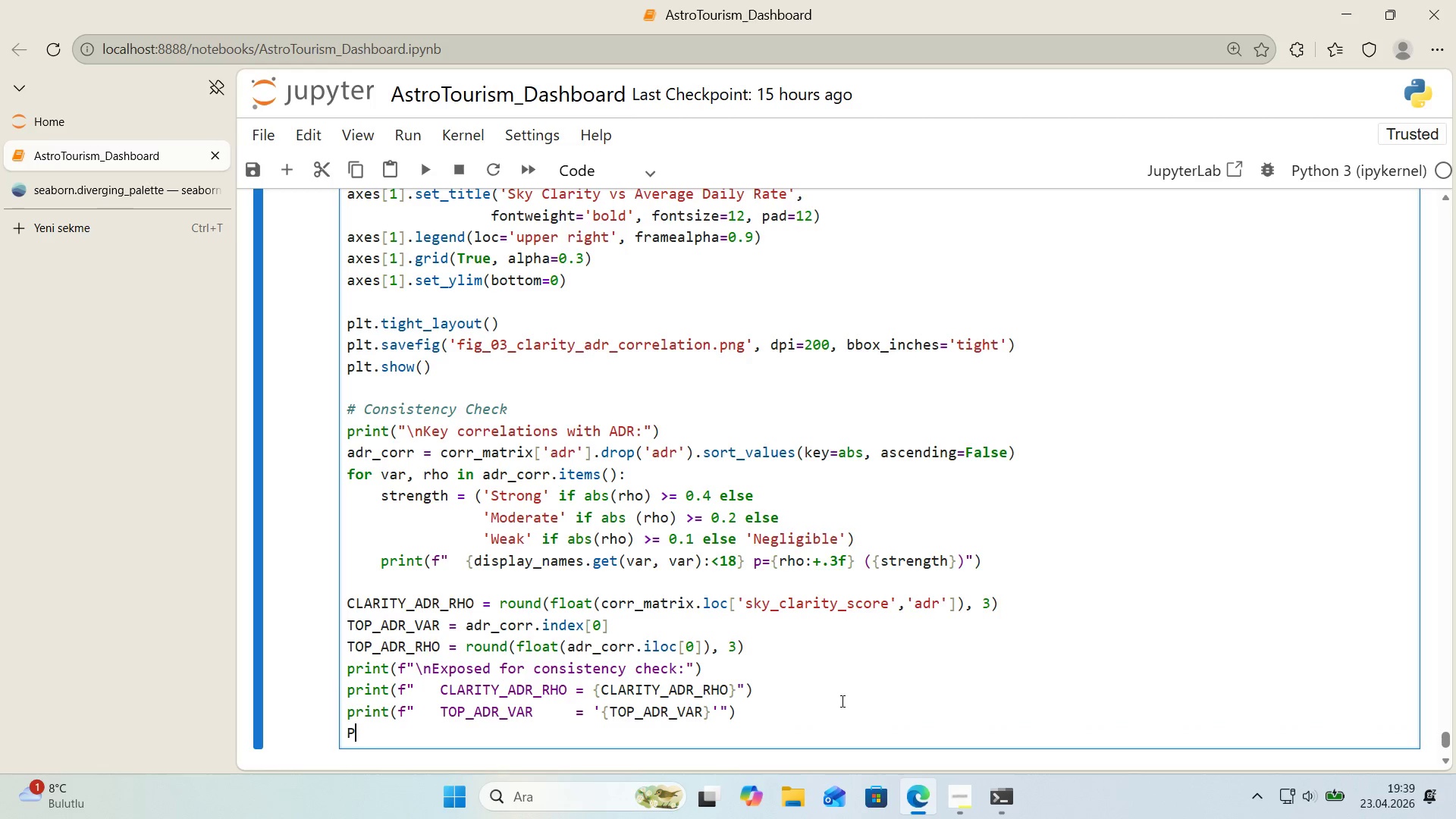 
type(pr'nt)
key(Backspace)
key(Backspace)
key(Backspace)
key(Backspace)
key(Backspace)
type(PR'NT*()
 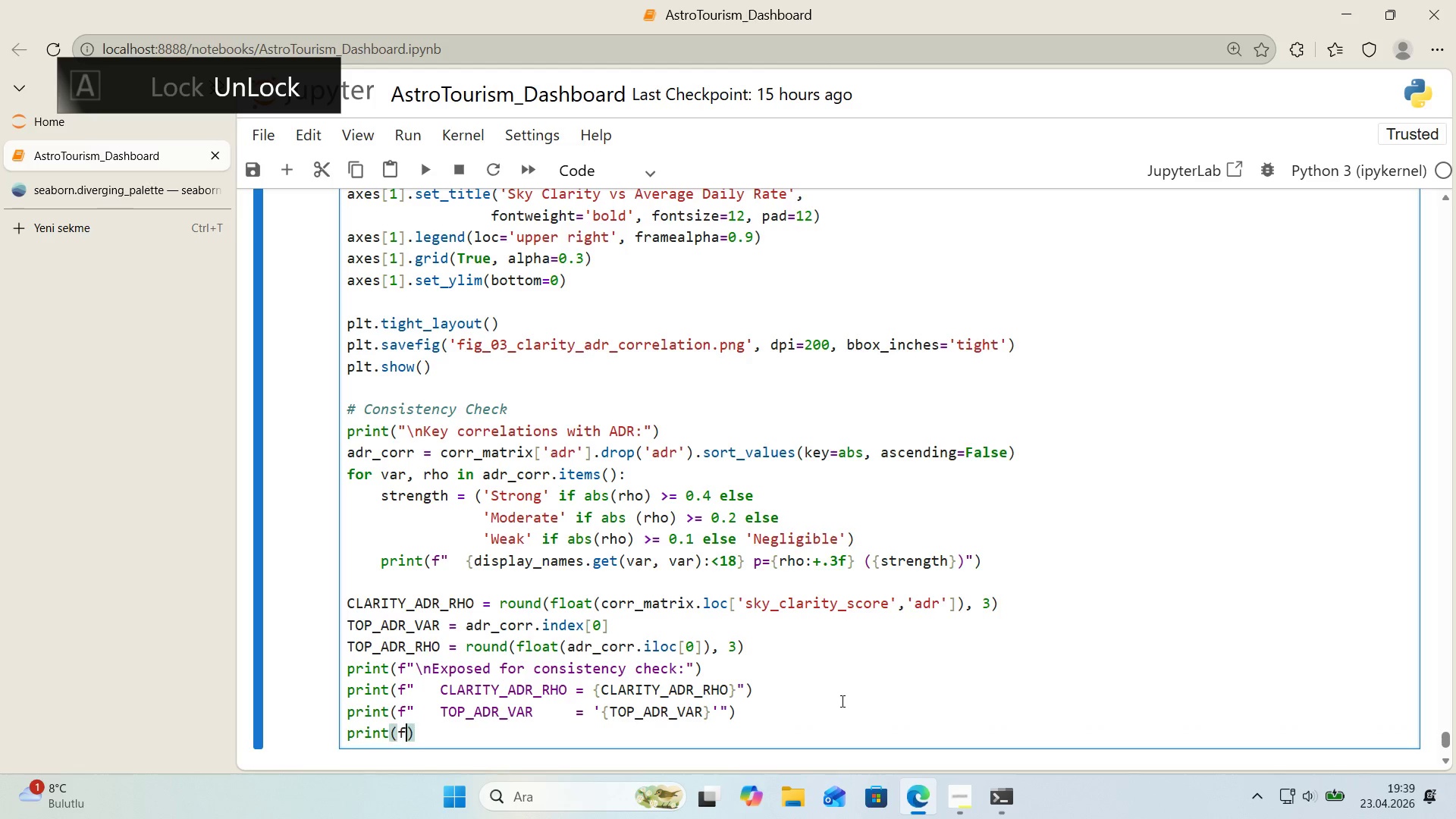 
 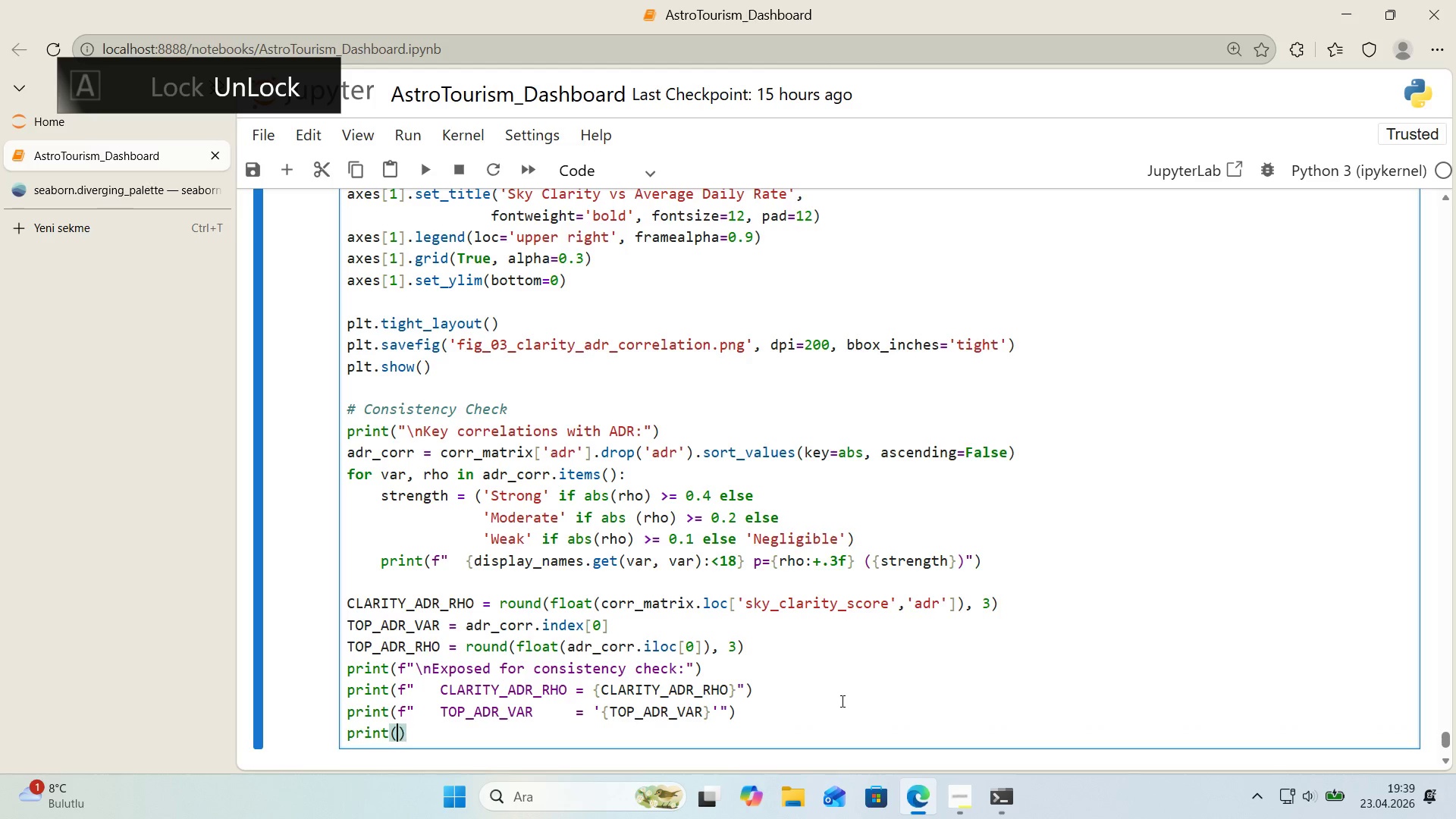 
key(ArrowLeft)
 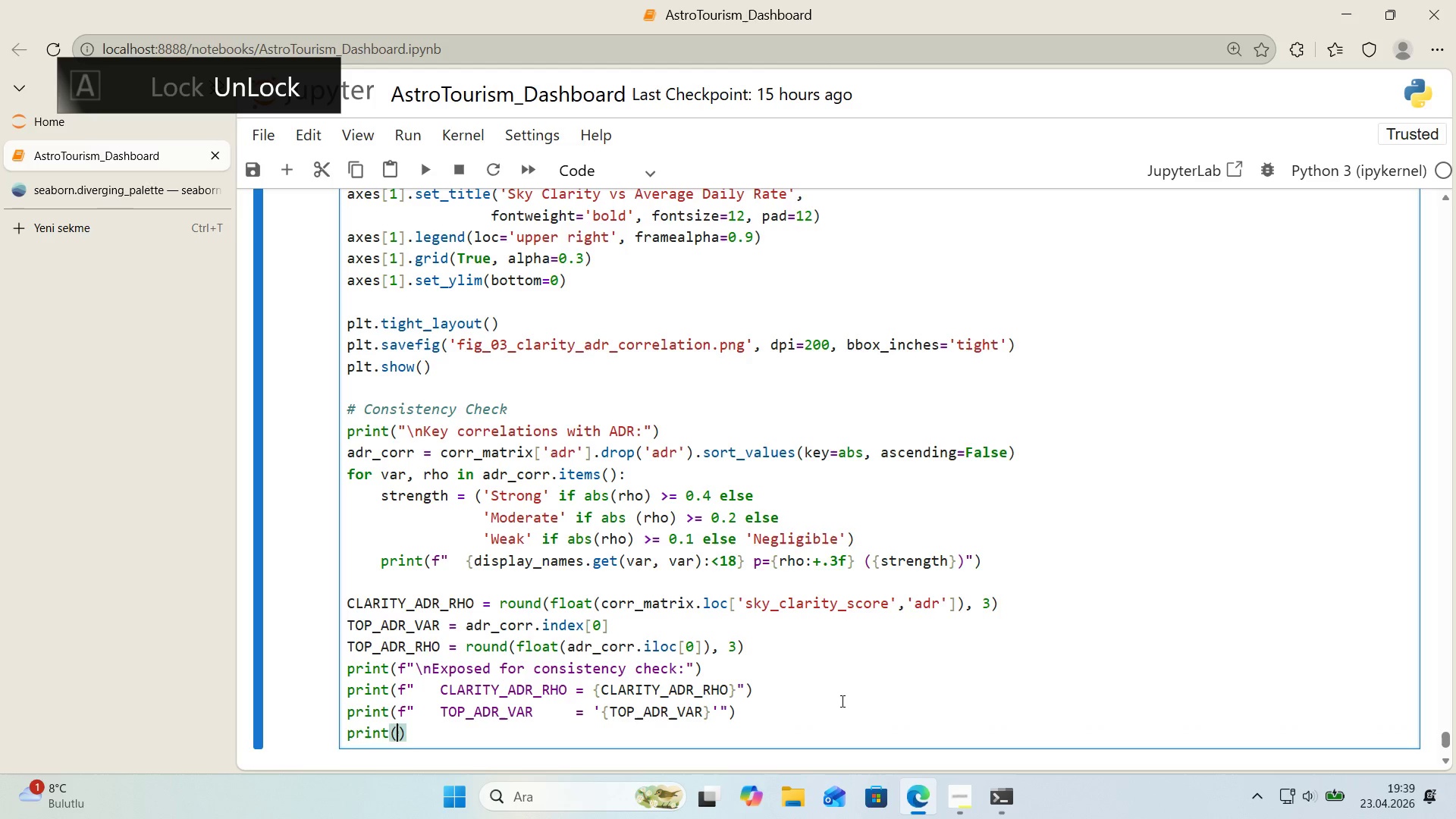 
key(F)
 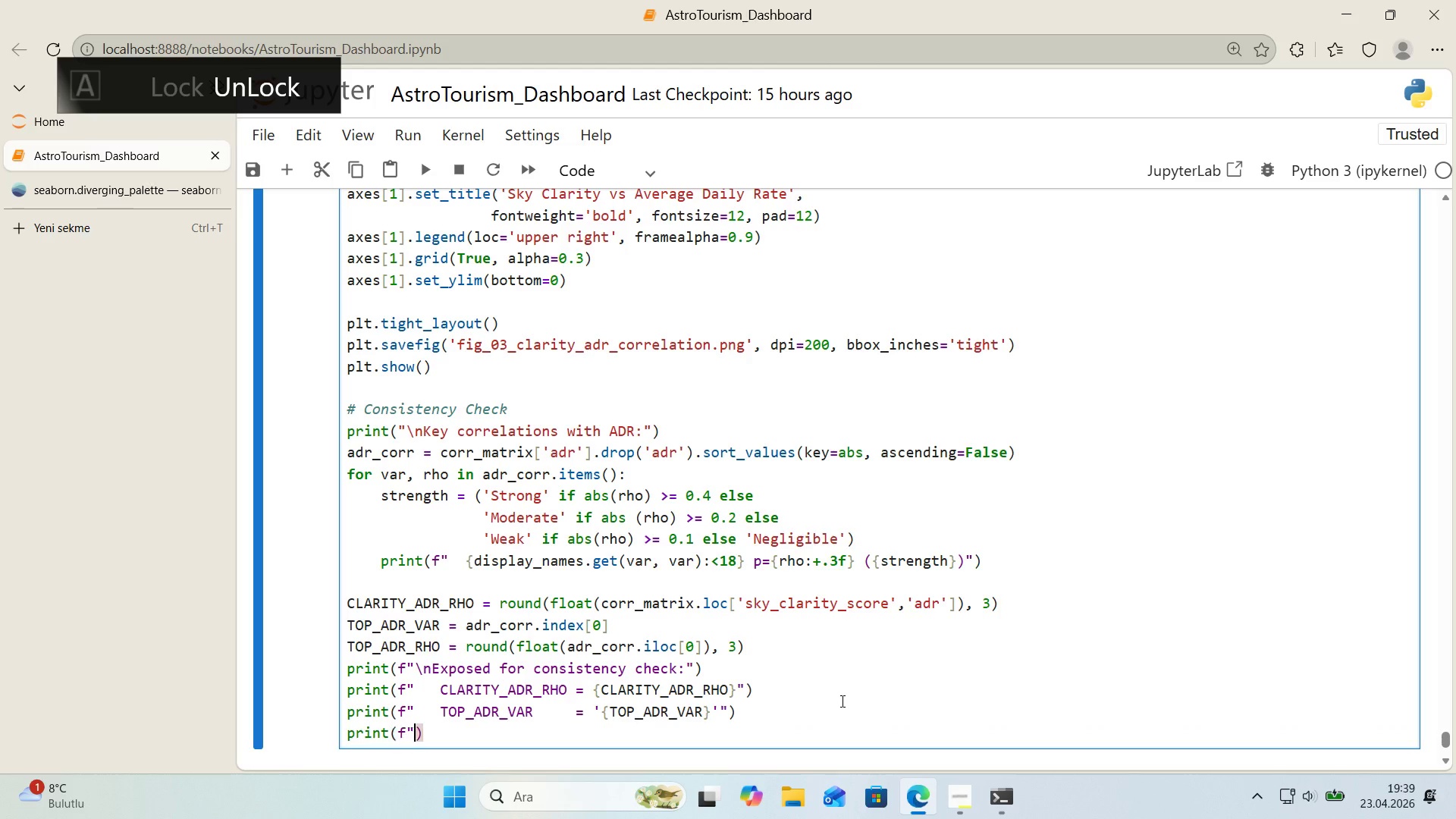 
key(Backquote)
 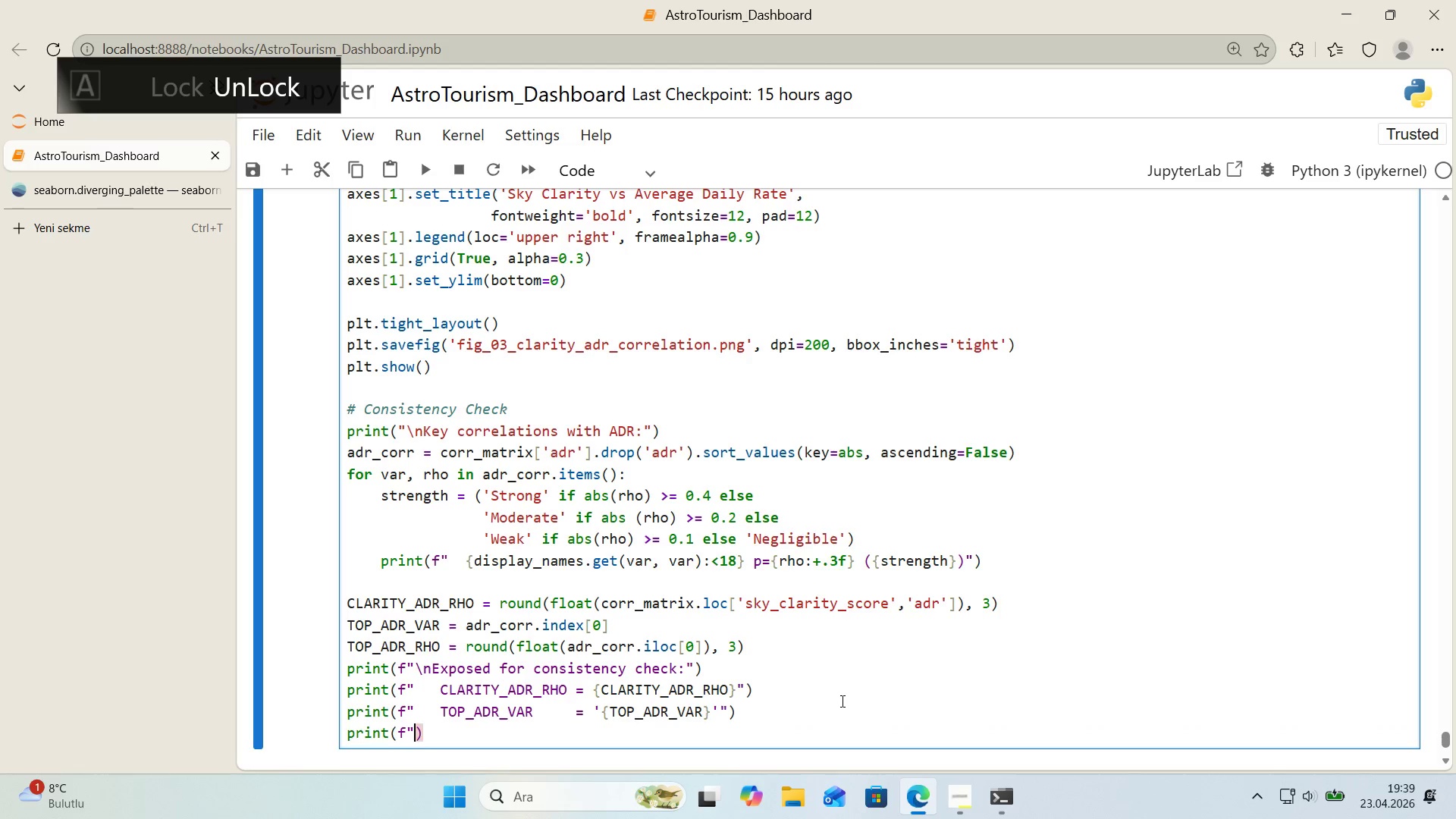 
key(Backquote)
 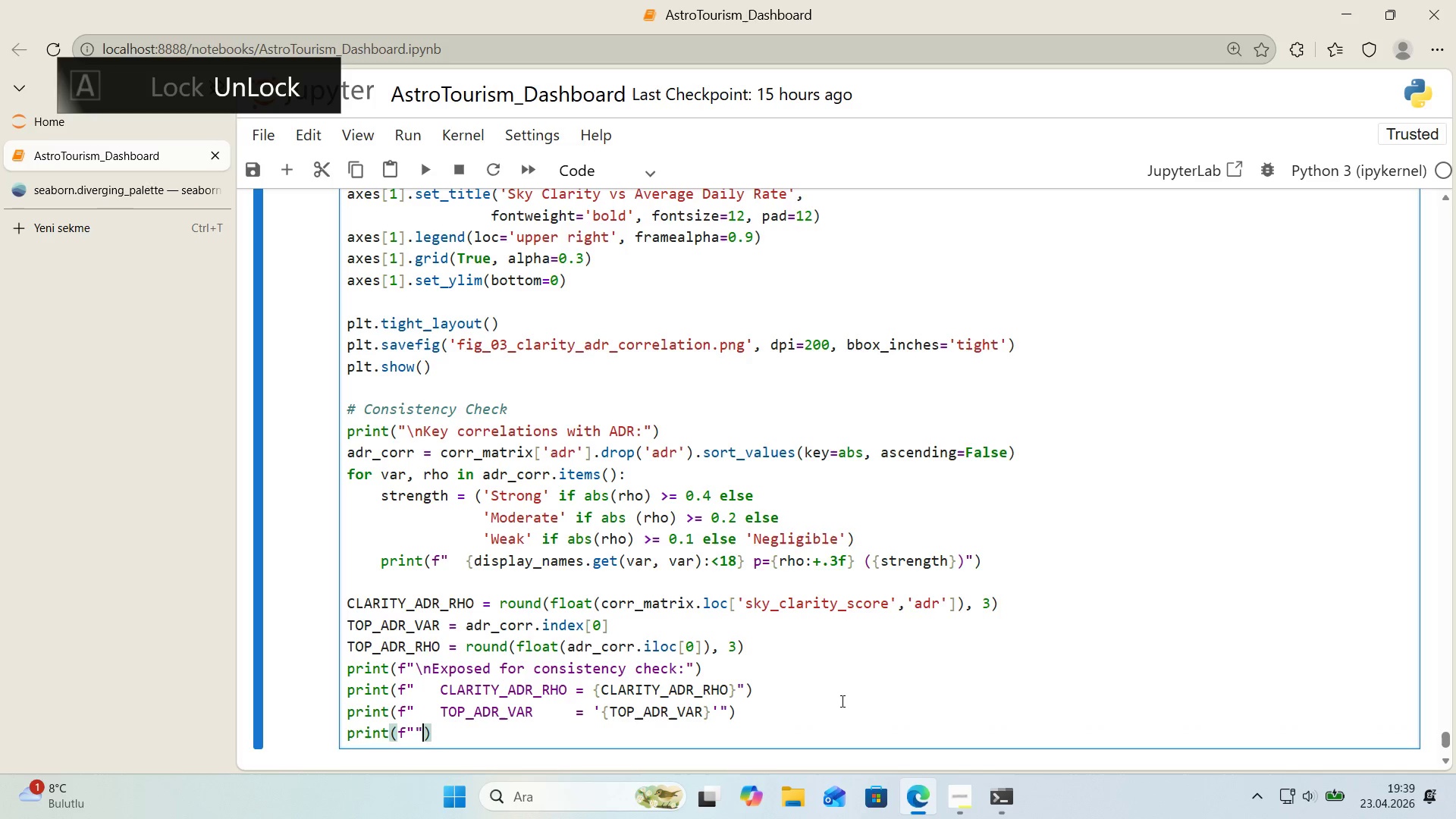 
key(ArrowLeft)
 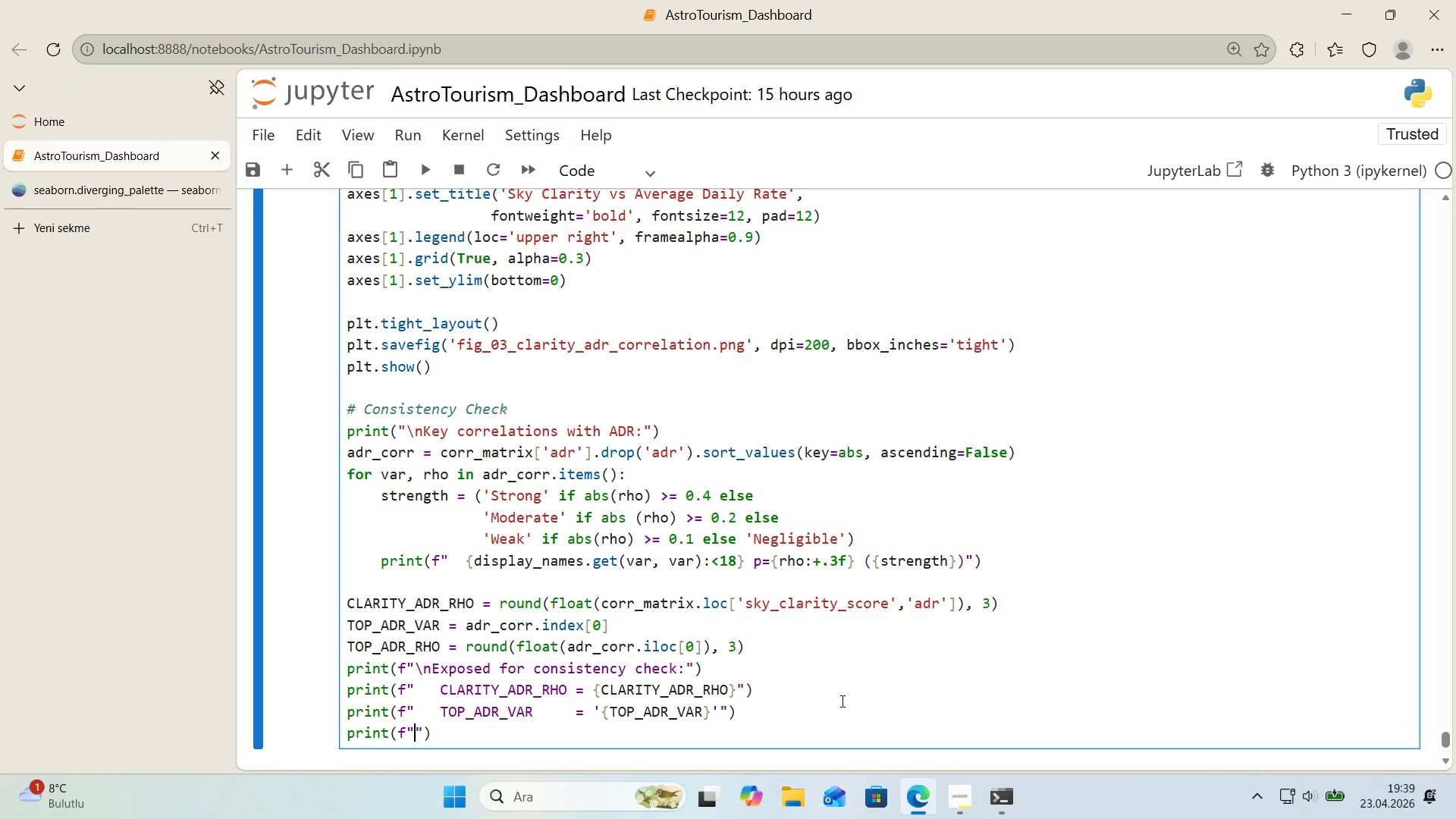 
type(   top_adr_rho     ) )
 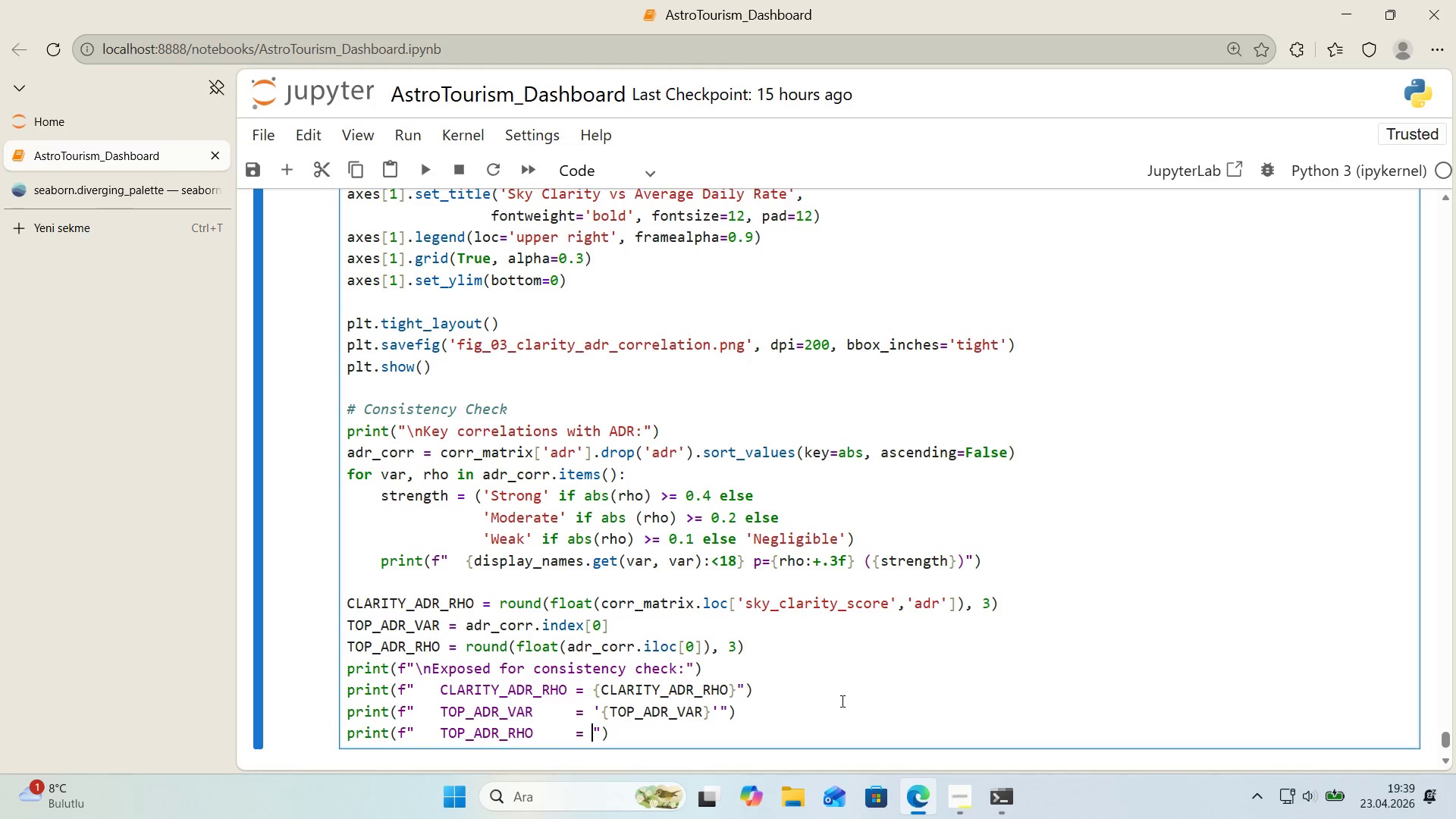 
key(Alt+Control+7)
 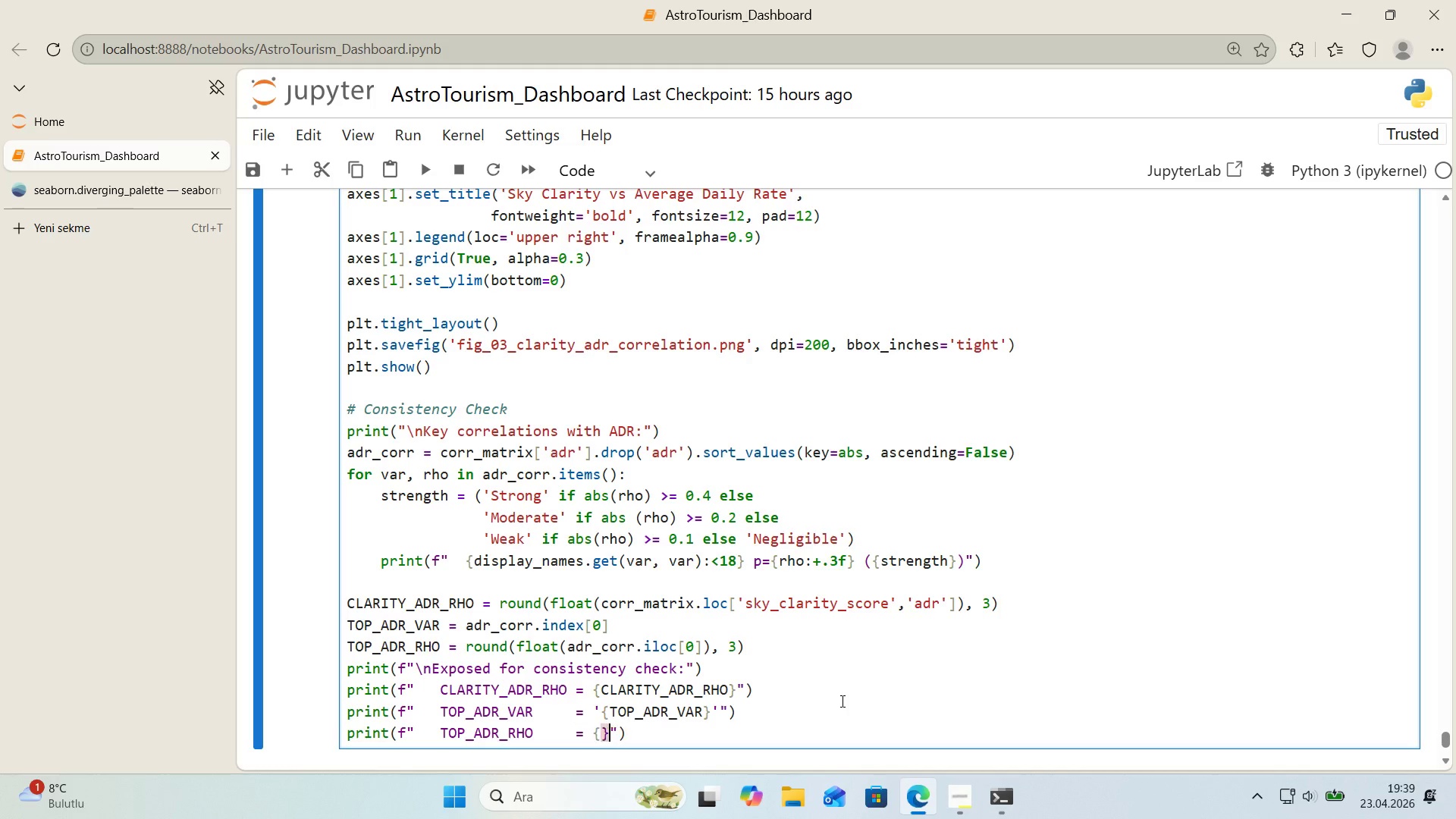 
key(Alt+Control+0)
 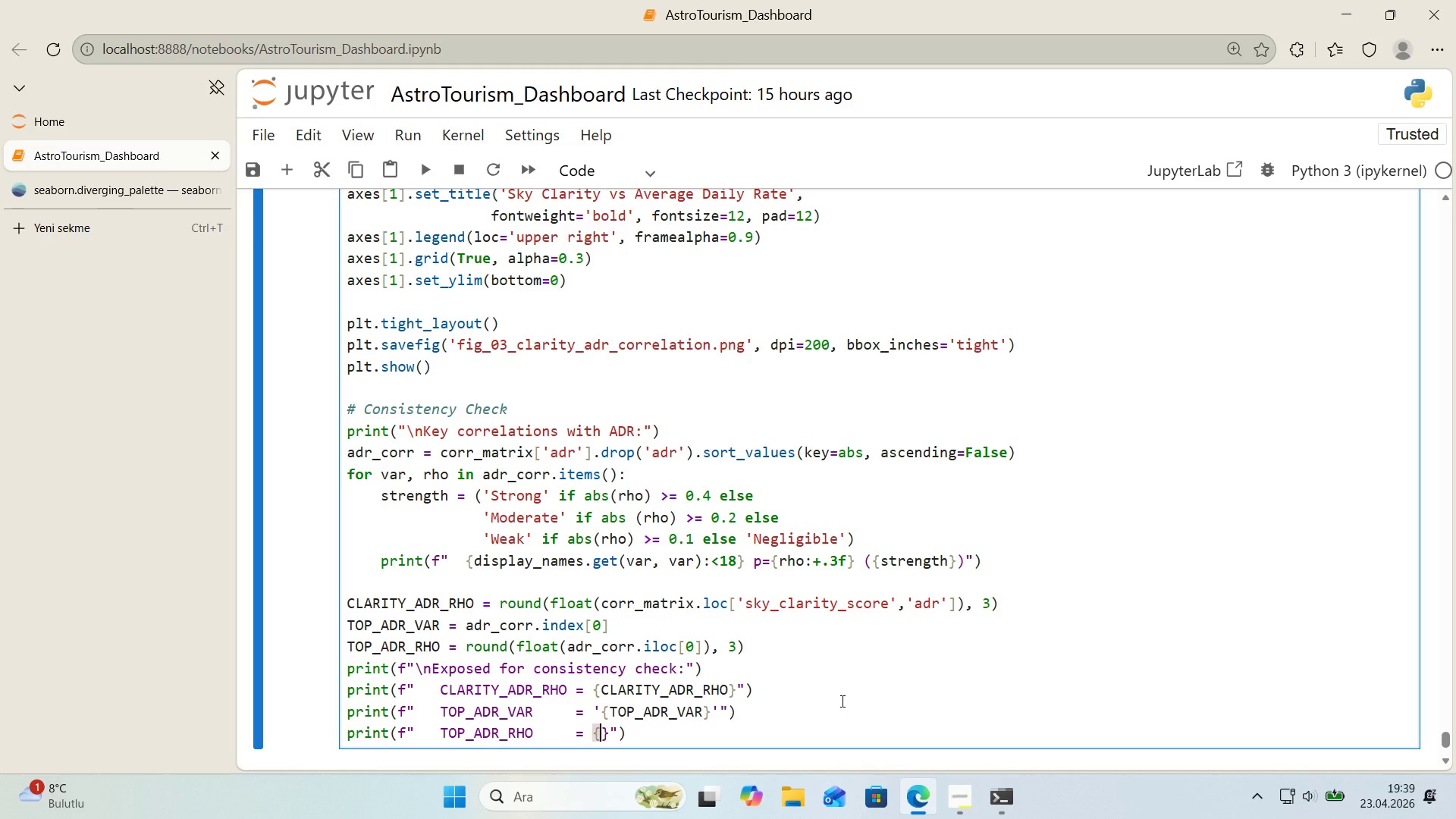 
key(ArrowLeft)
 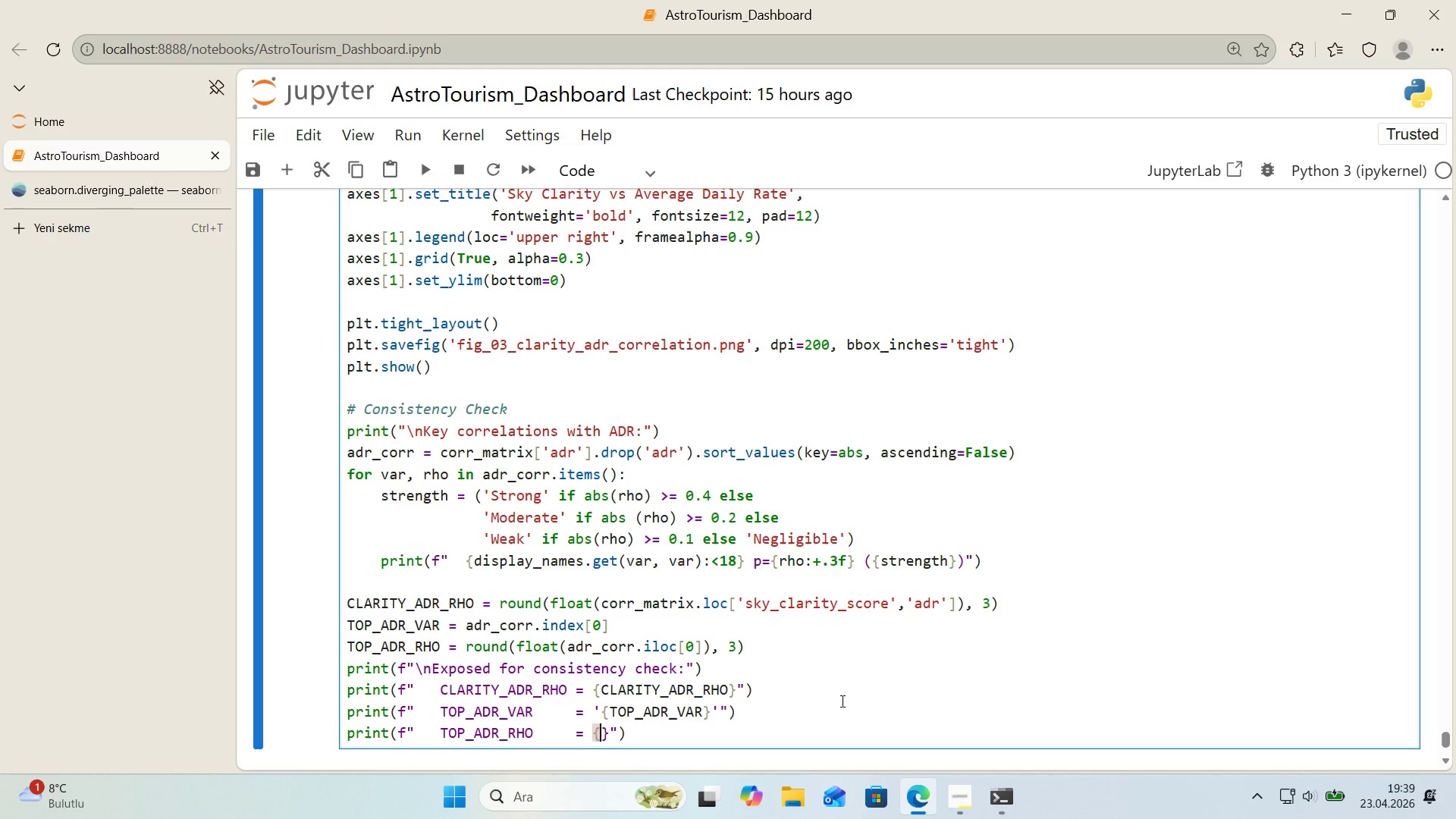 
type(top_adr_rho)
 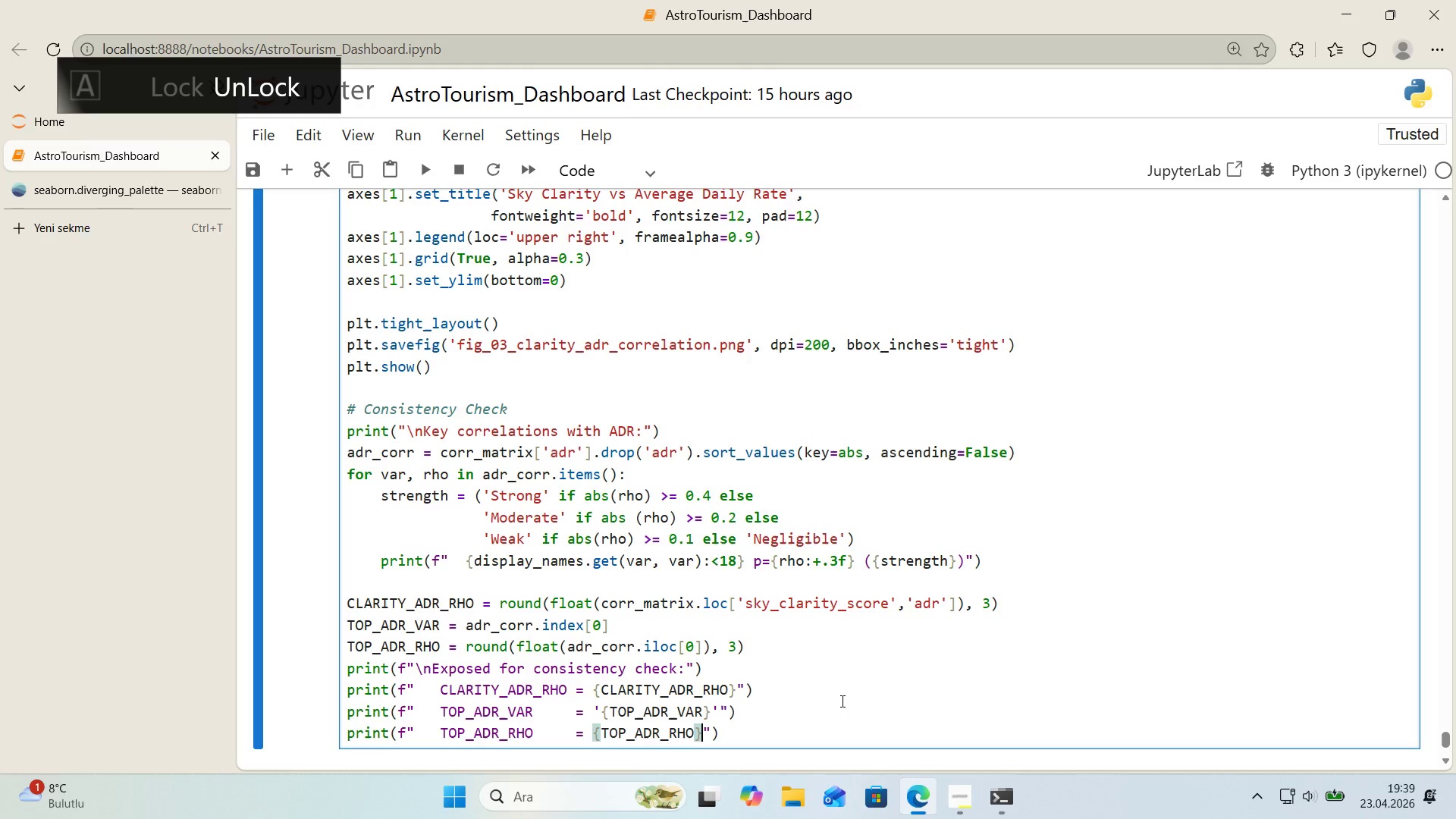 
key(ArrowRight)
 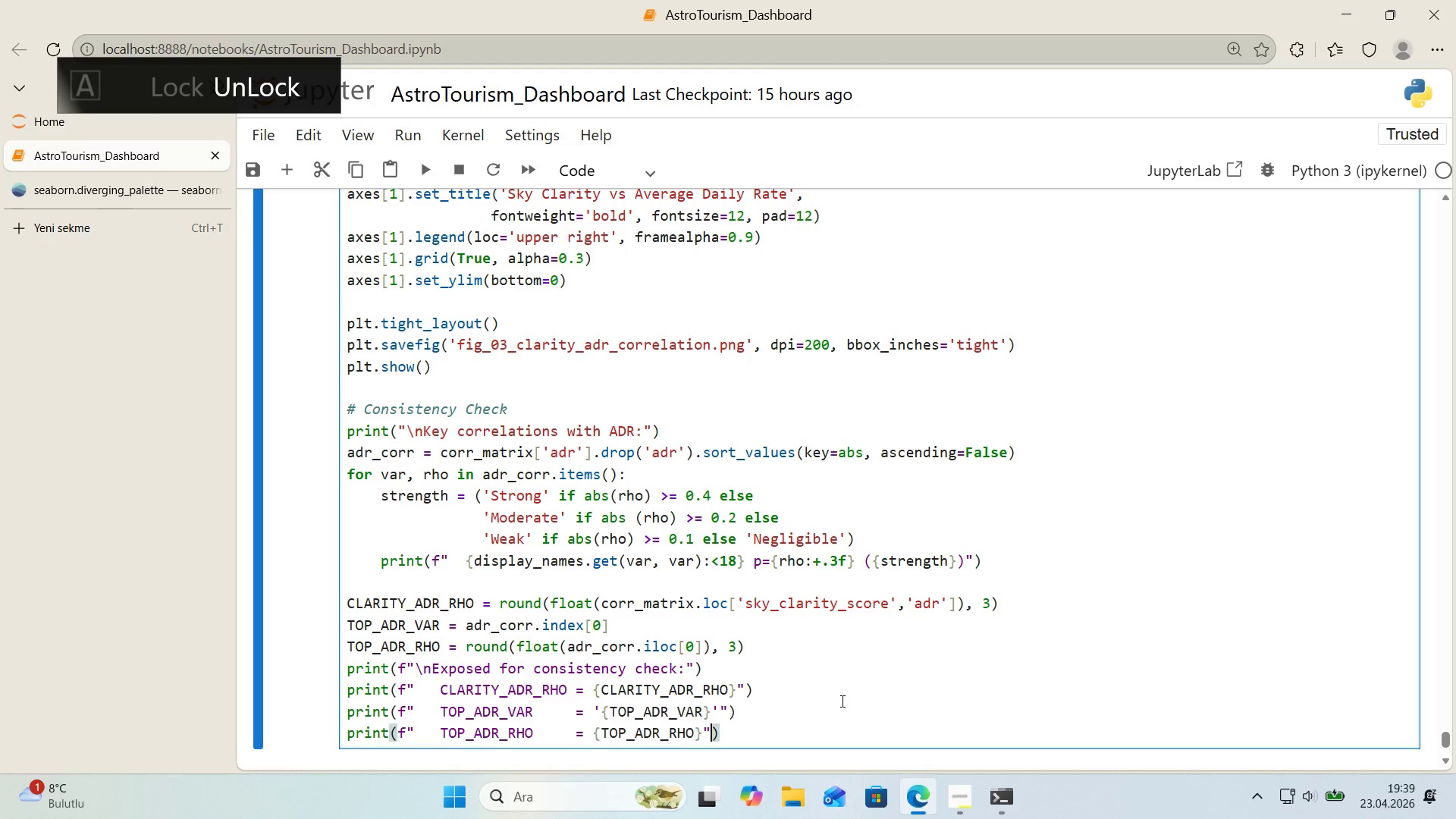 
key(ArrowRight)
 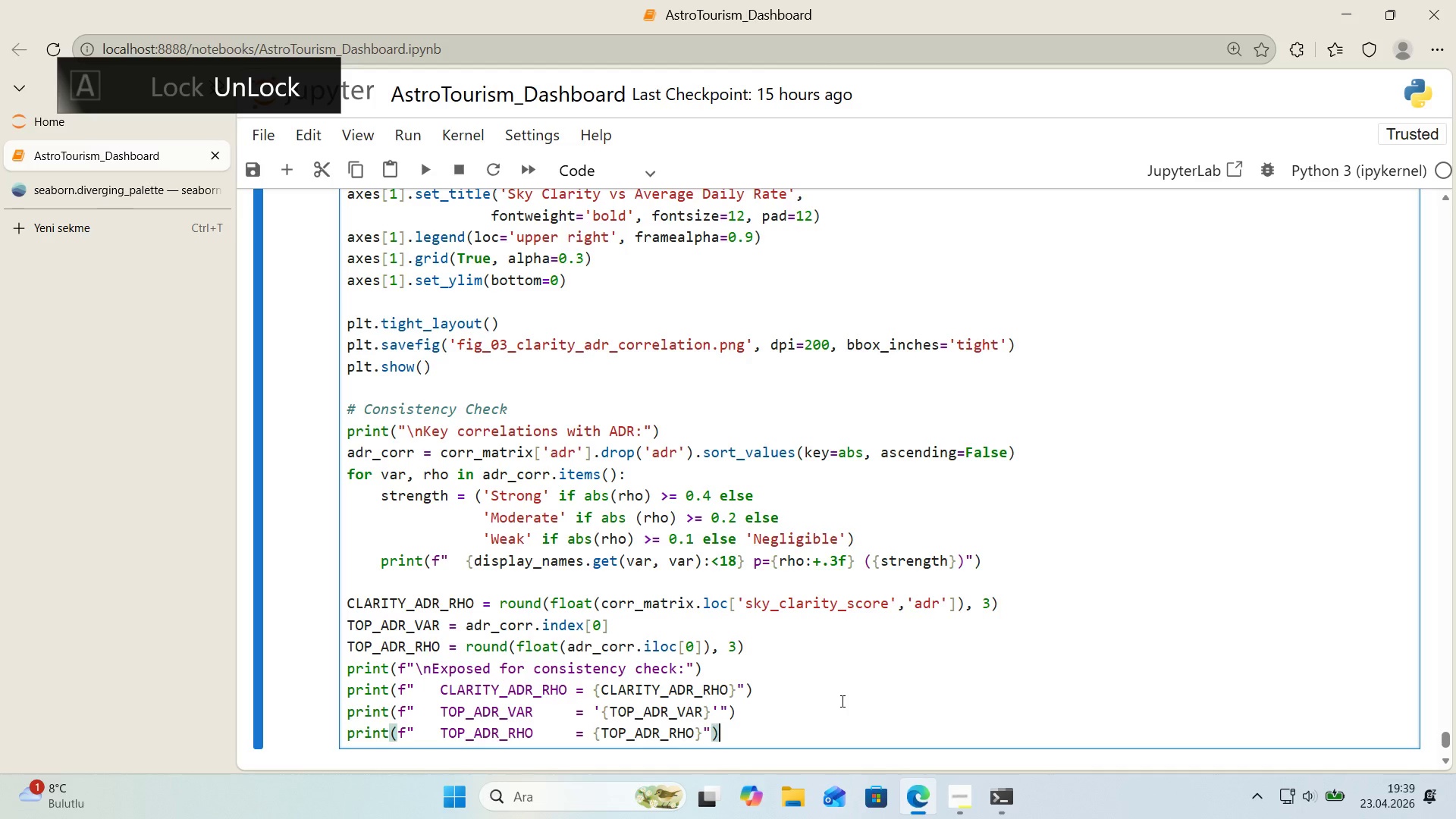 
key(ArrowRight)
 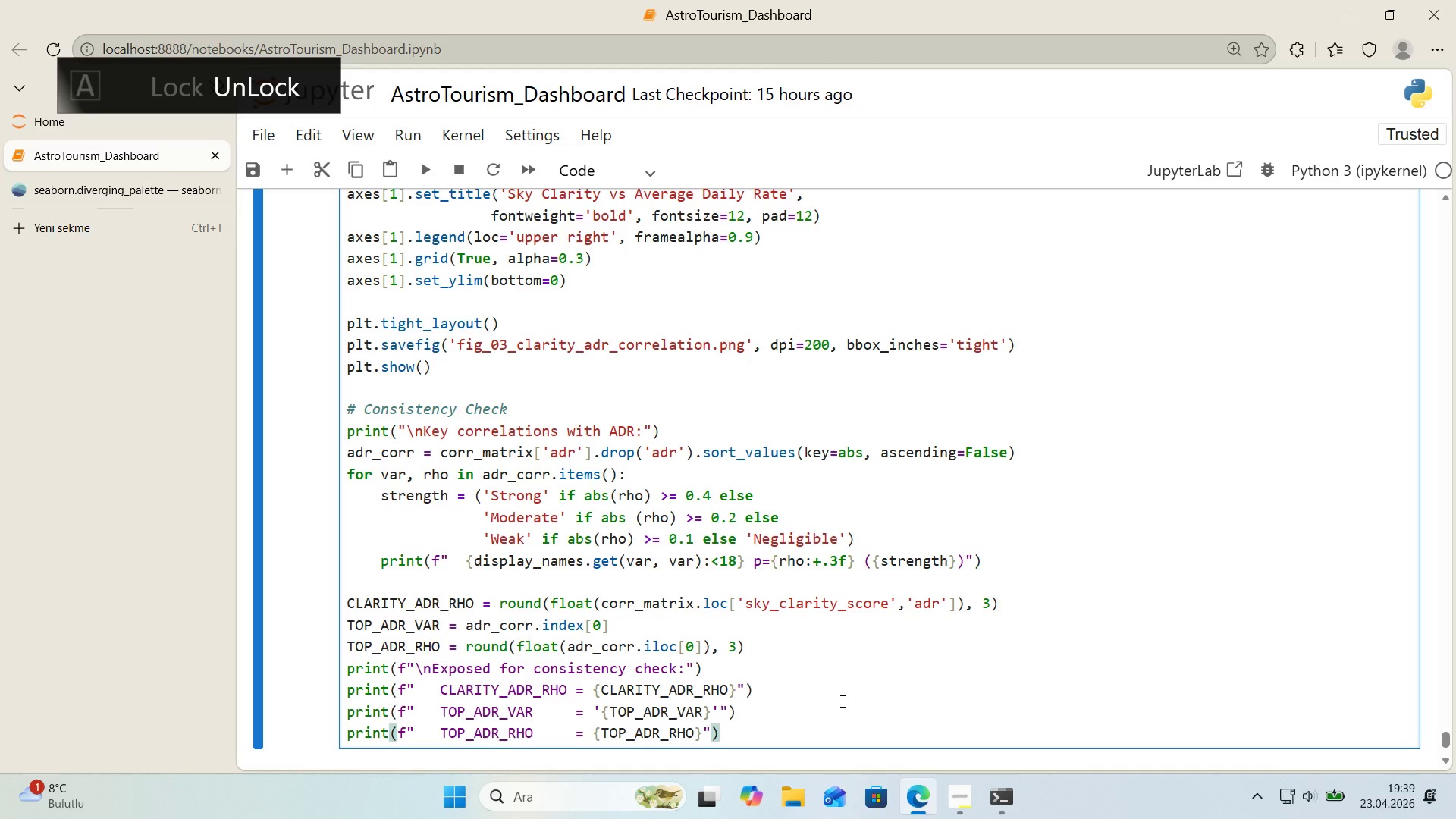 
scroll: coordinate [843, 696], scroll_direction: down, amount: 1.0
 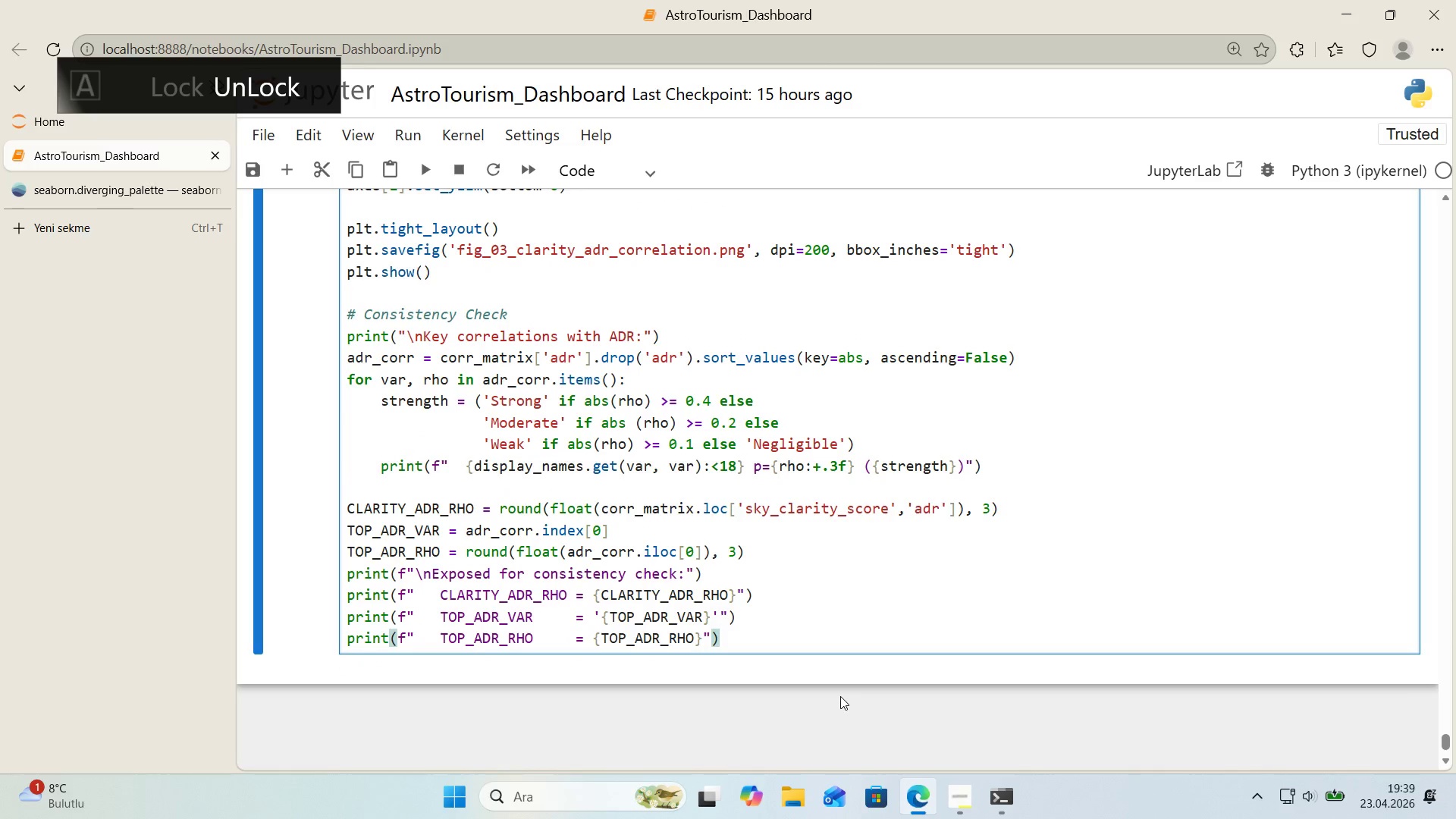 
key(Shift+Enter)
 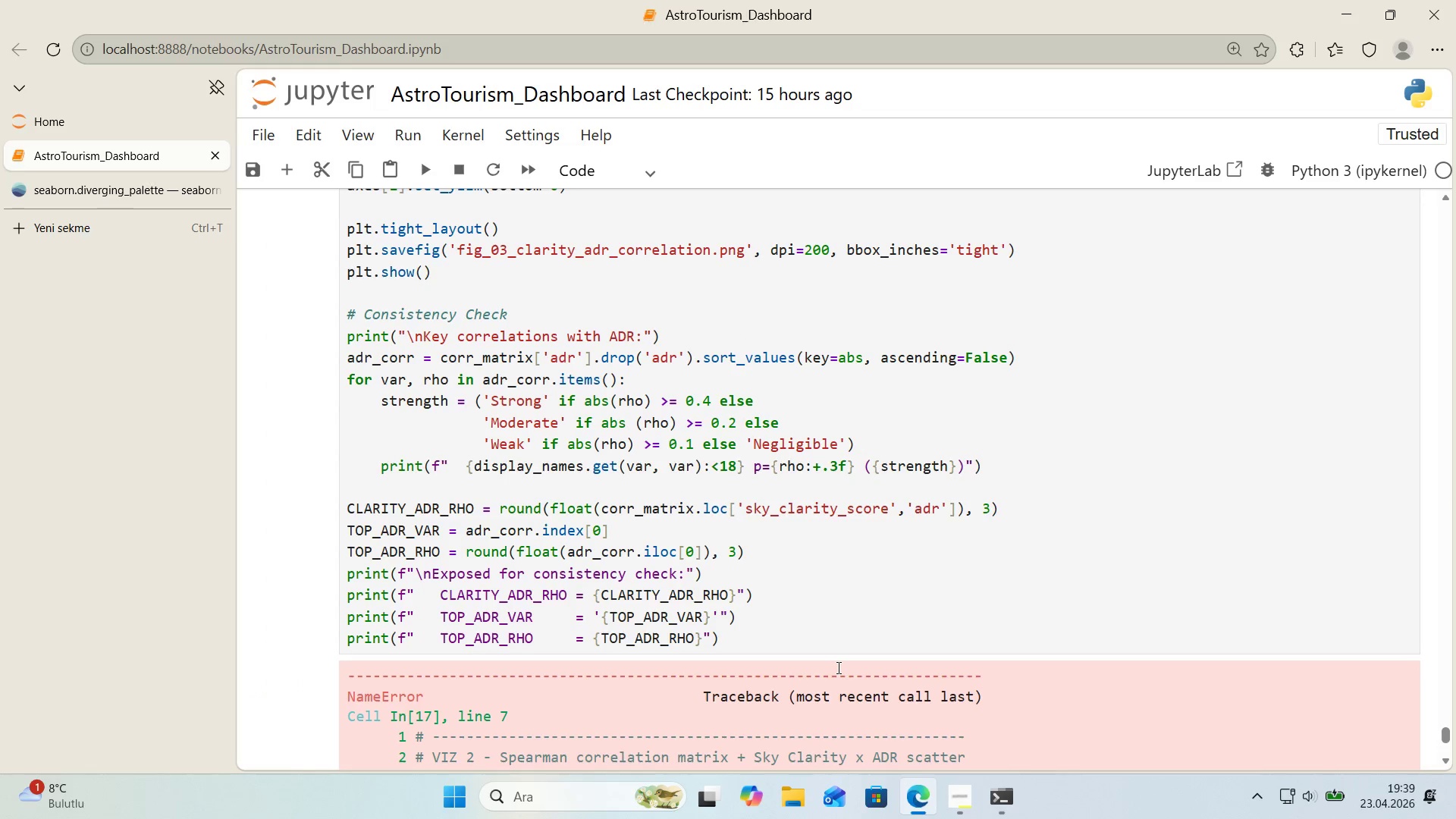 
scroll: coordinate [780, 663], scroll_direction: down, amount: 4.0
 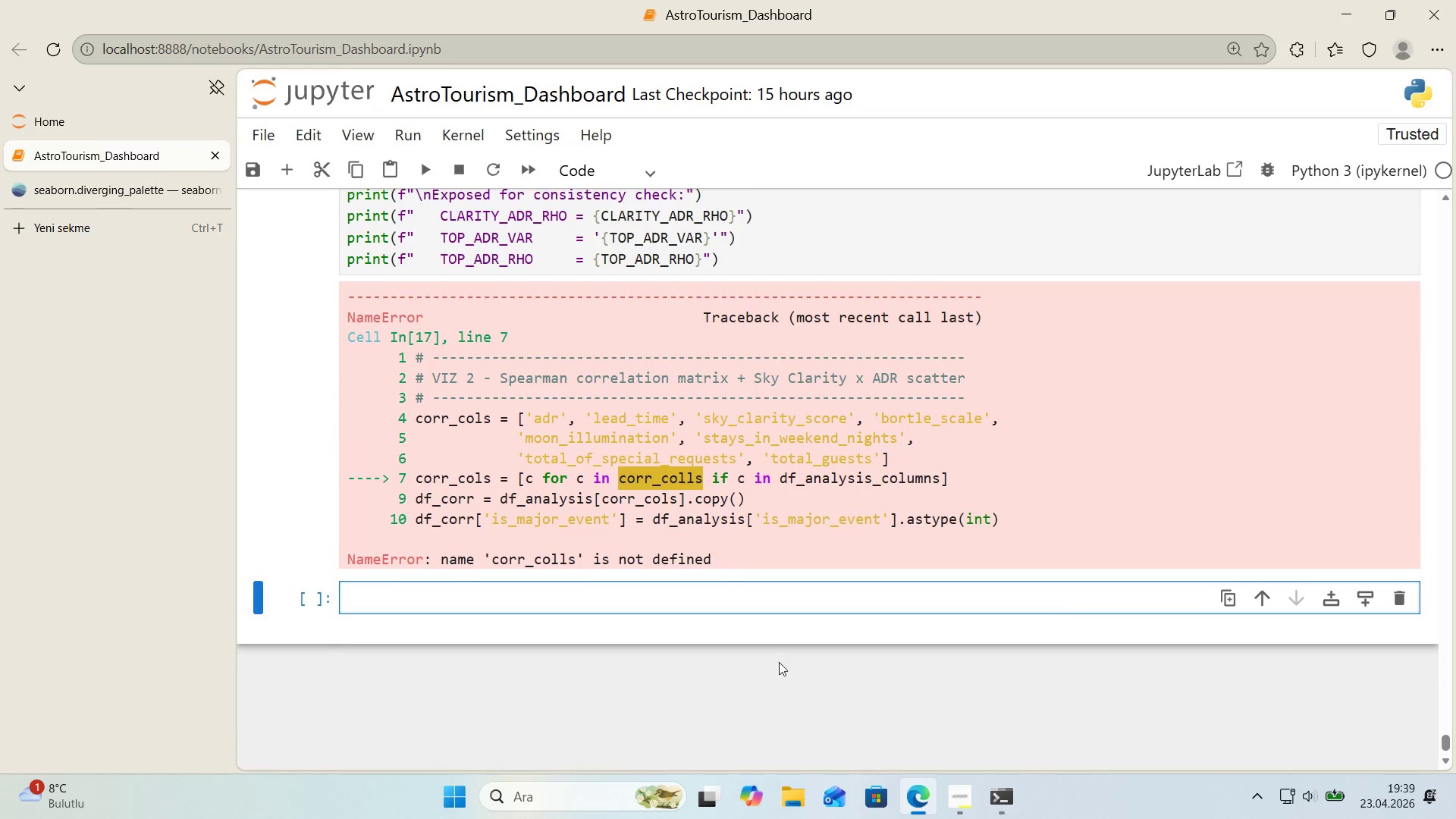 
scroll: coordinate [779, 662], scroll_direction: up, amount: 1.0
 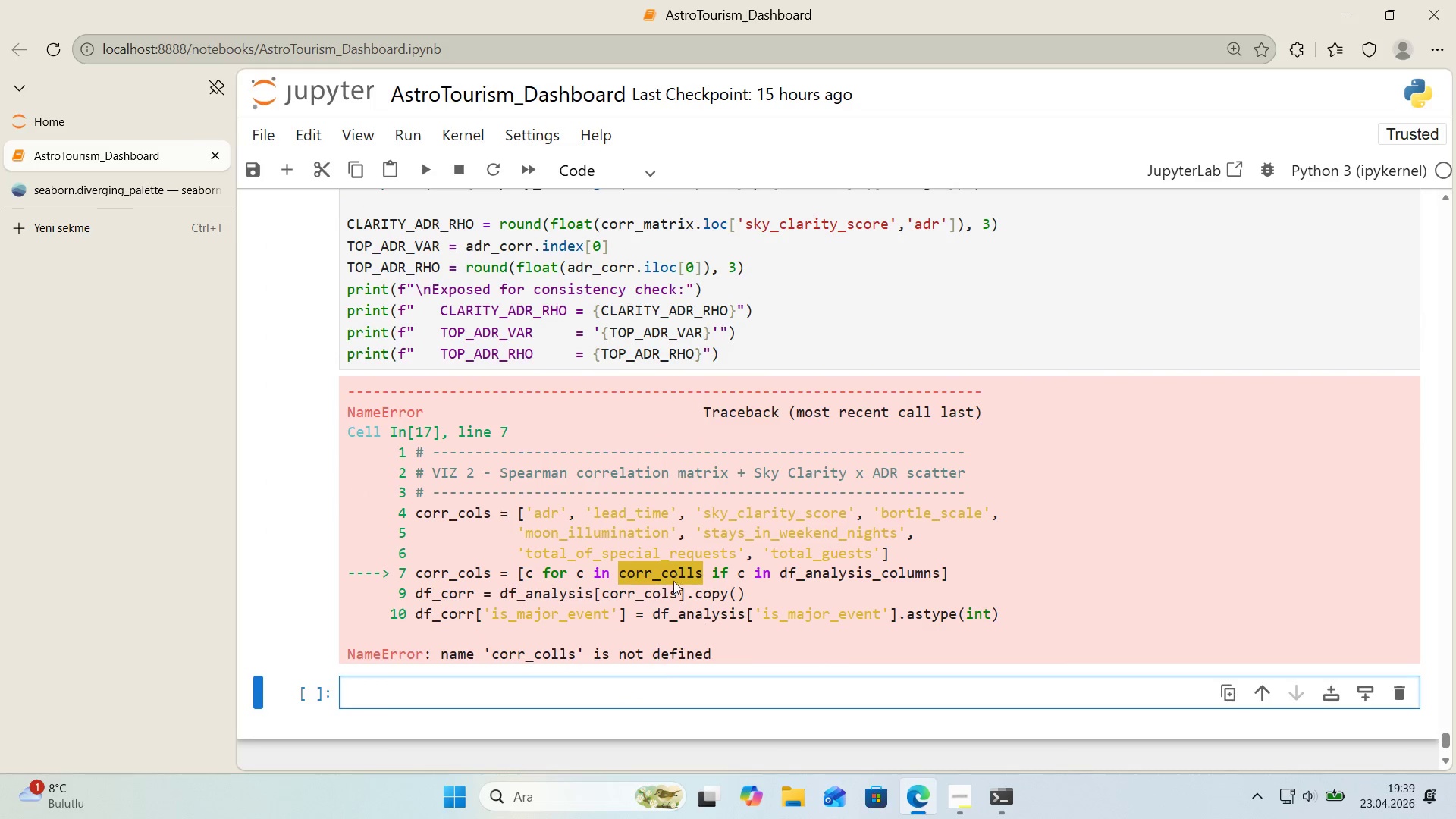 
double_click([673, 581])
 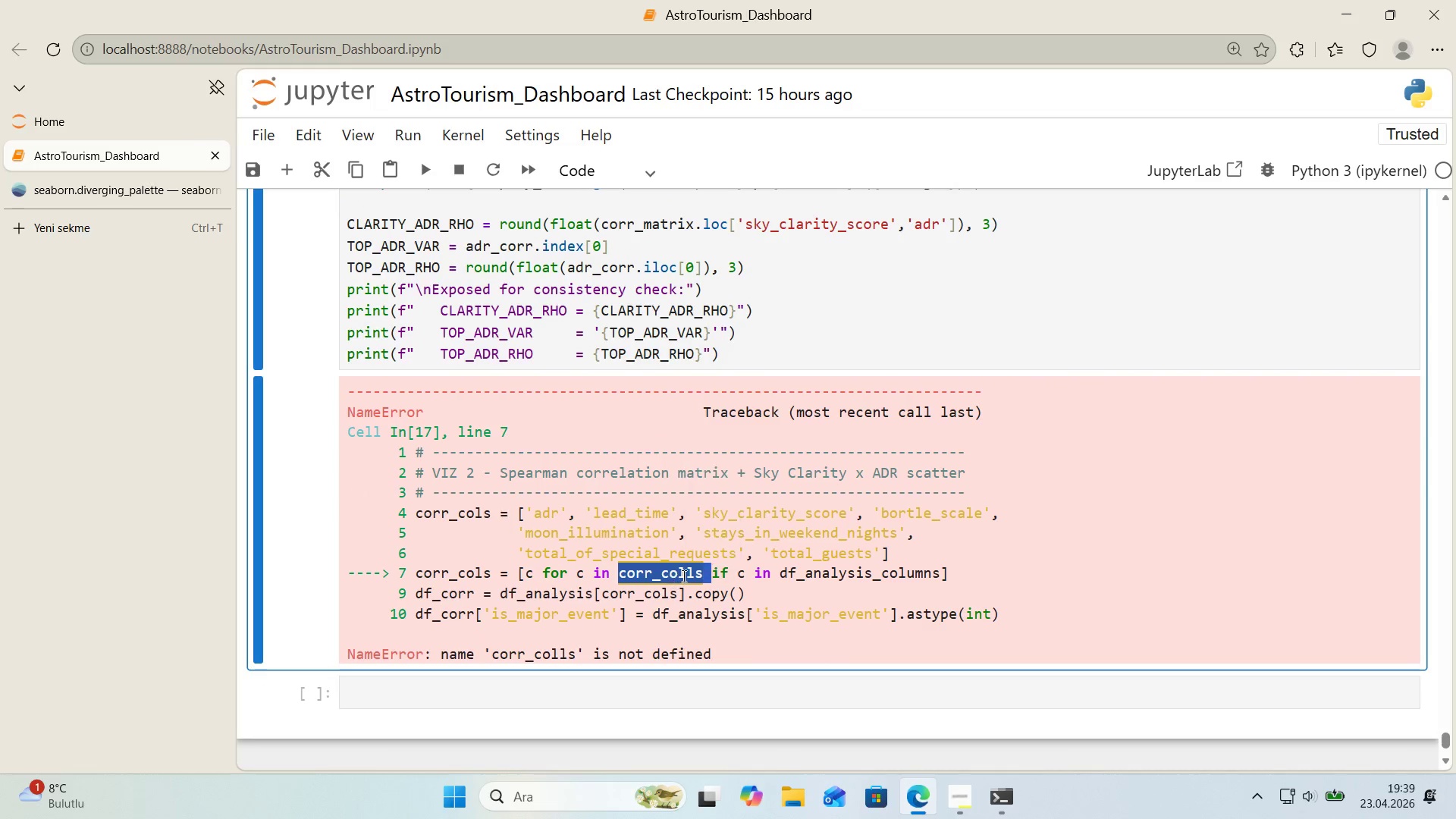 
key(Control+C)
 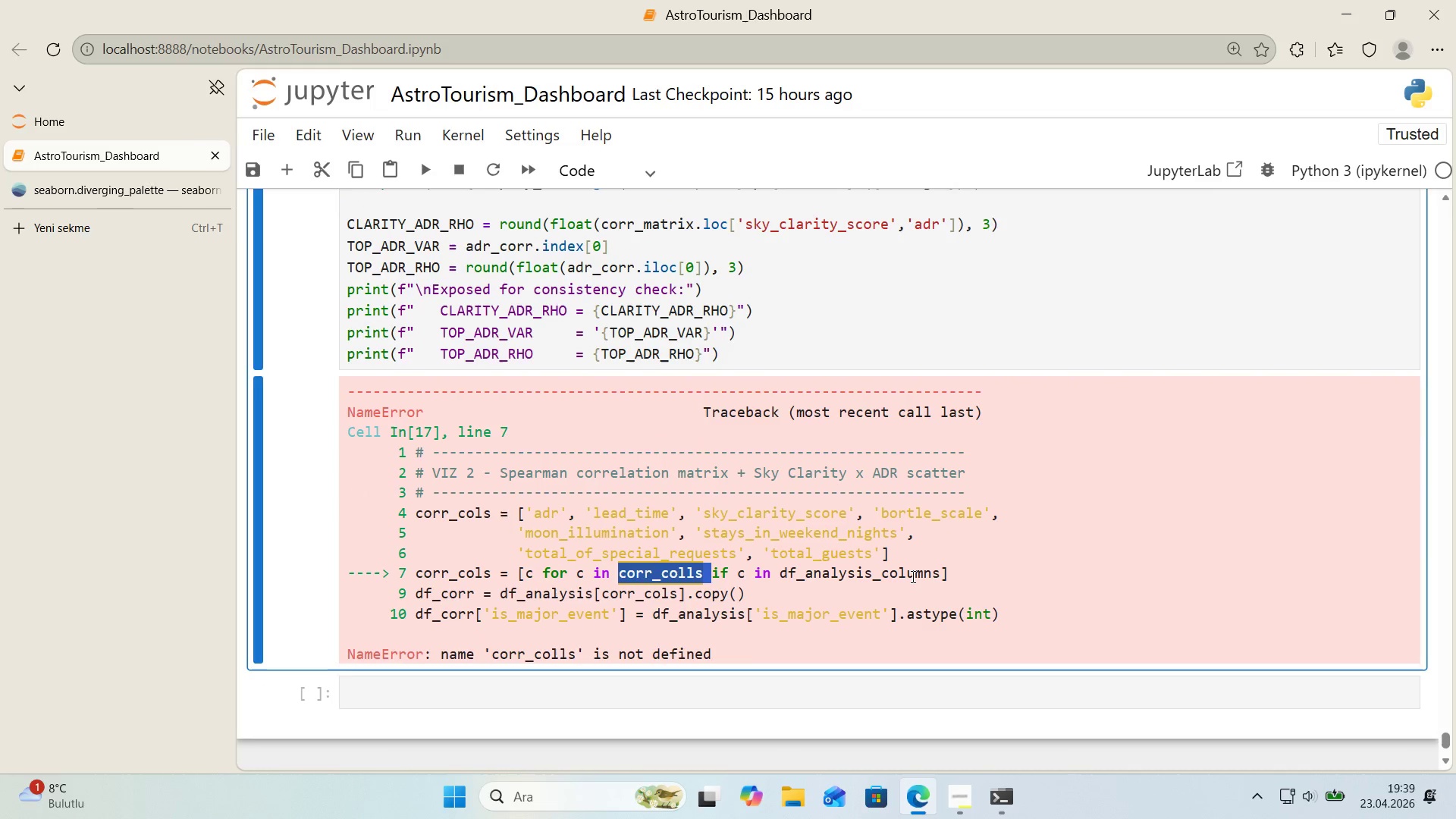 
key(Control+F)
 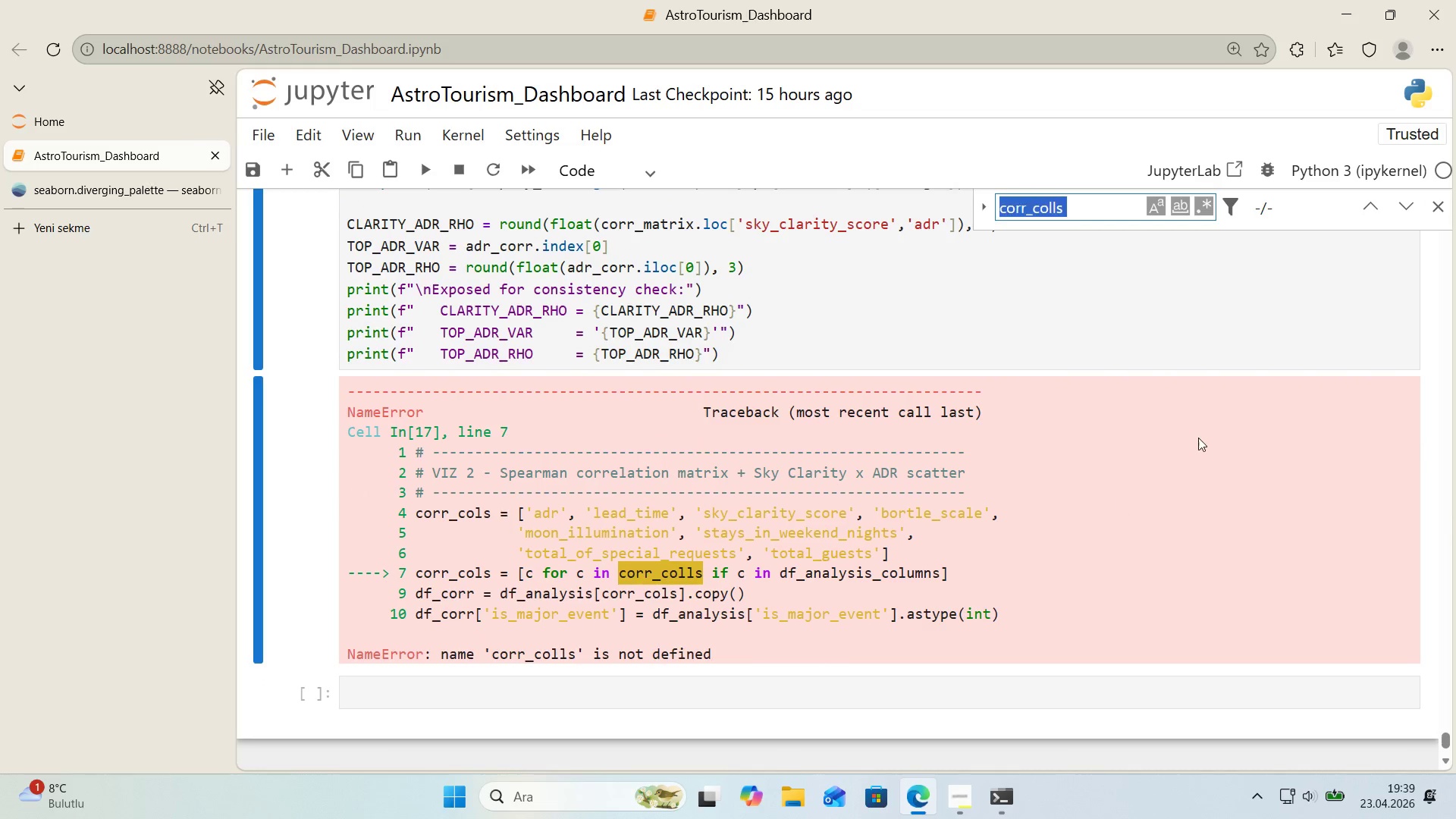 
key(Control+V)
 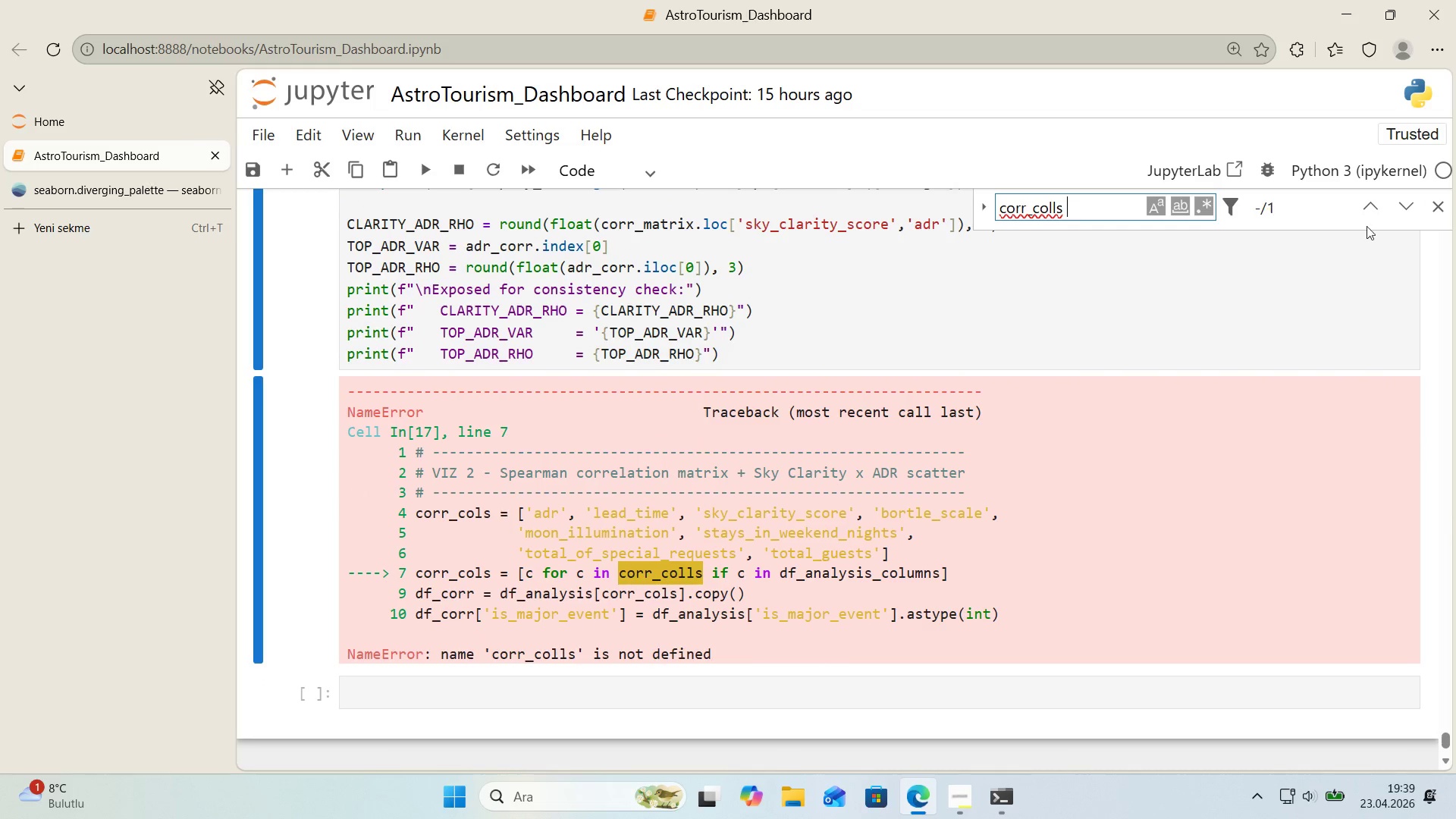 
left_click([1370, 215])
 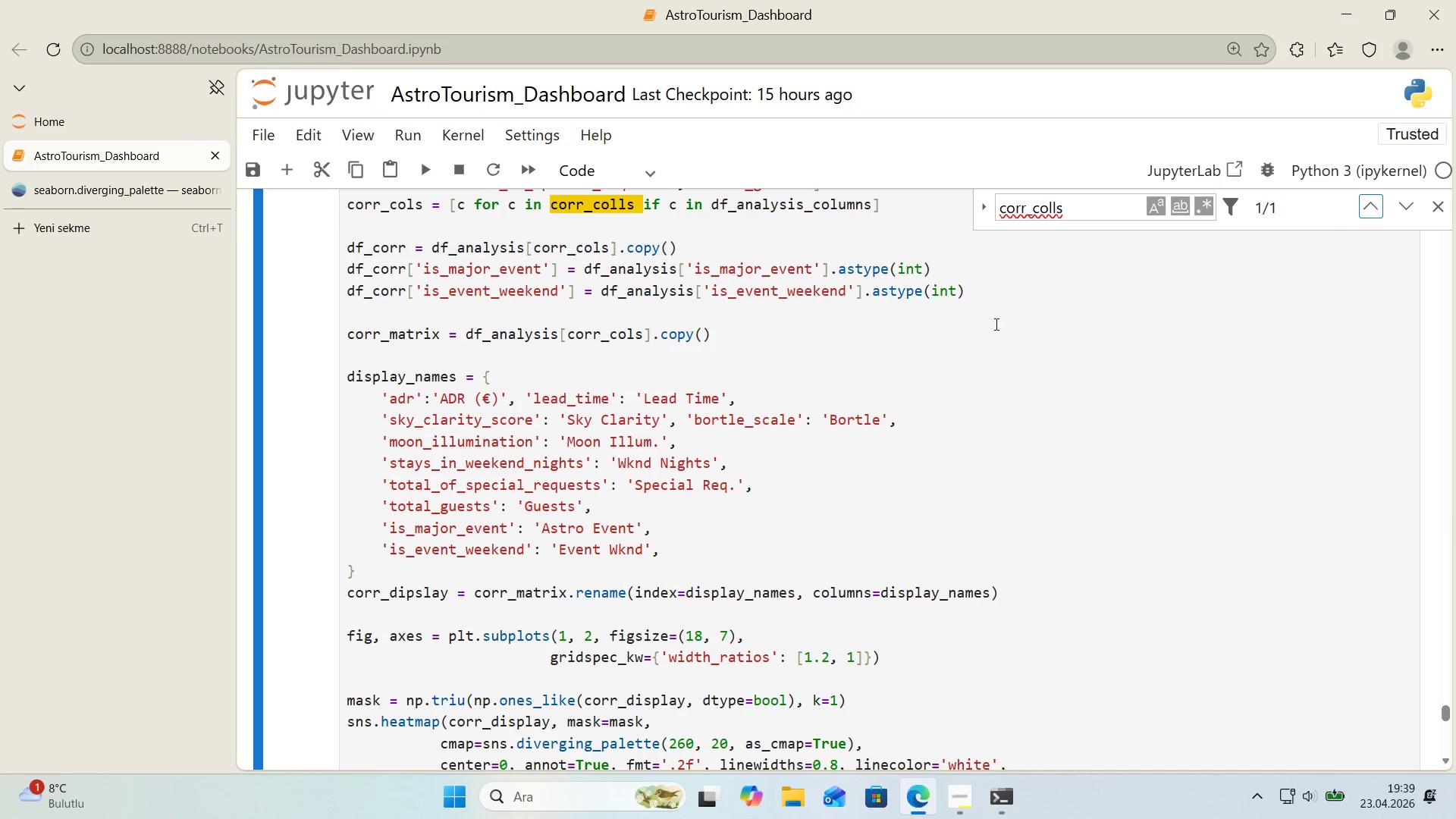 
scroll: coordinate [676, 308], scroll_direction: up, amount: 1.0
 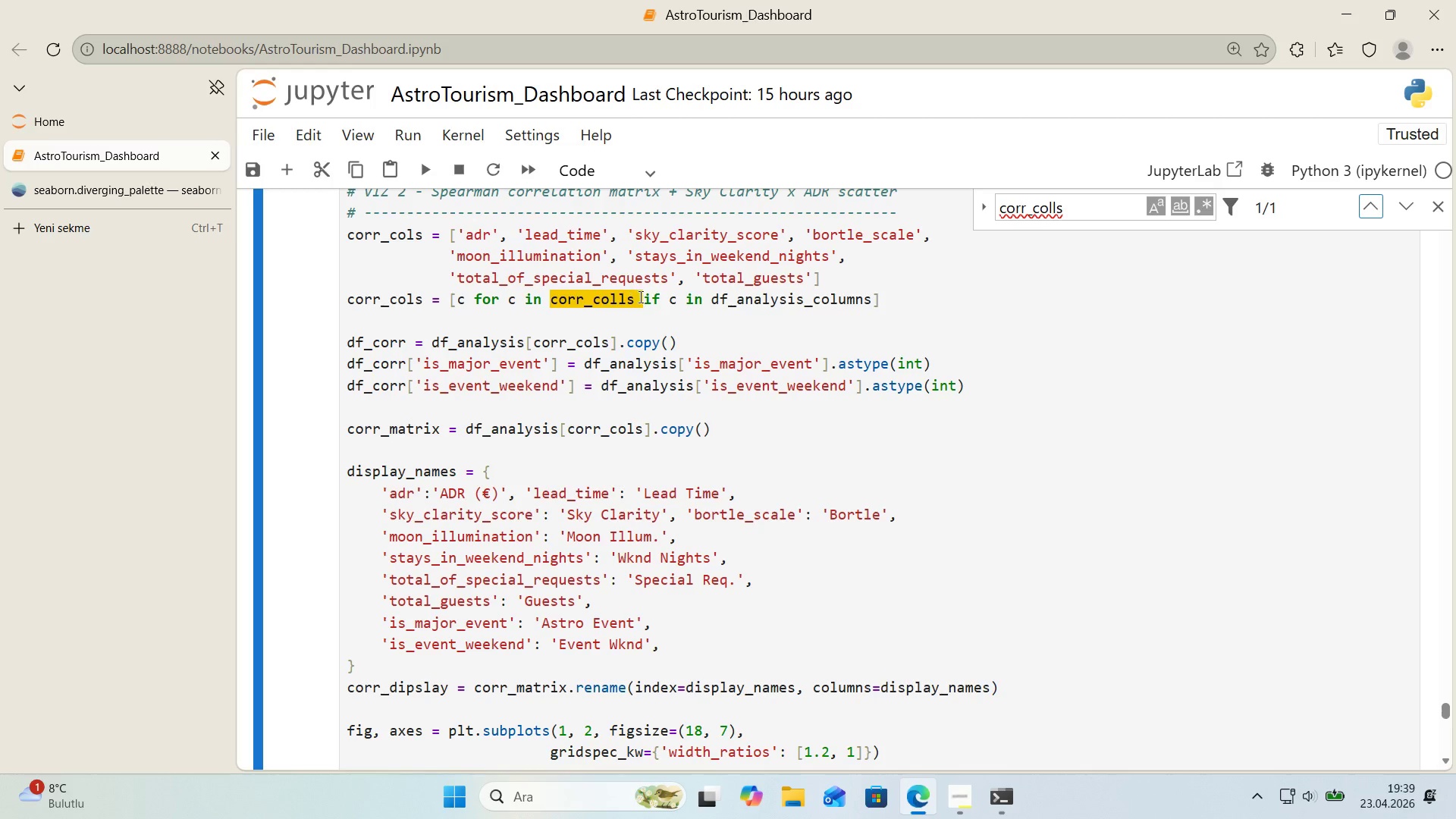 
left_click([632, 299])
 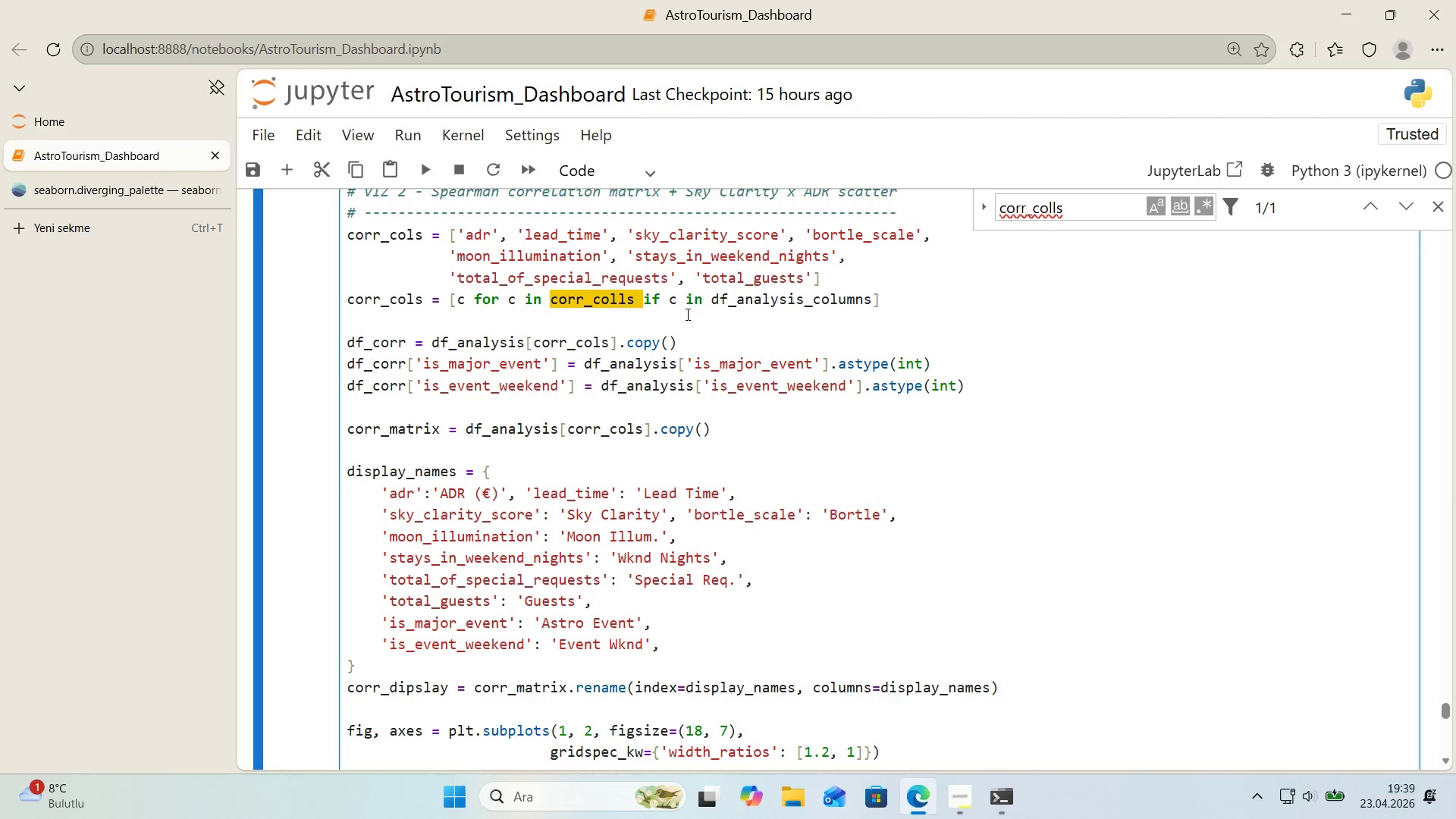 
key(Backspace)
 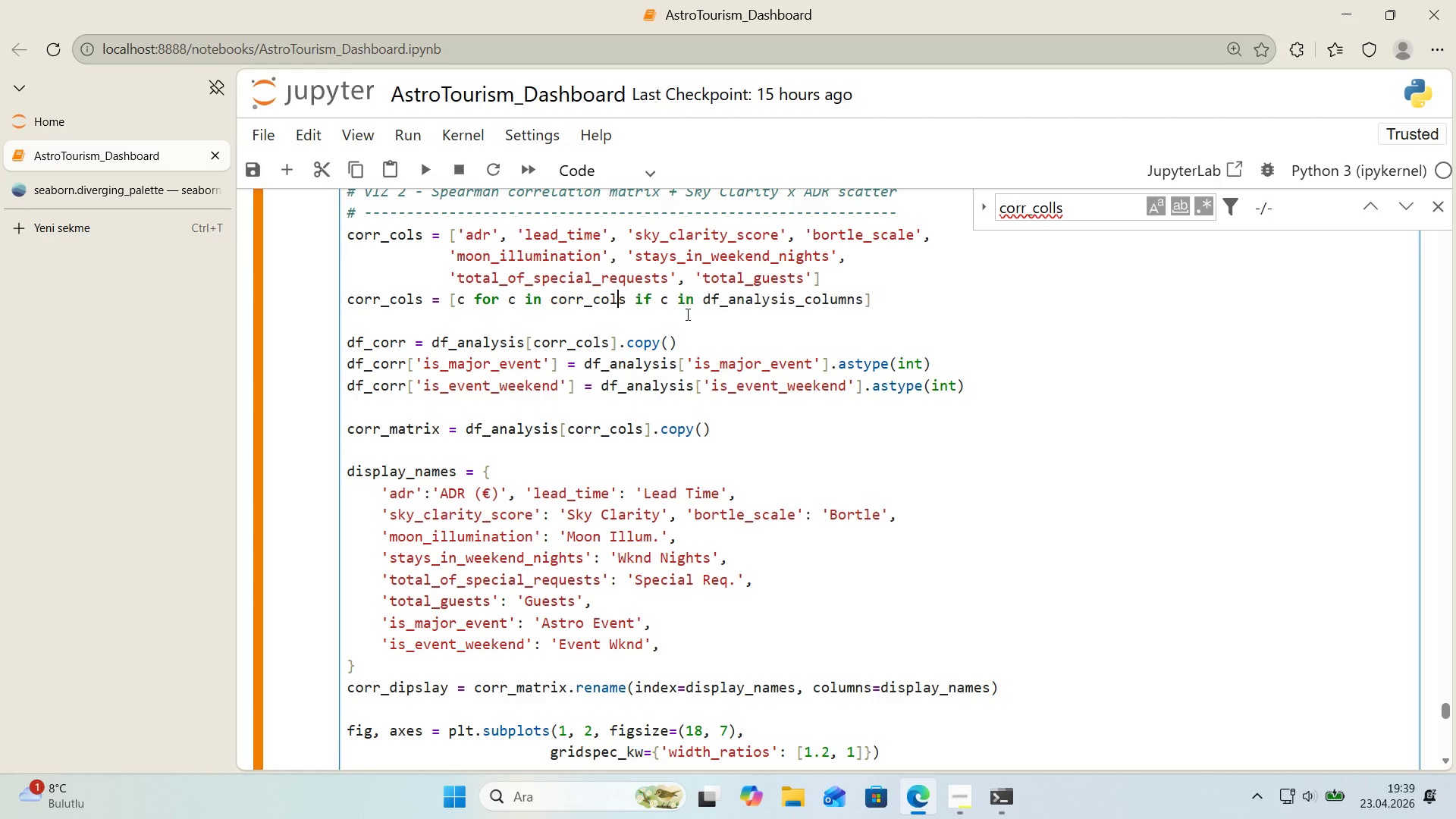 
key(Shift+Enter)
 